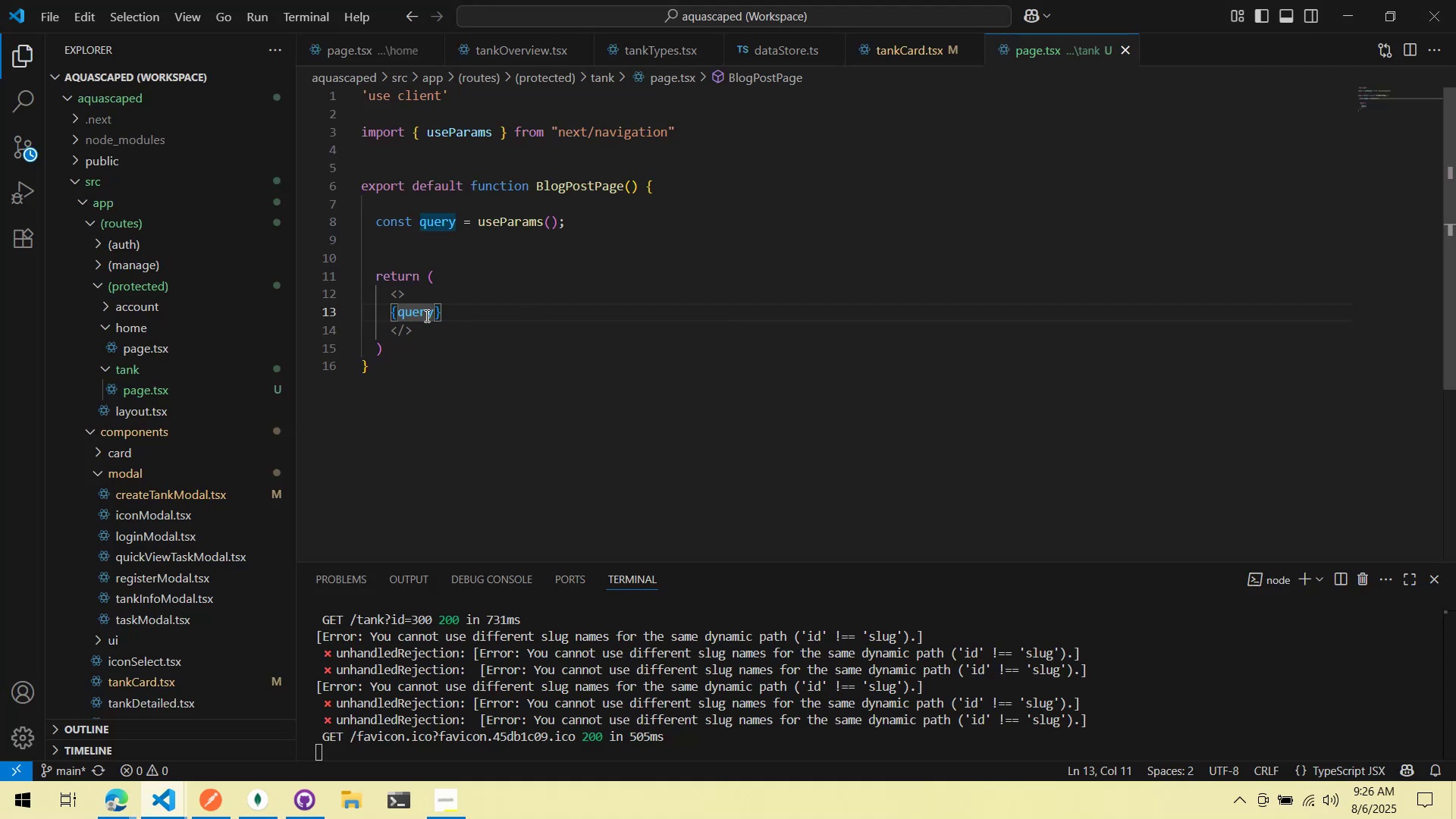 
double_click([425, 315])
 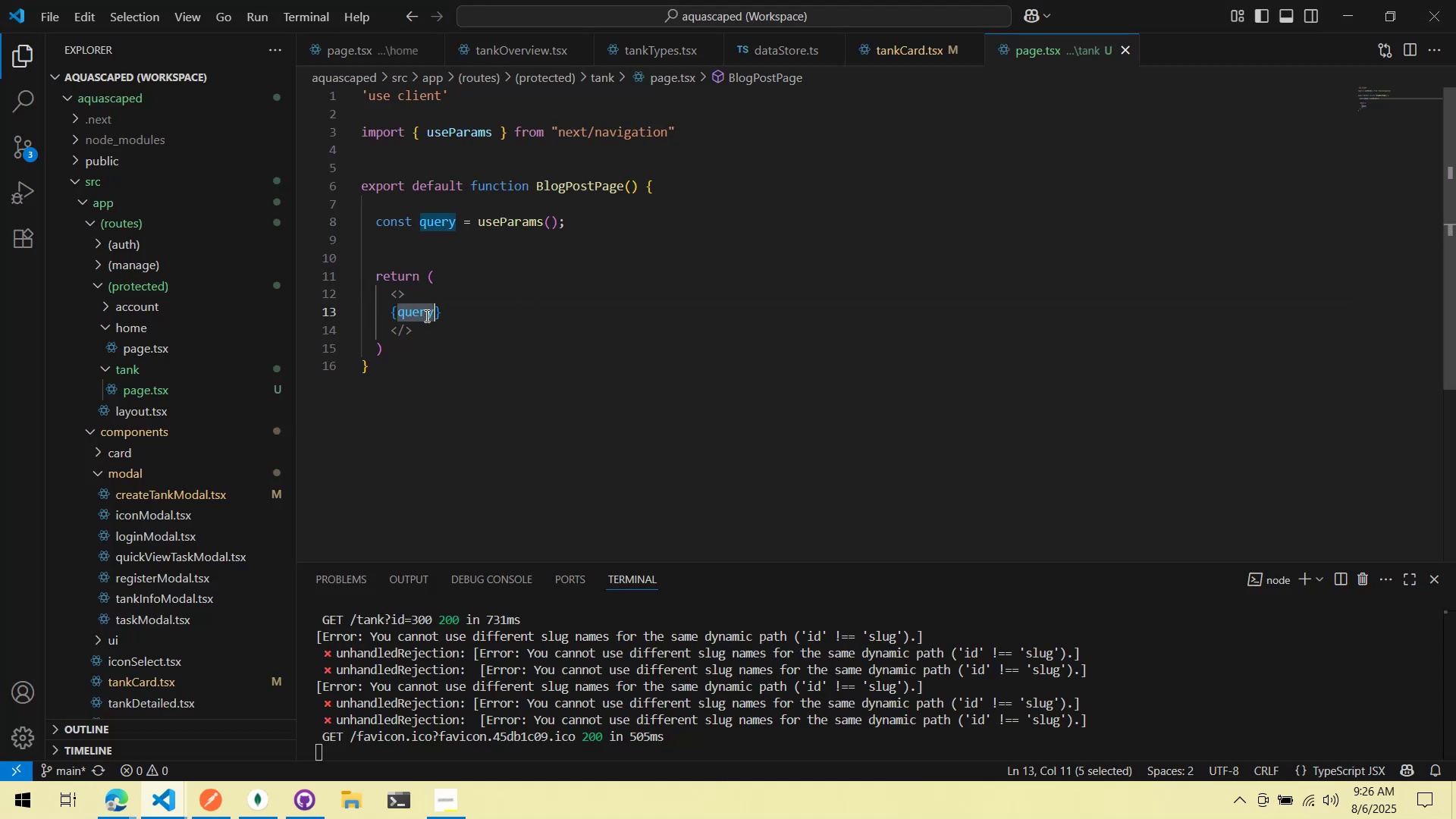 
key(Control+ControlLeft)
 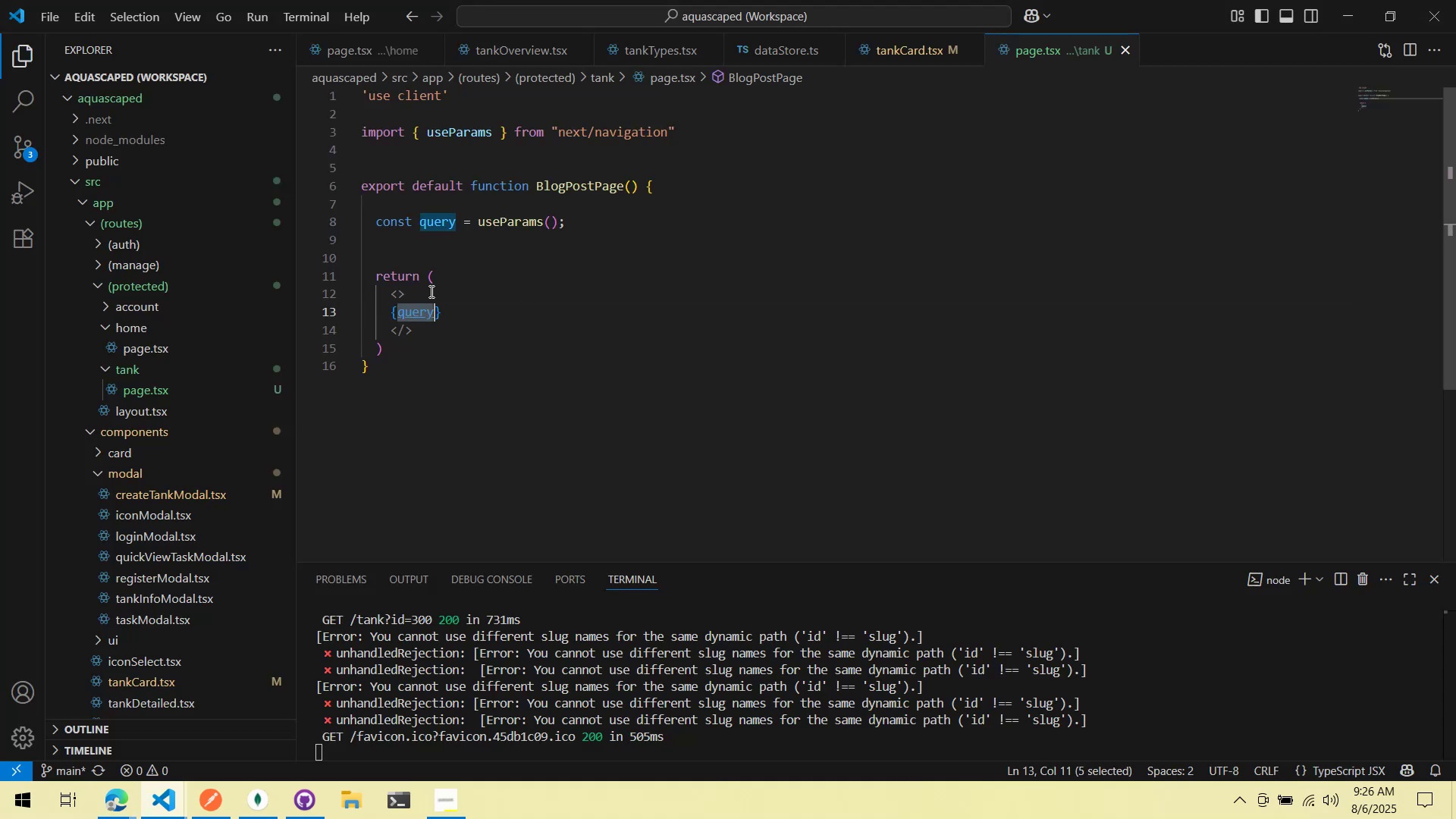 
key(Control+X)
 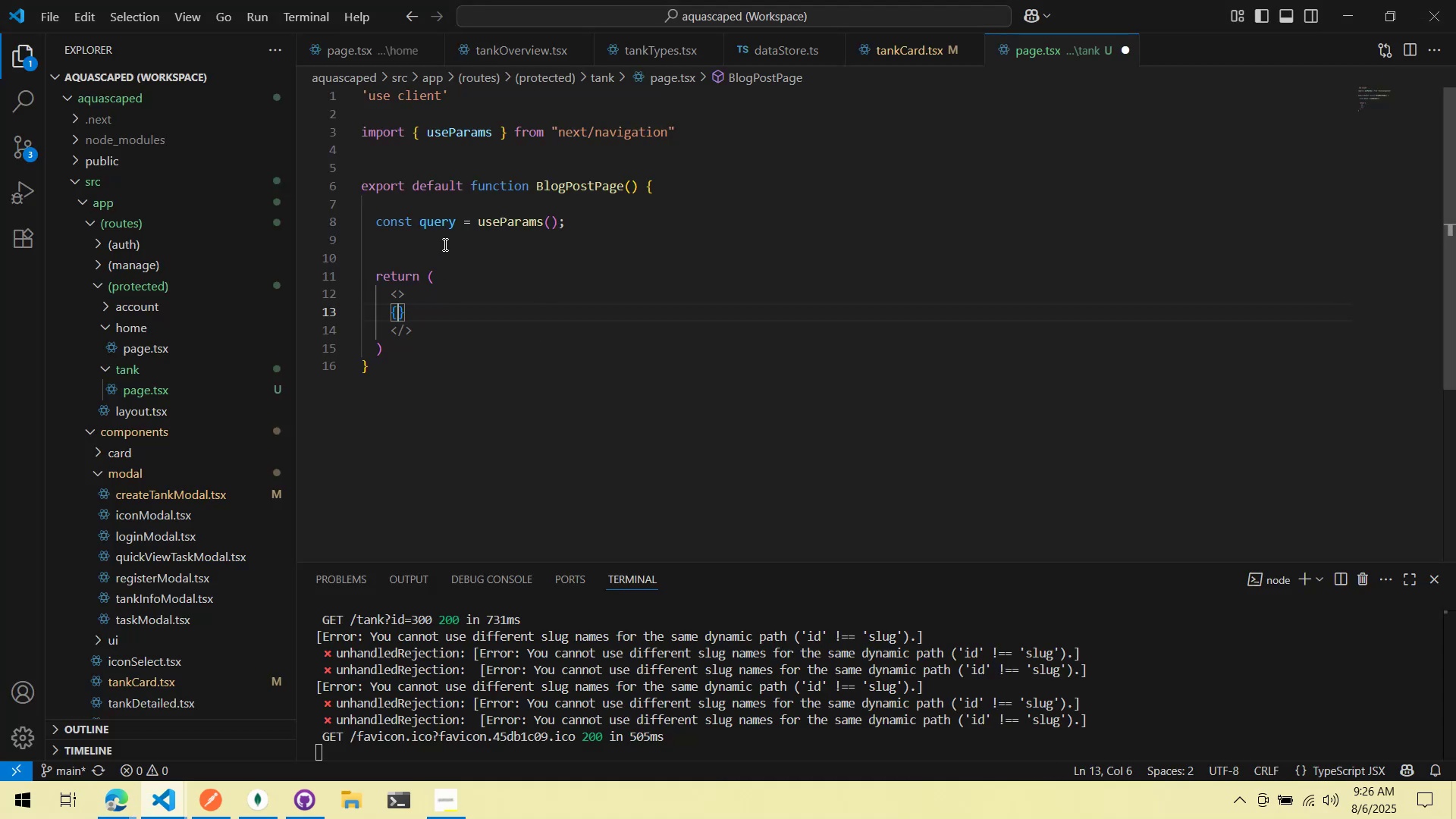 
triple_click([444, 244])
 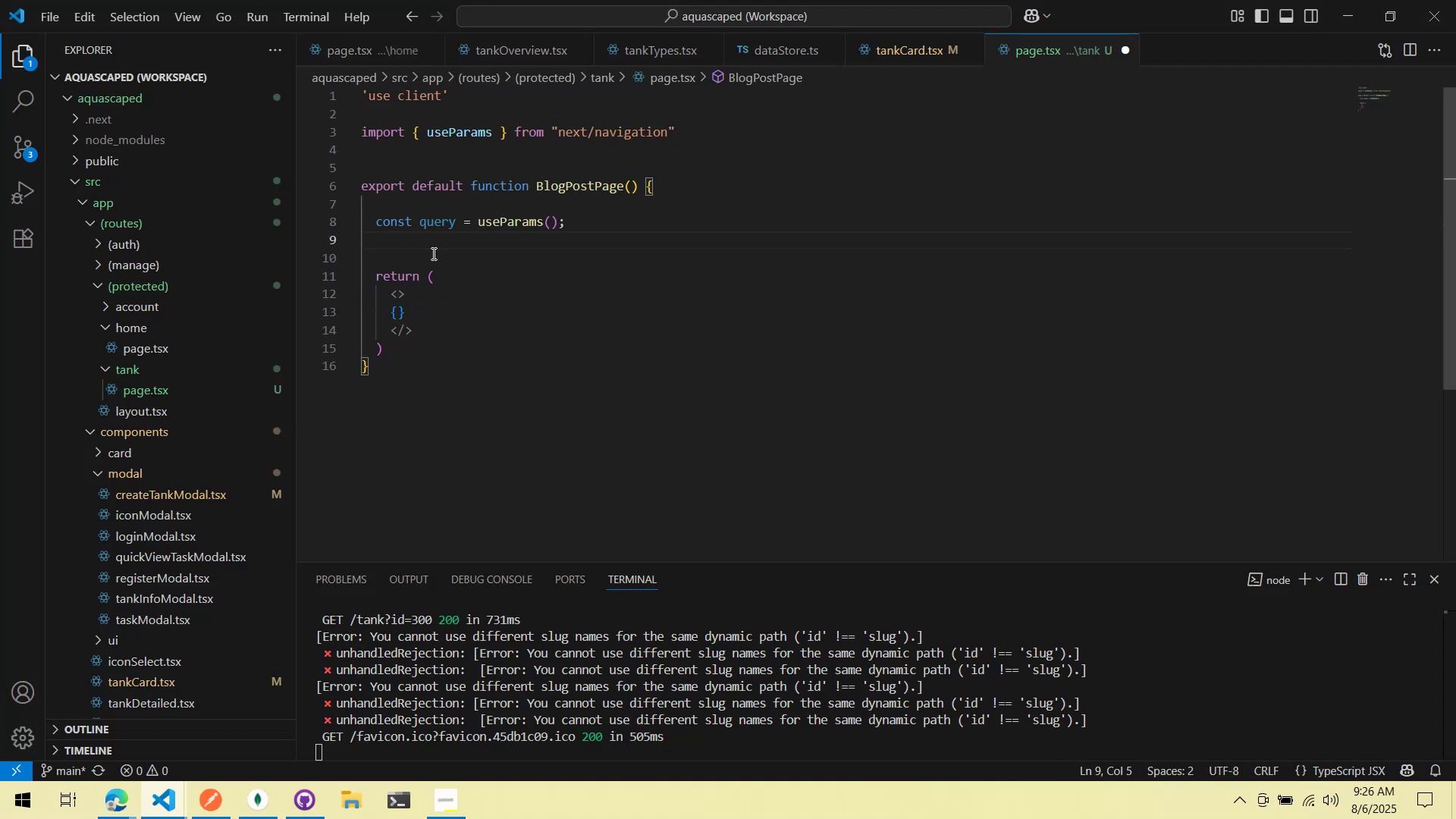 
key(Backspace)
 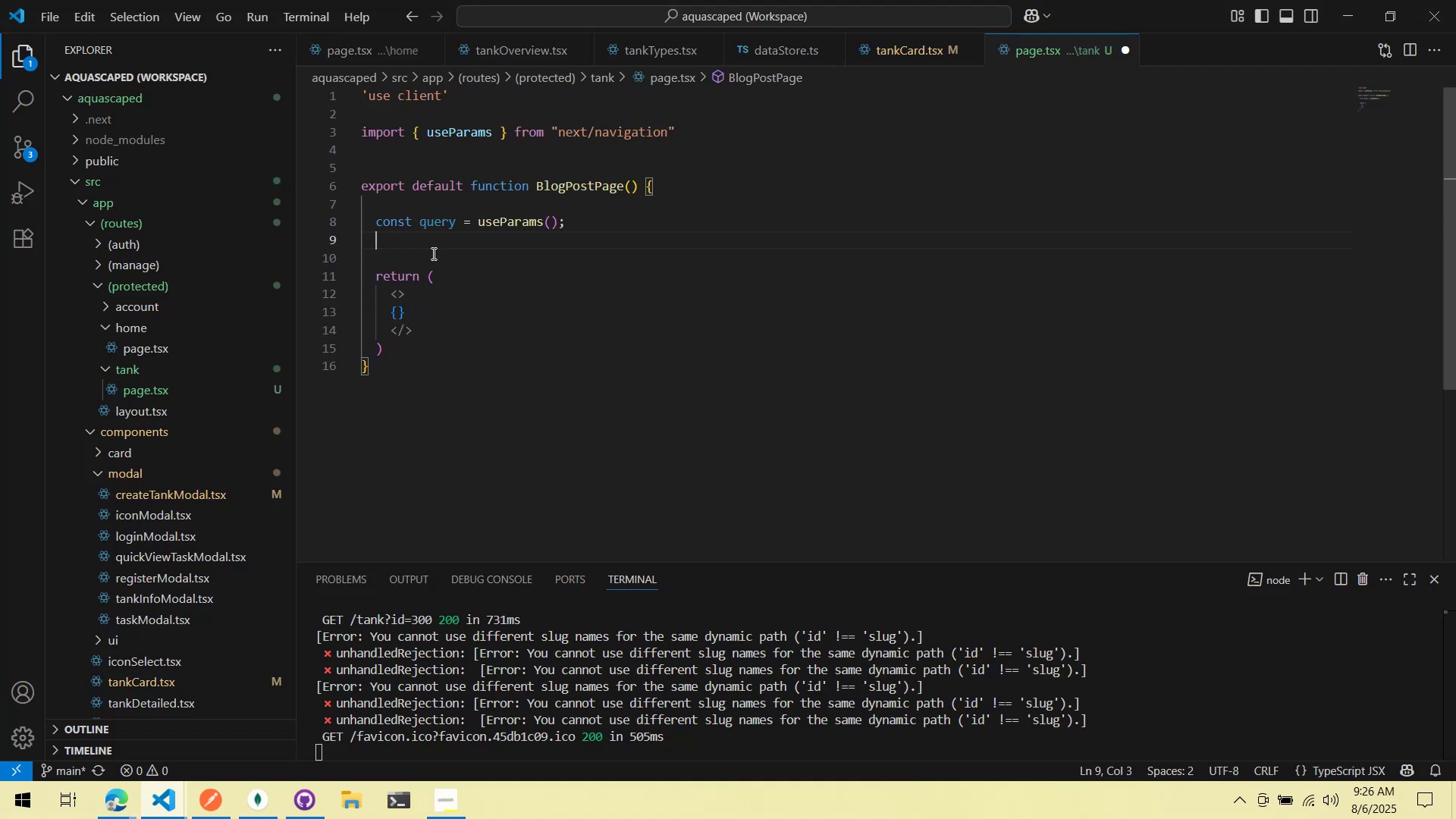 
key(Enter)
 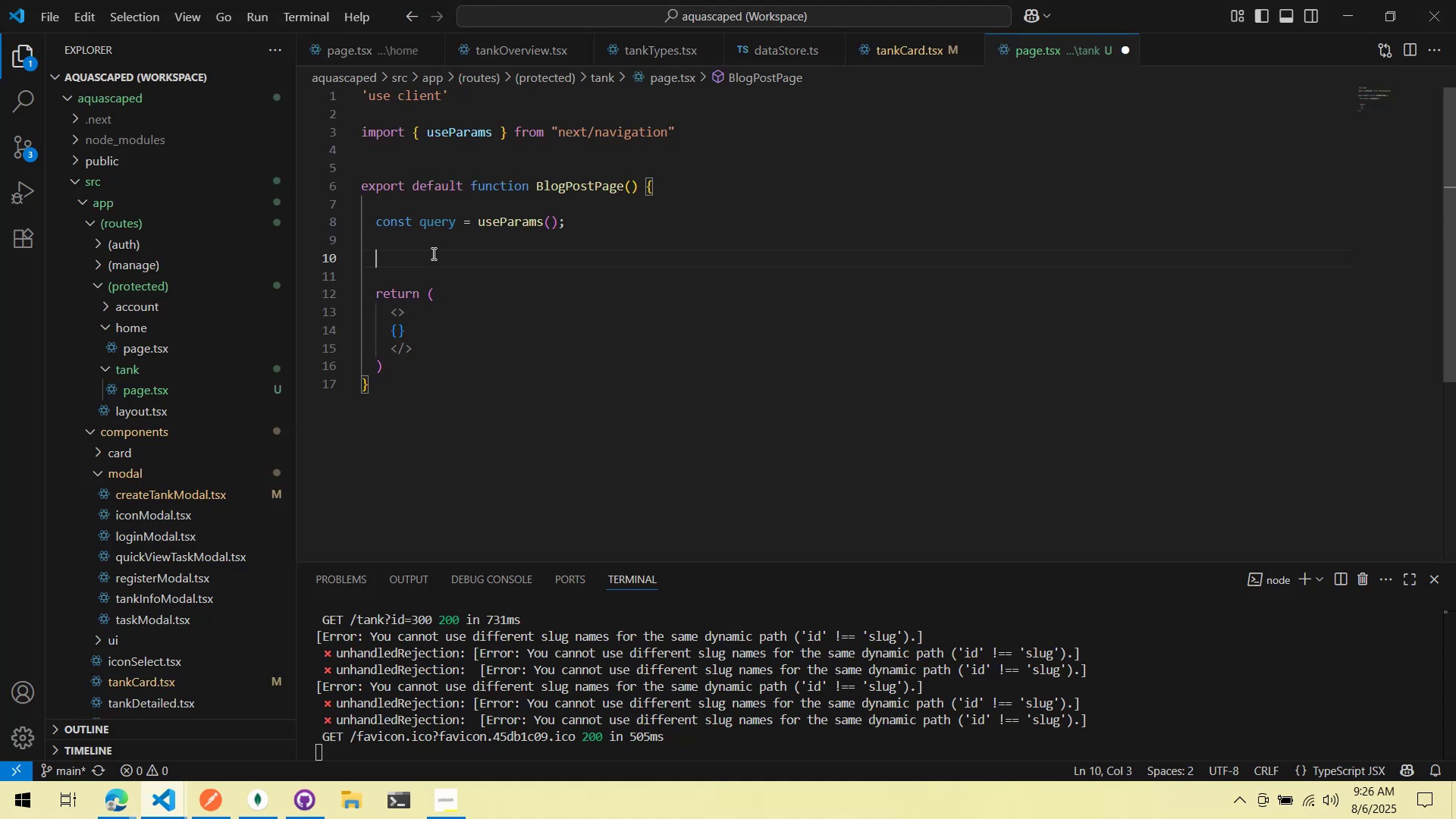 
type(consolelgo)
key(Backspace)
key(Backspace)
key(Backspace)
type(.log(query)
 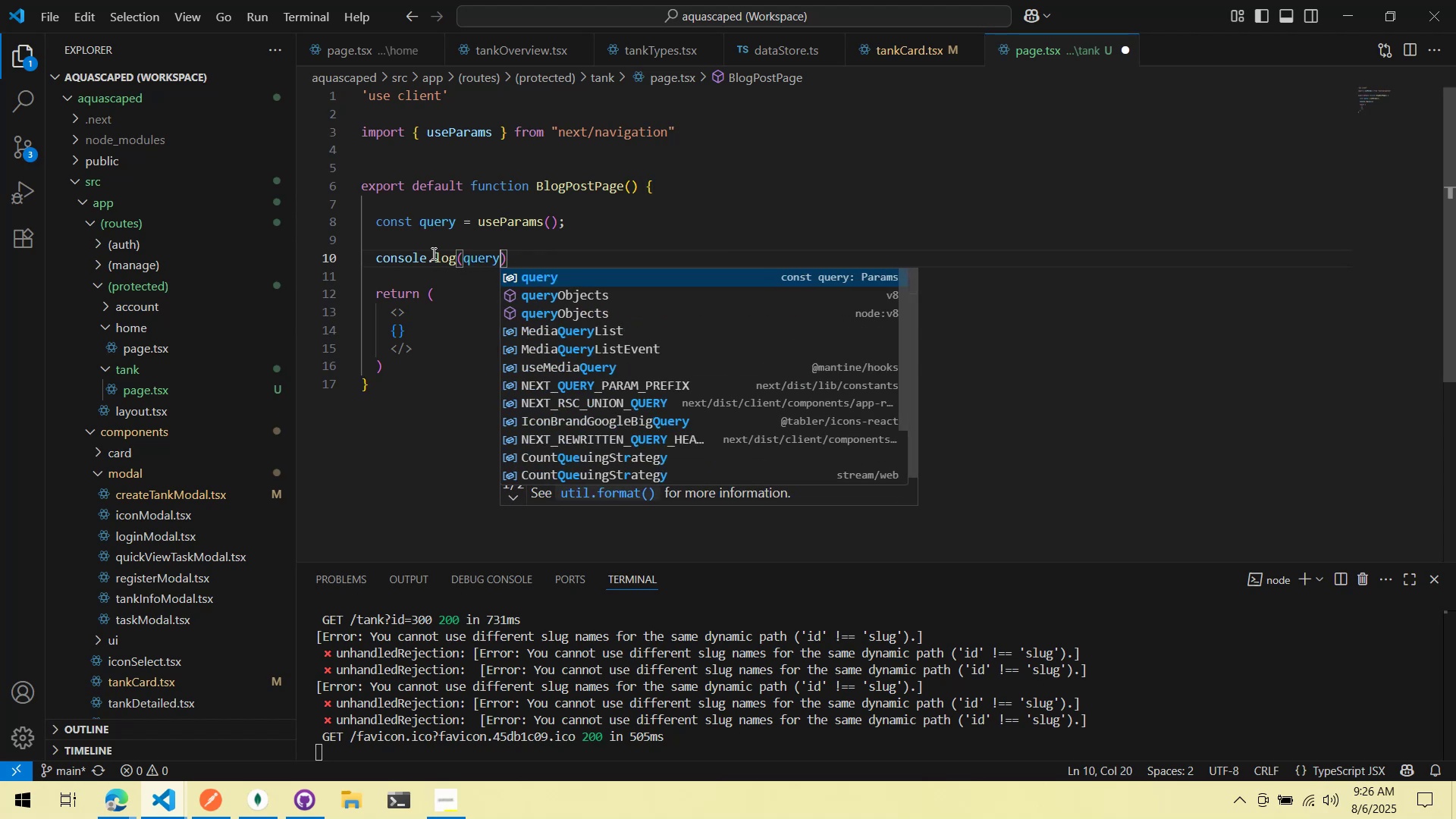 
 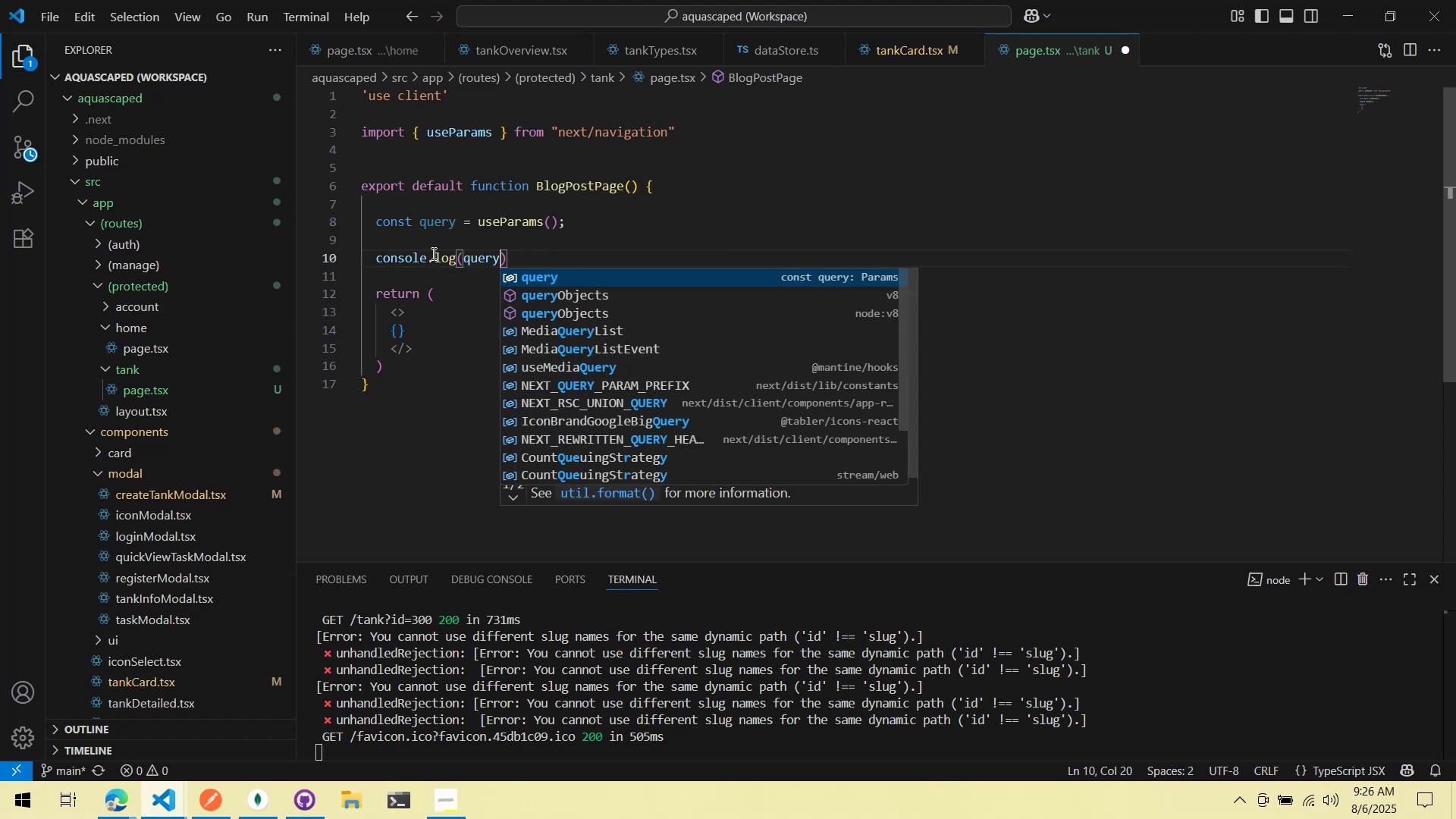 
key(Control+ControlLeft)
 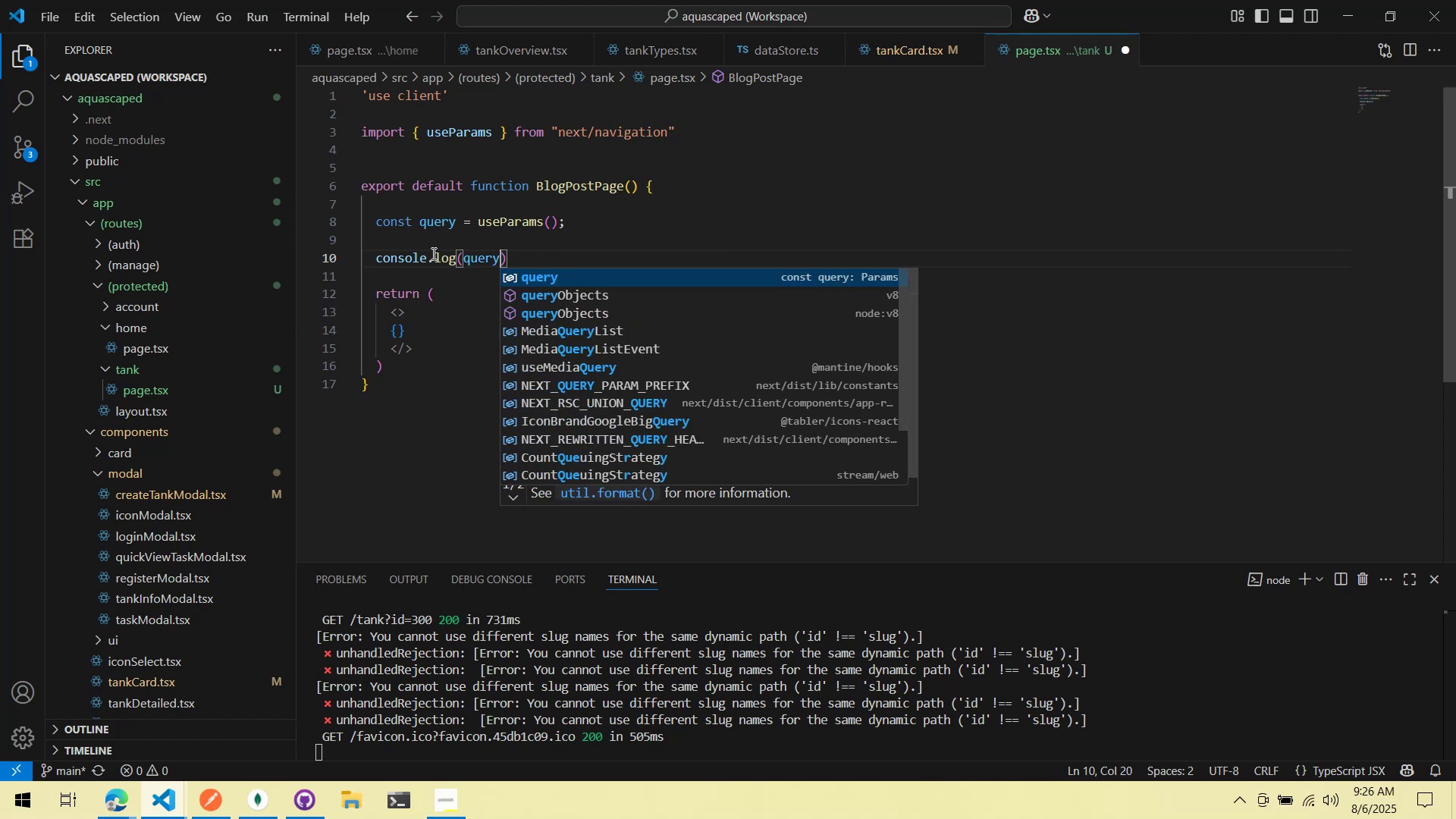 
key(Control+S)
 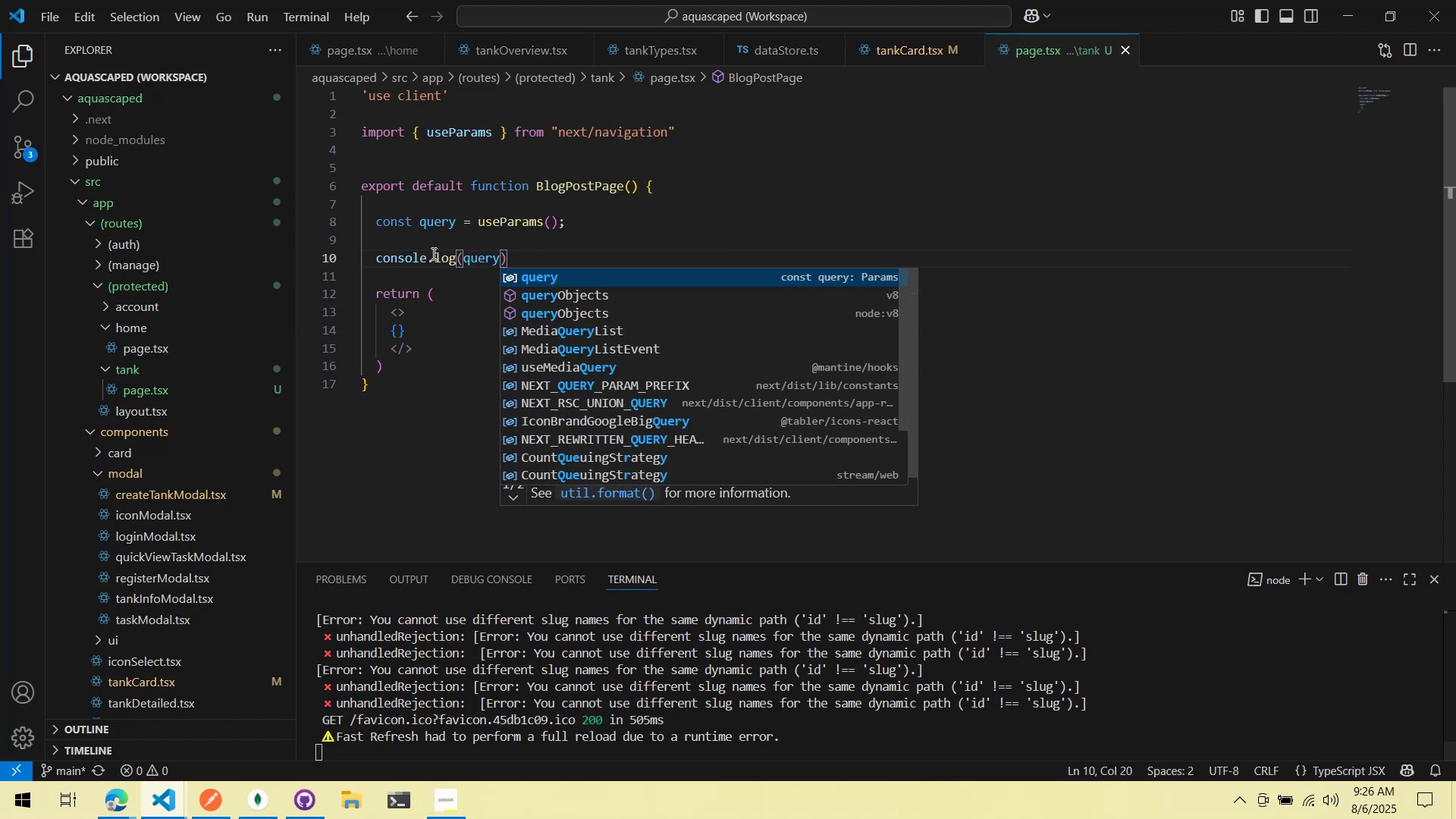 
key(Alt+AltLeft)
 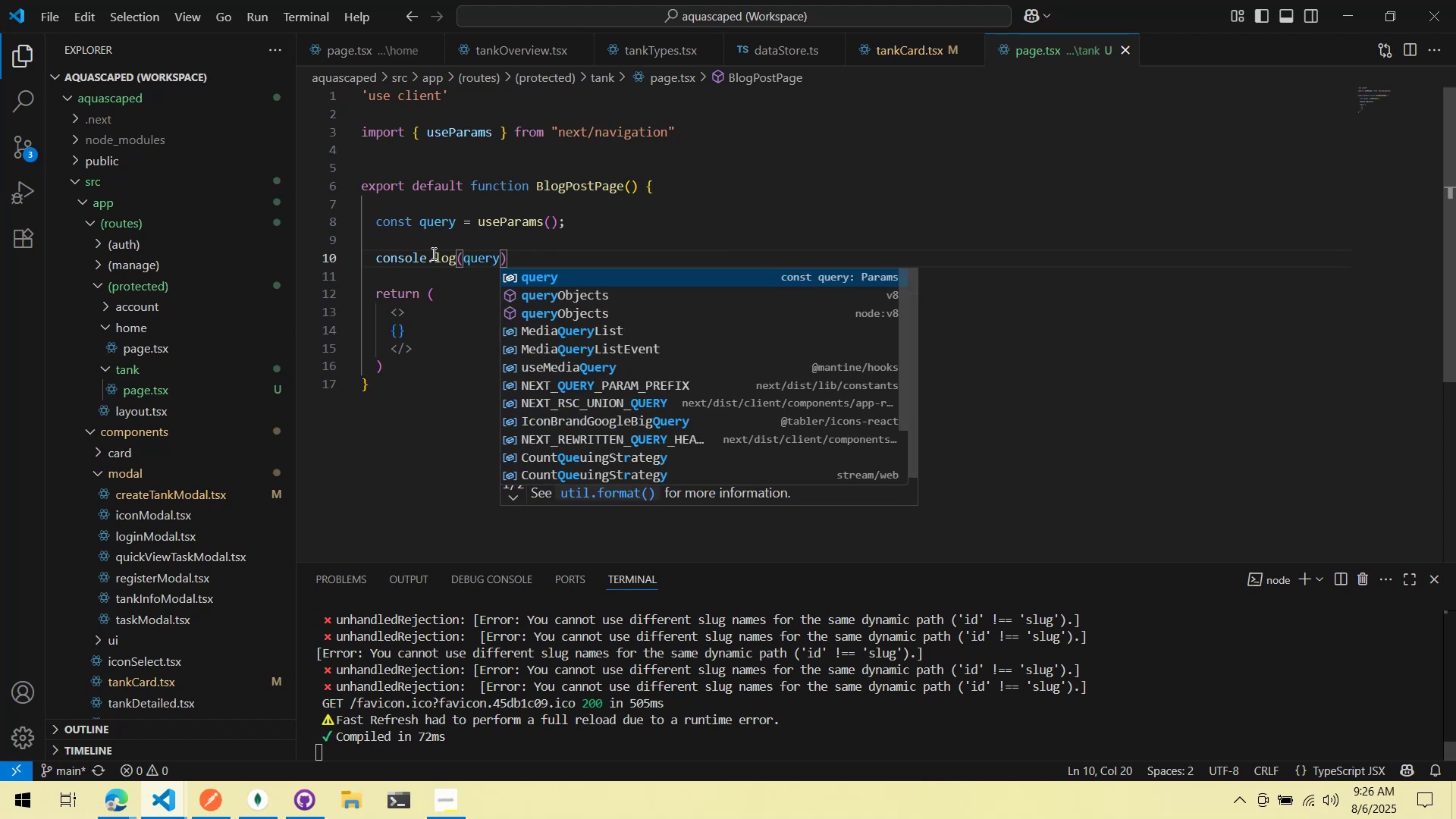 
key(Alt+Tab)
 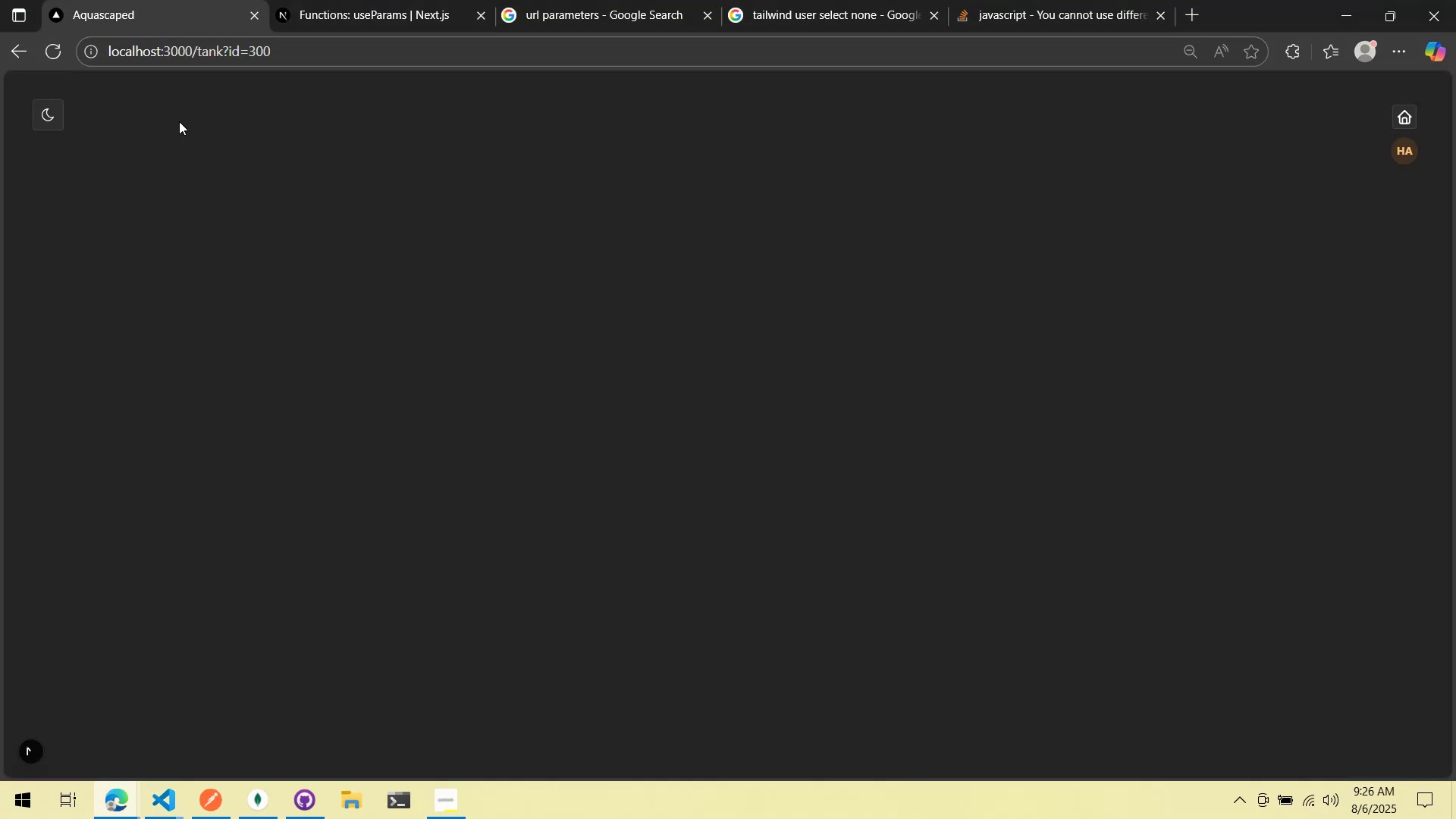 
right_click([334, 207])
 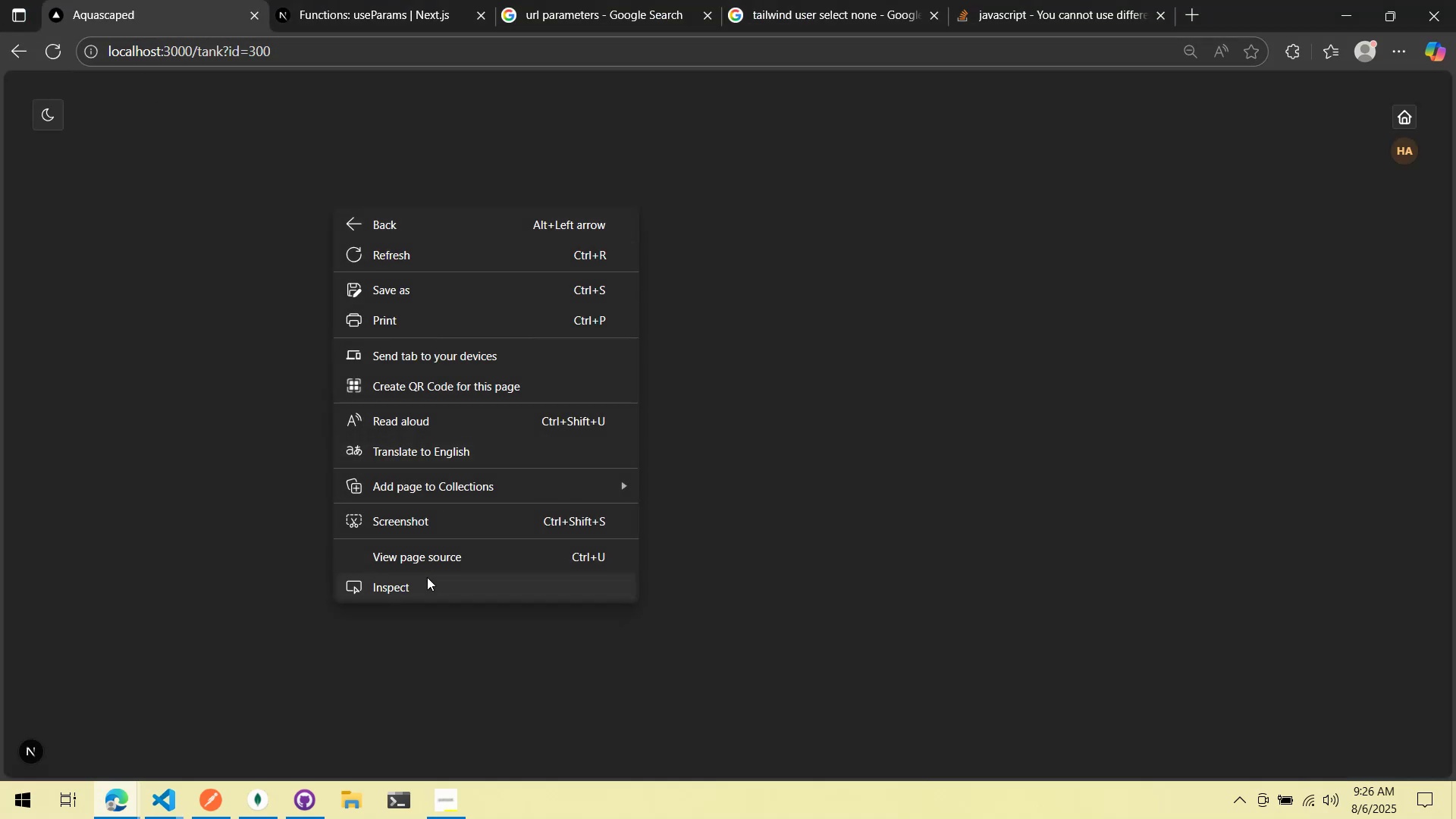 
left_click([427, 583])
 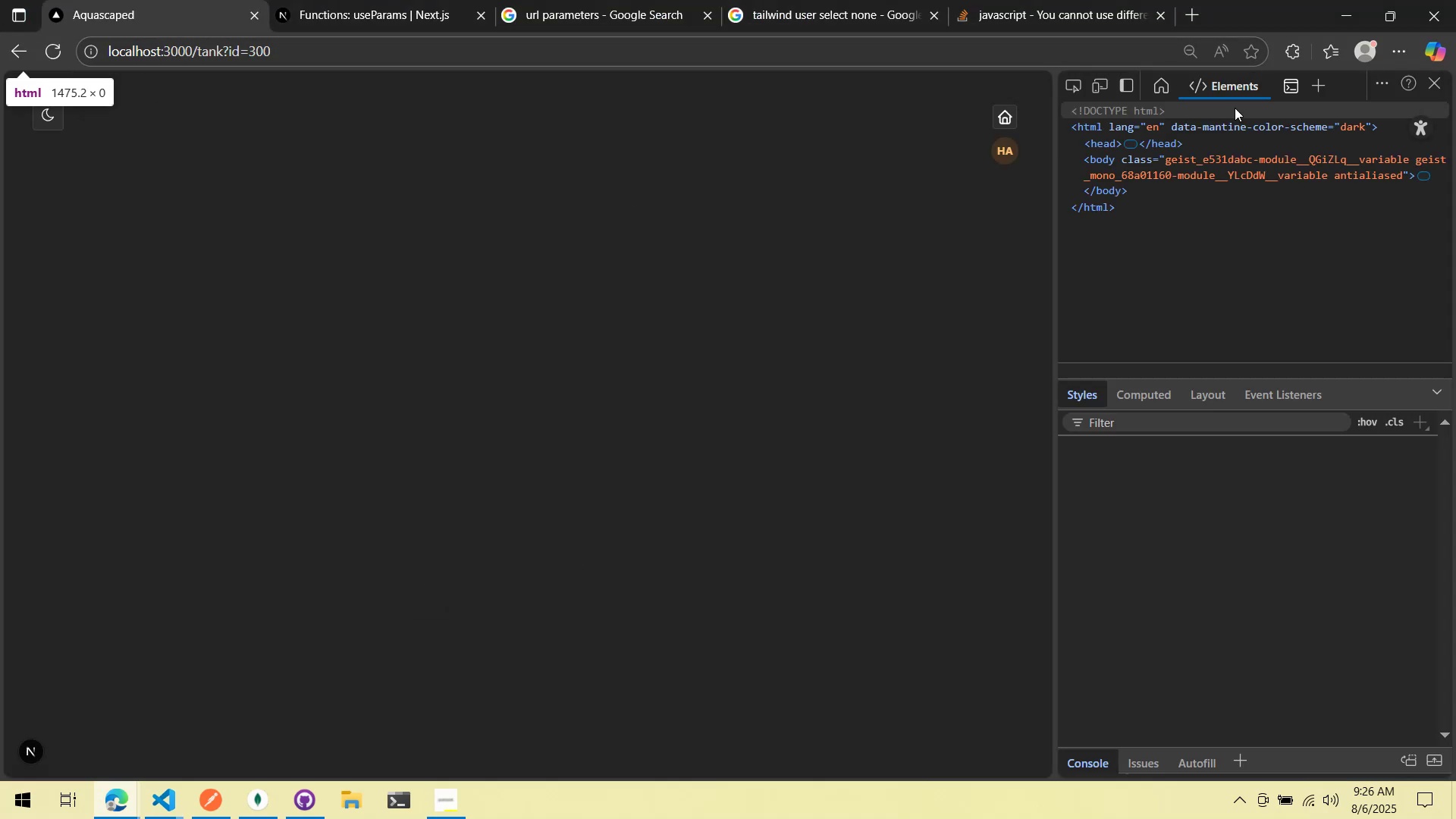 
left_click([1296, 92])
 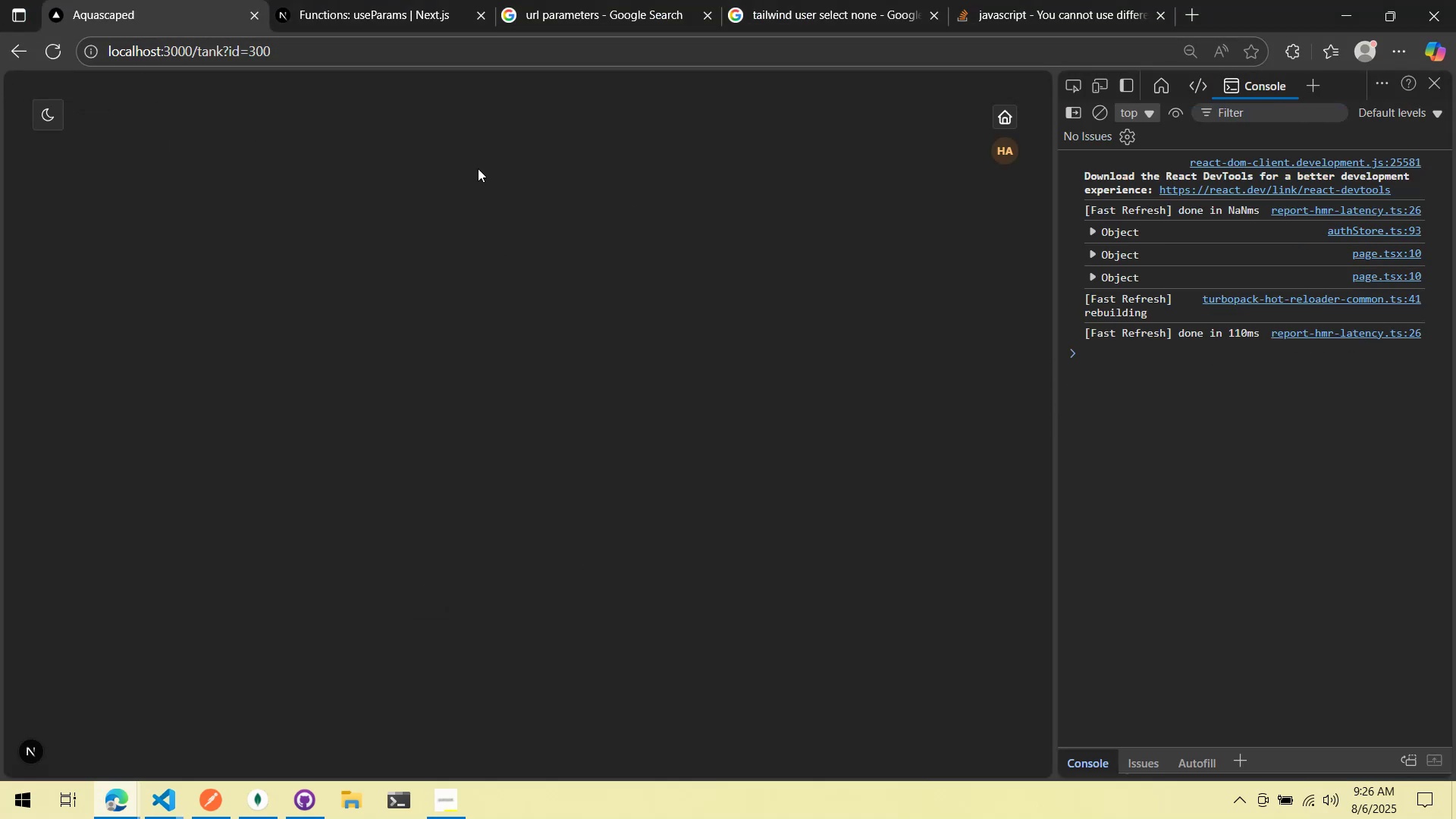 
mouse_move([1127, 285])
 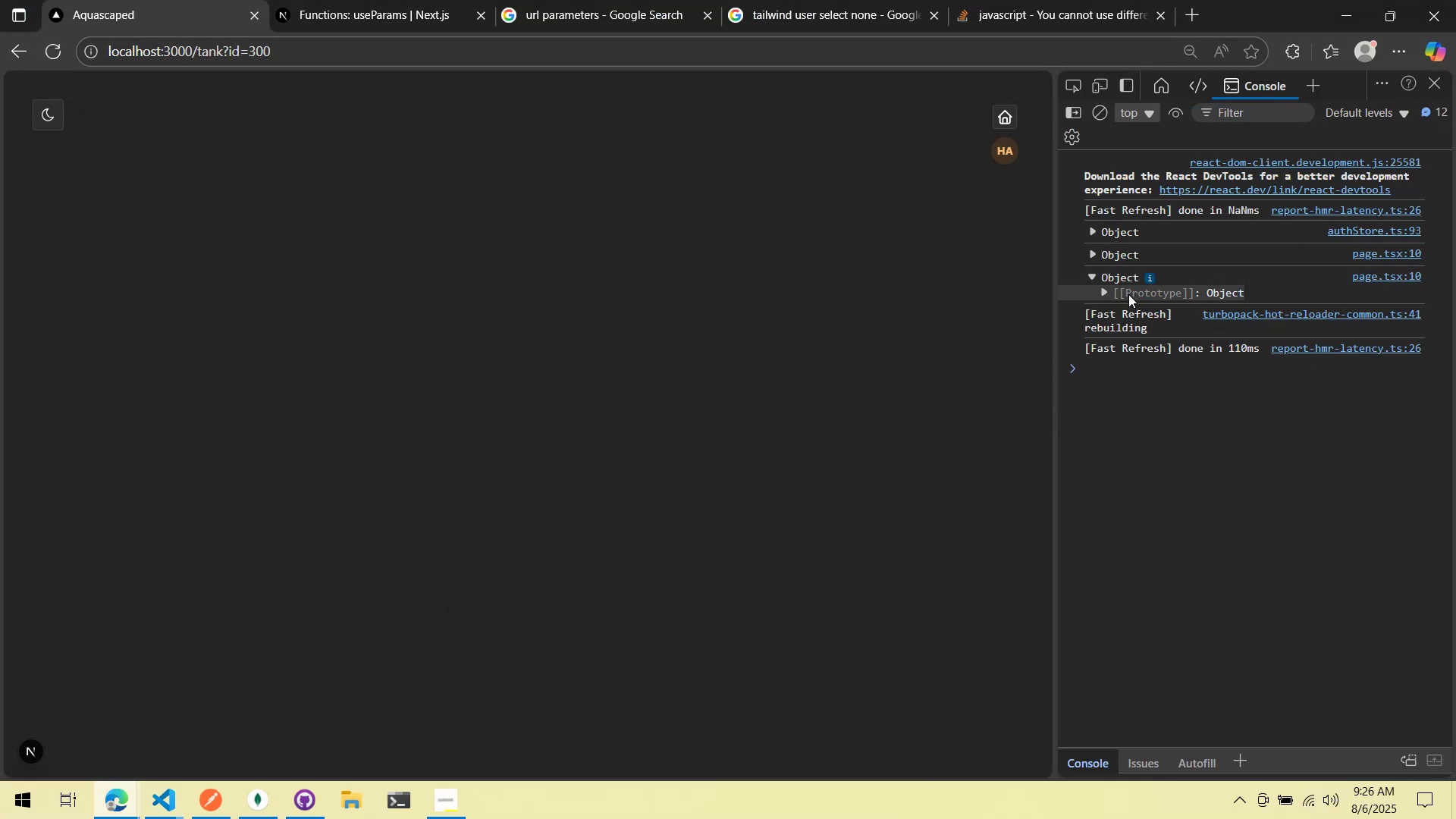 
left_click([1128, 294])
 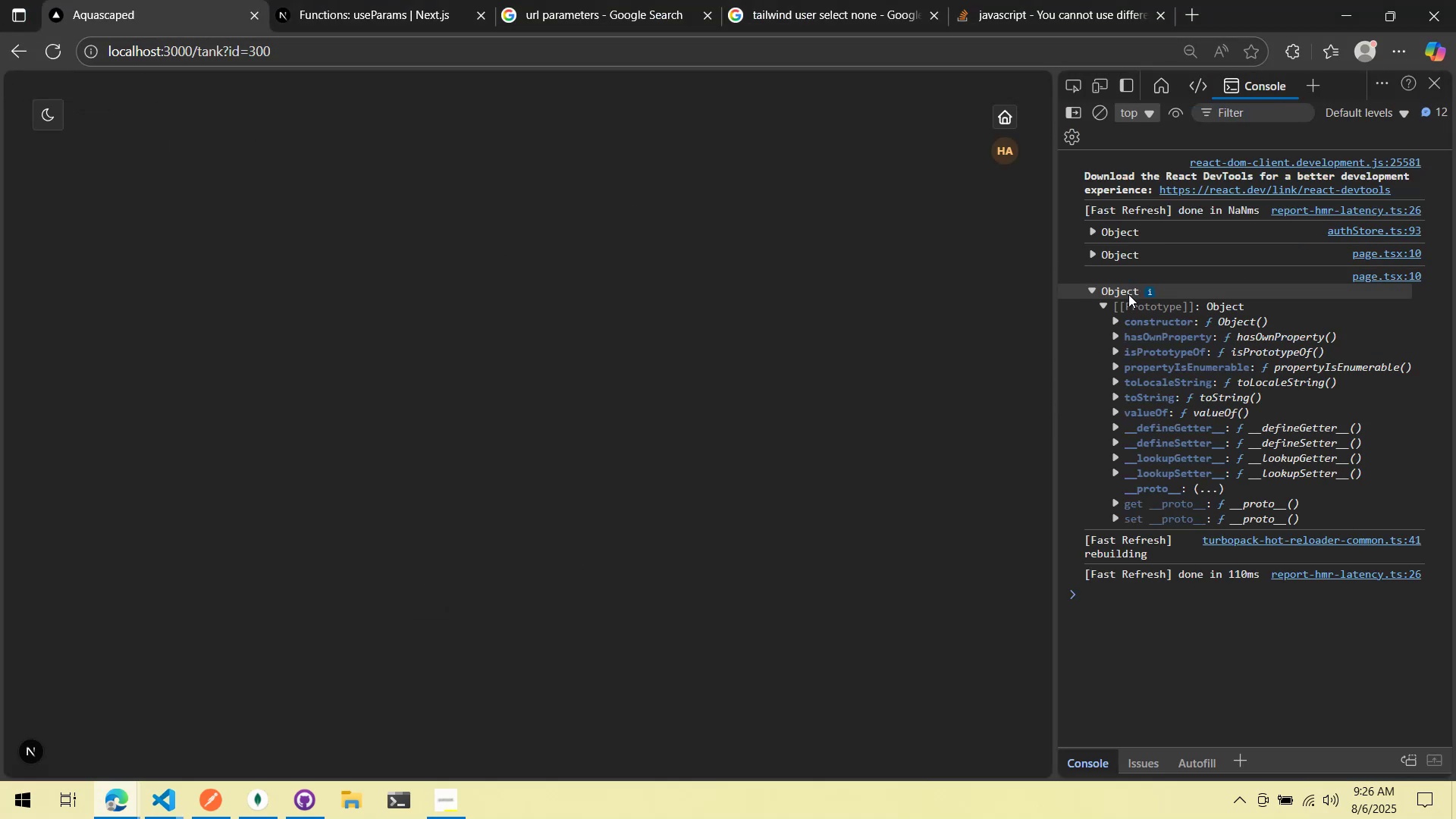 
mouse_move([1107, 309])
 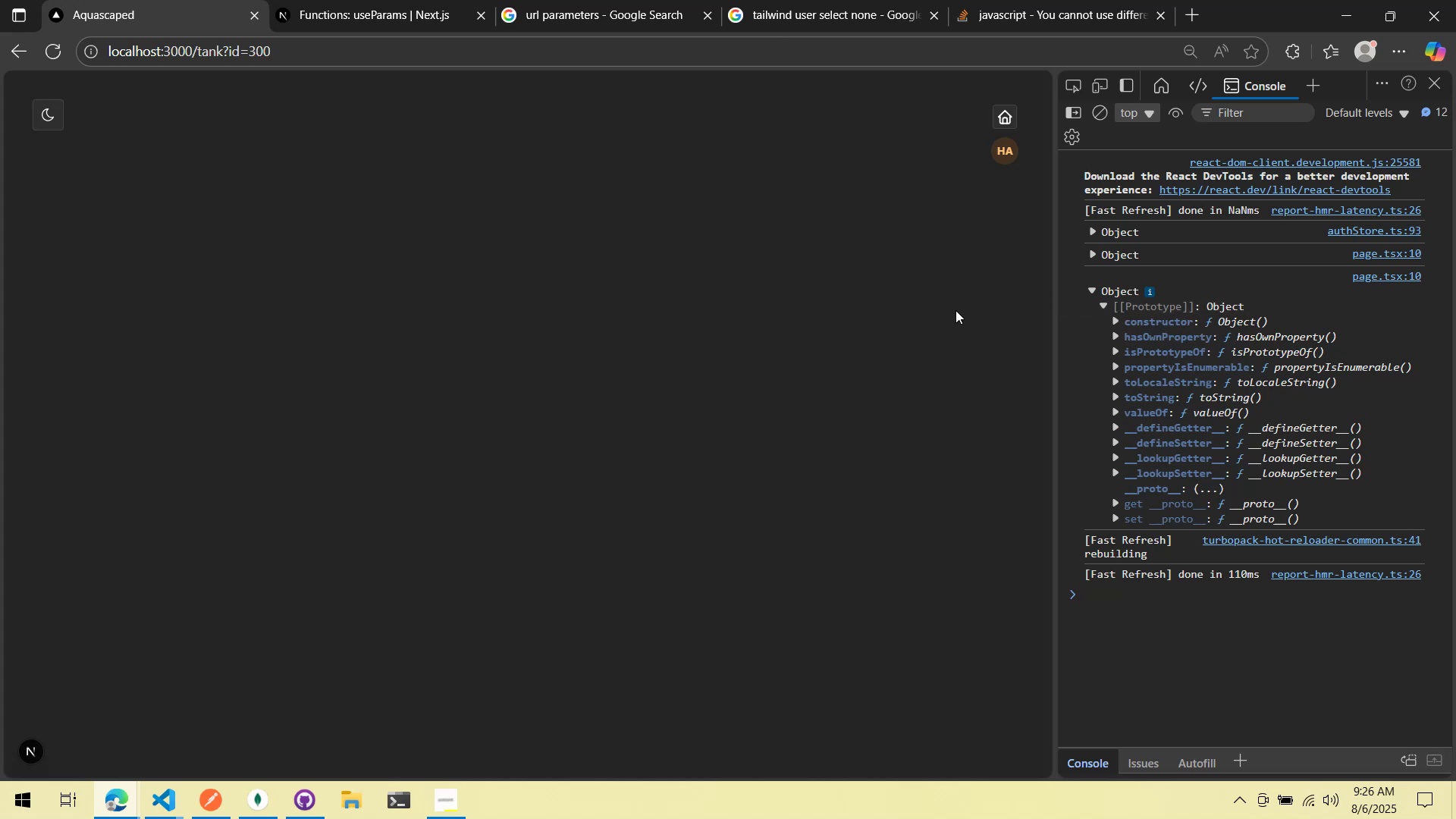 
wait(12.26)
 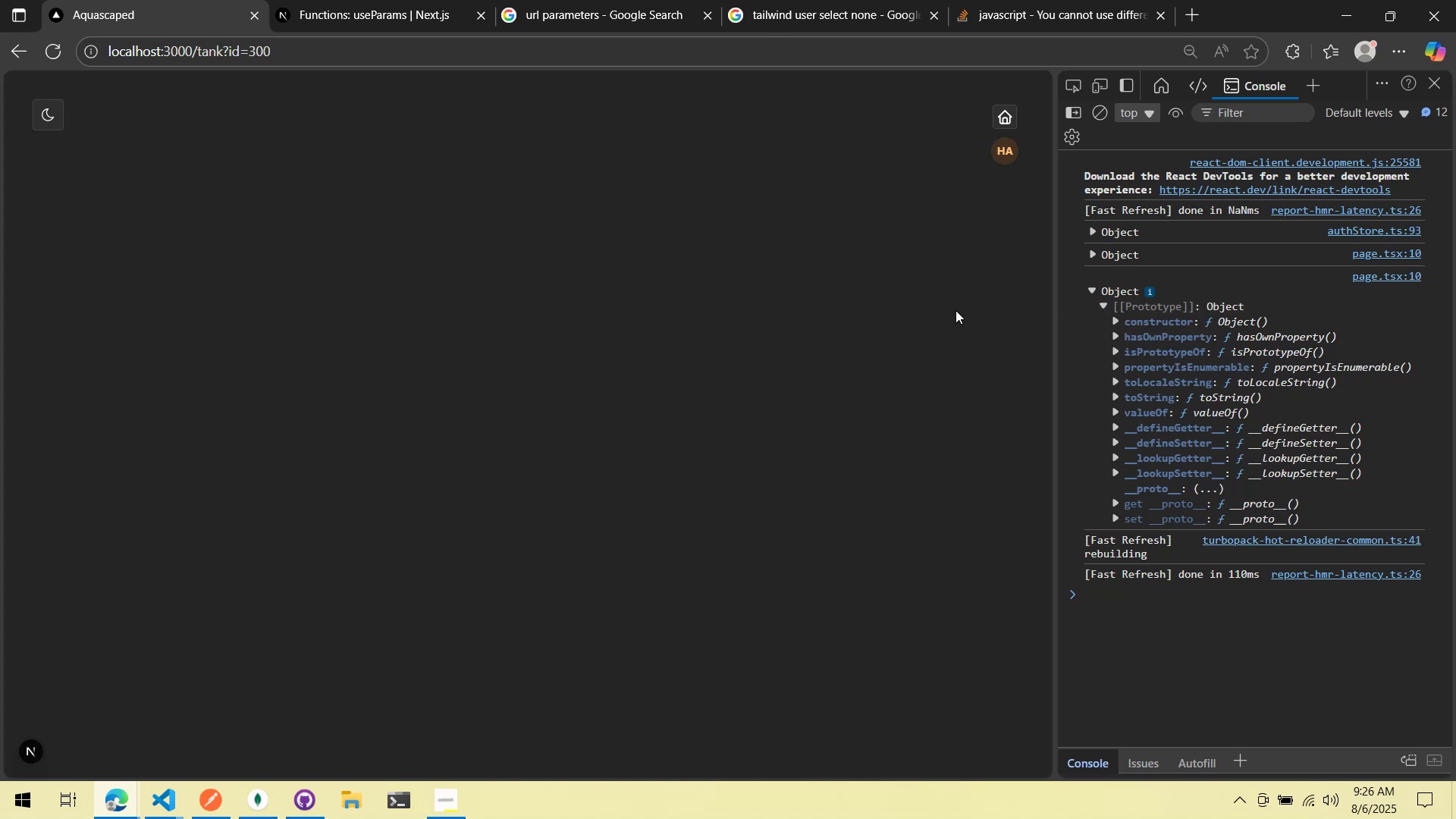 
key(Alt+AltLeft)
 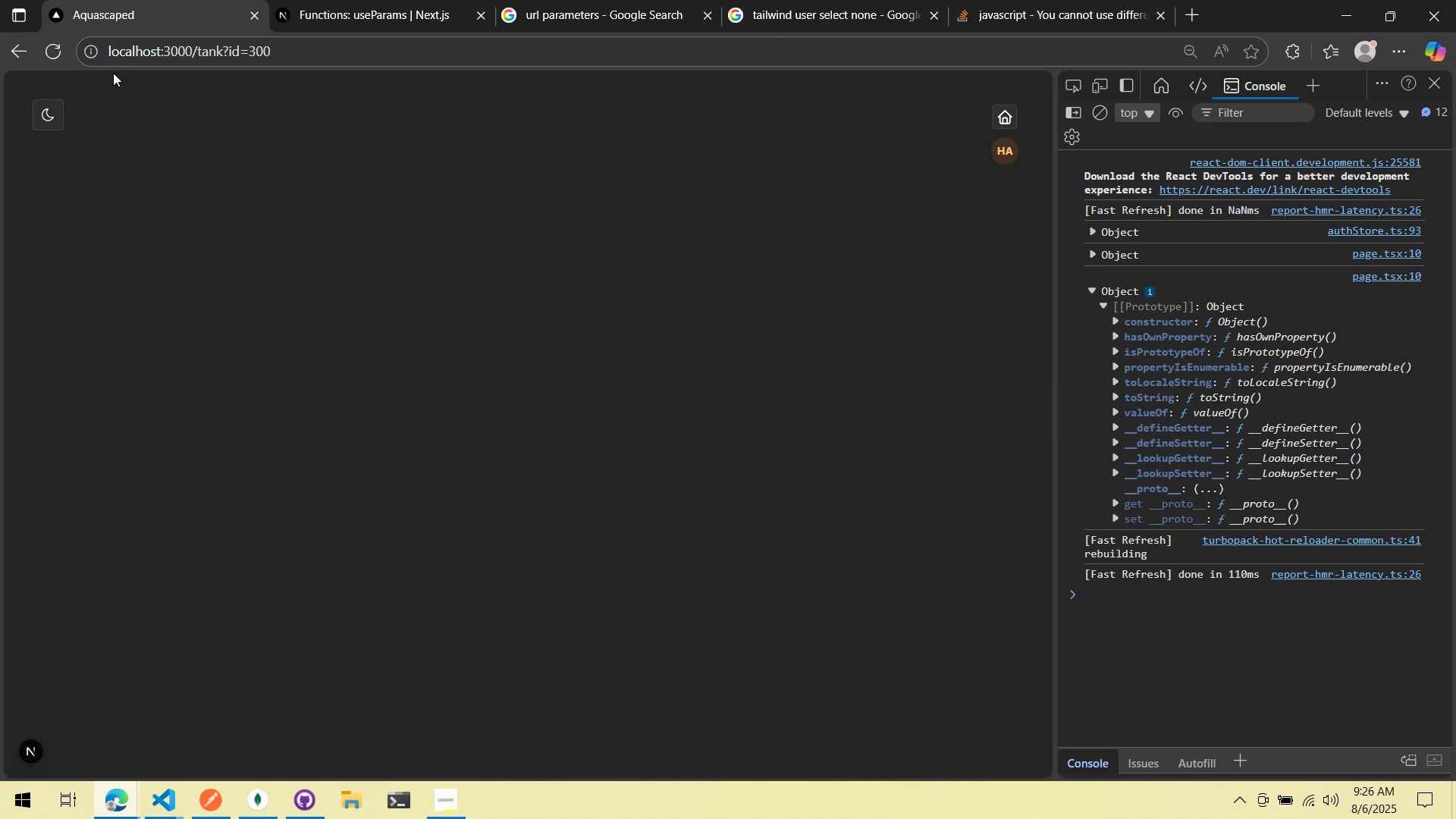 
key(Alt+Tab)
 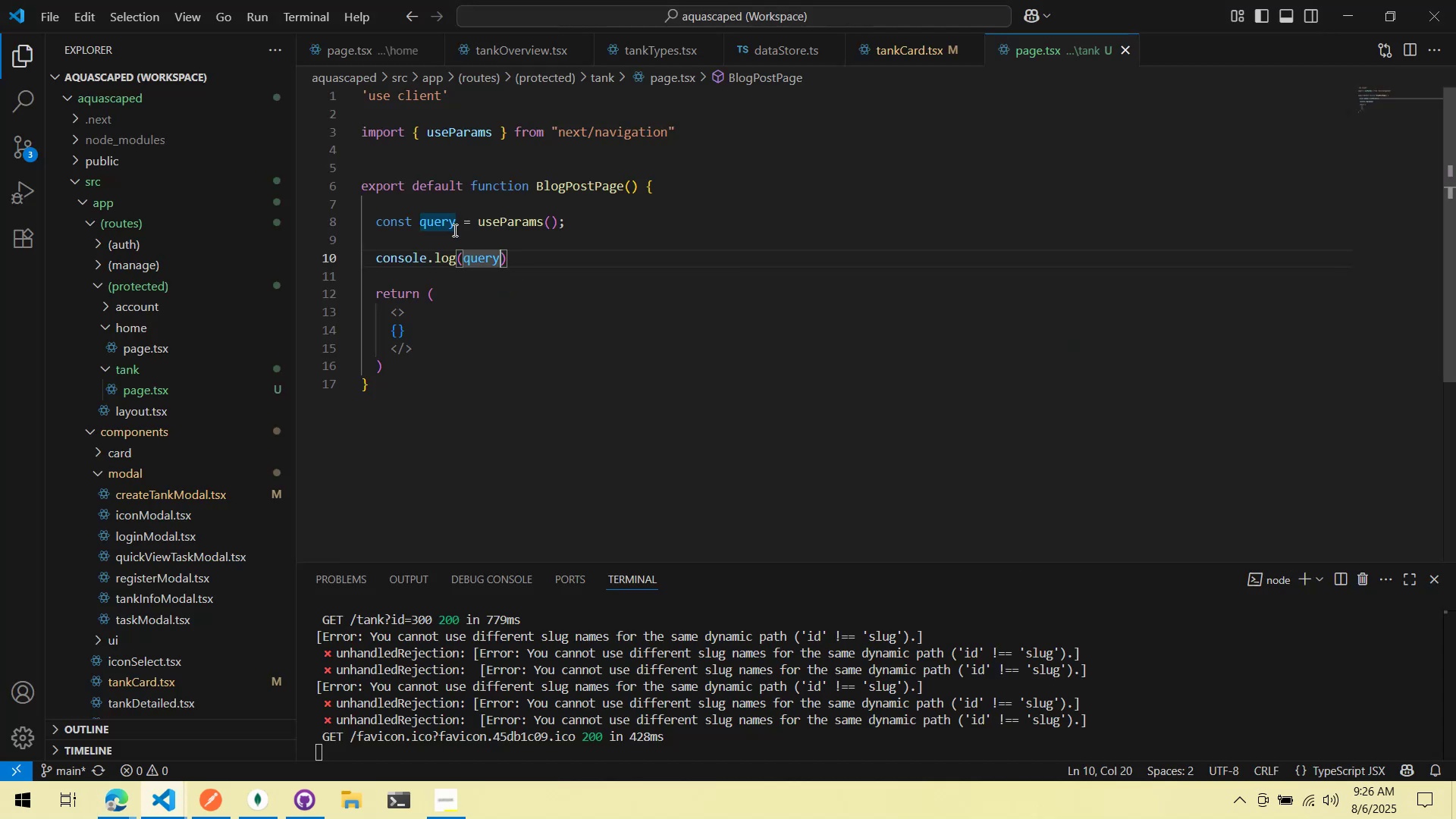 
key(Alt+AltLeft)
 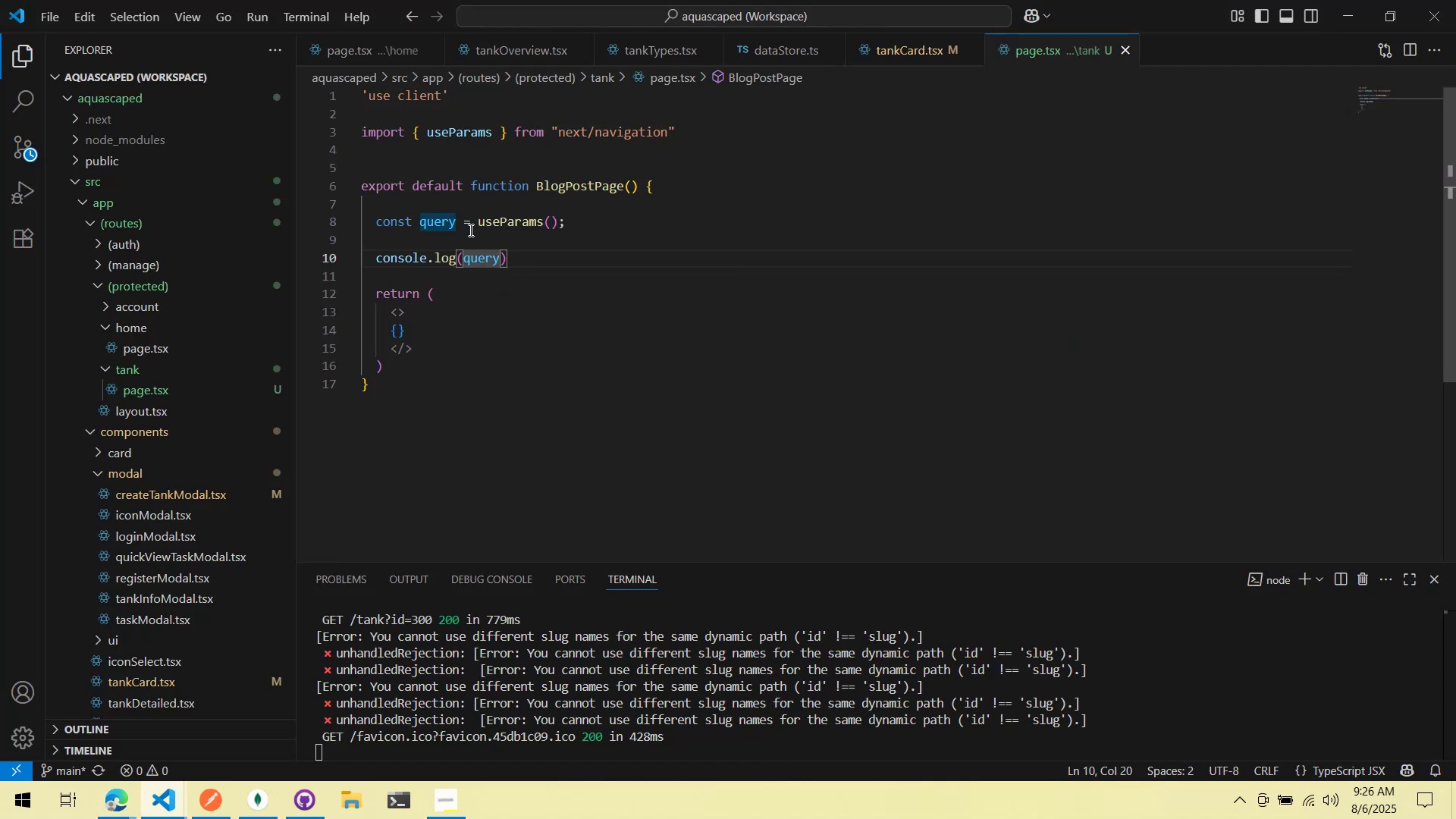 
key(Alt+Tab)
 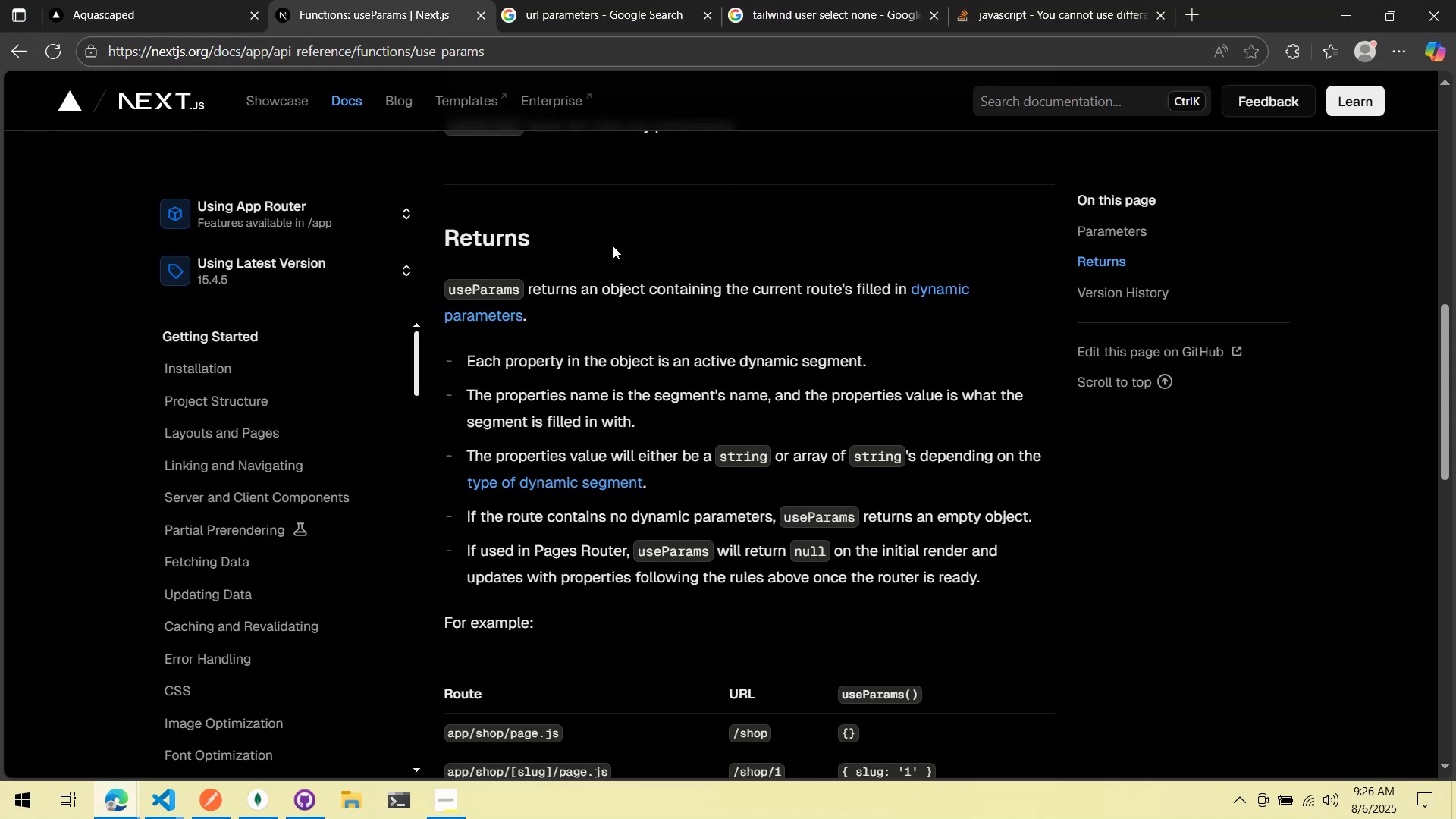 
scroll: coordinate [612, 240], scroll_direction: up, amount: 8.0
 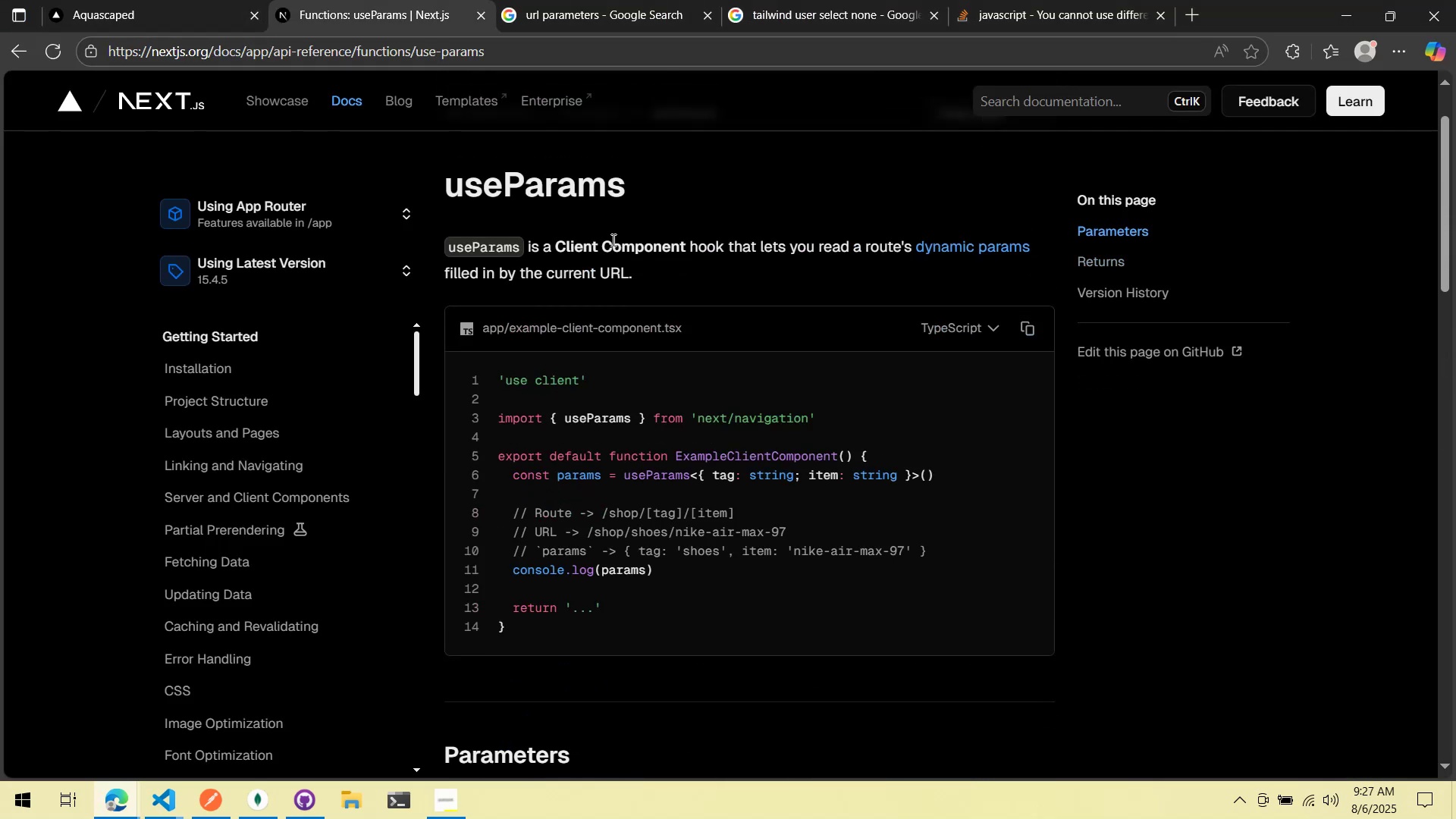 
scroll: coordinate [612, 240], scroll_direction: down, amount: 8.0
 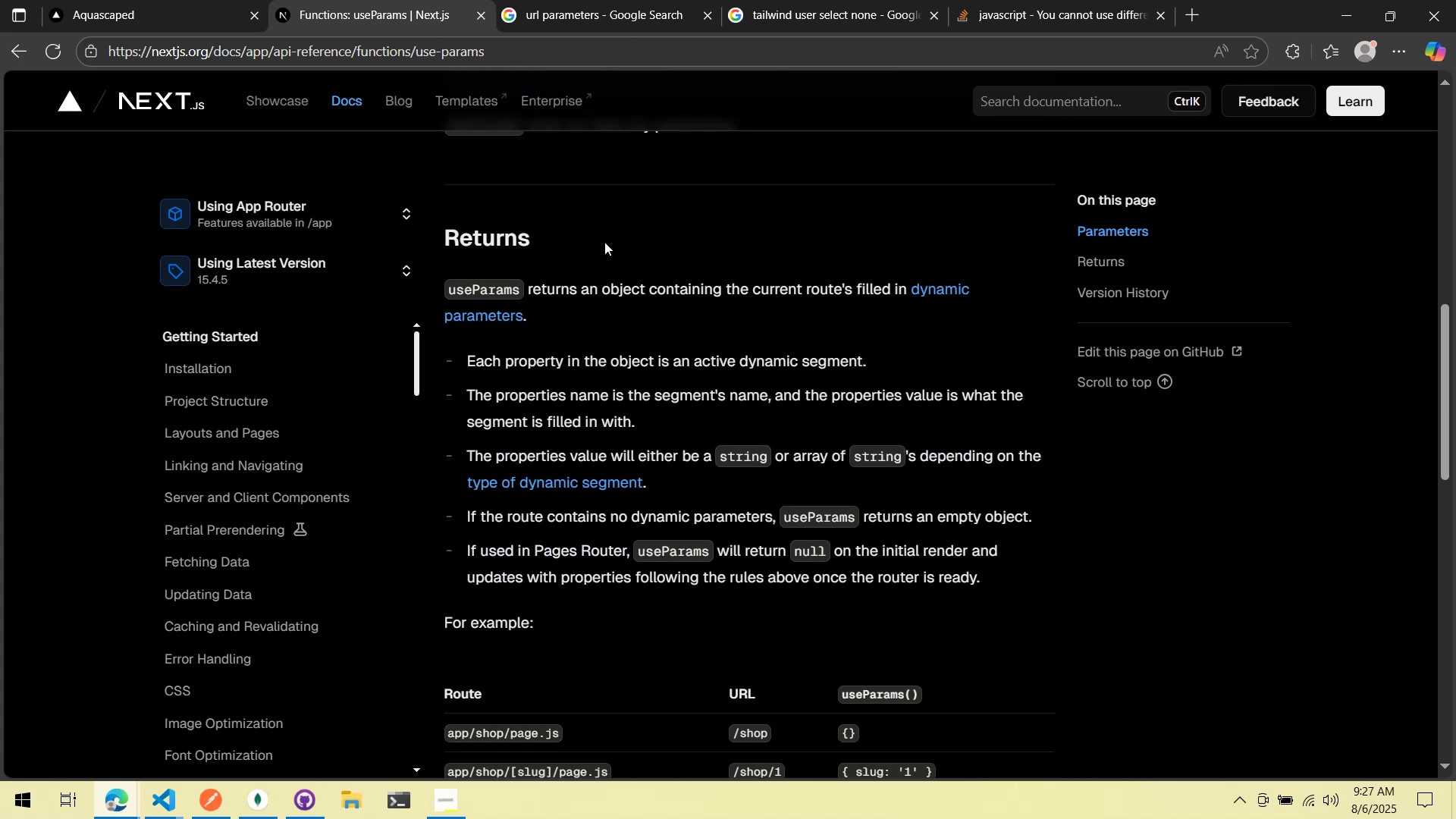 
wait(5.31)
 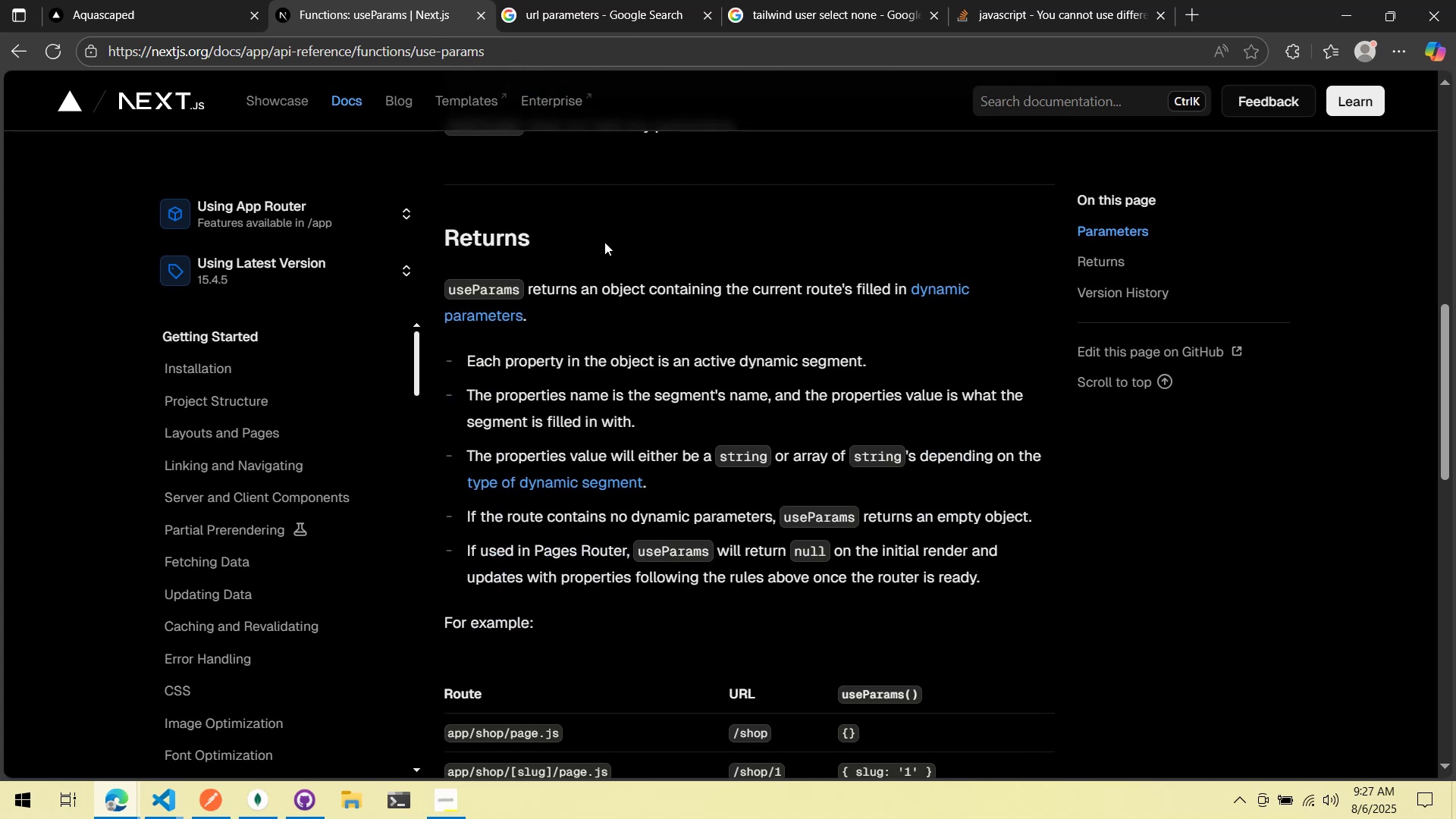 
scroll: coordinate [635, 233], scroll_direction: down, amount: 4.0
 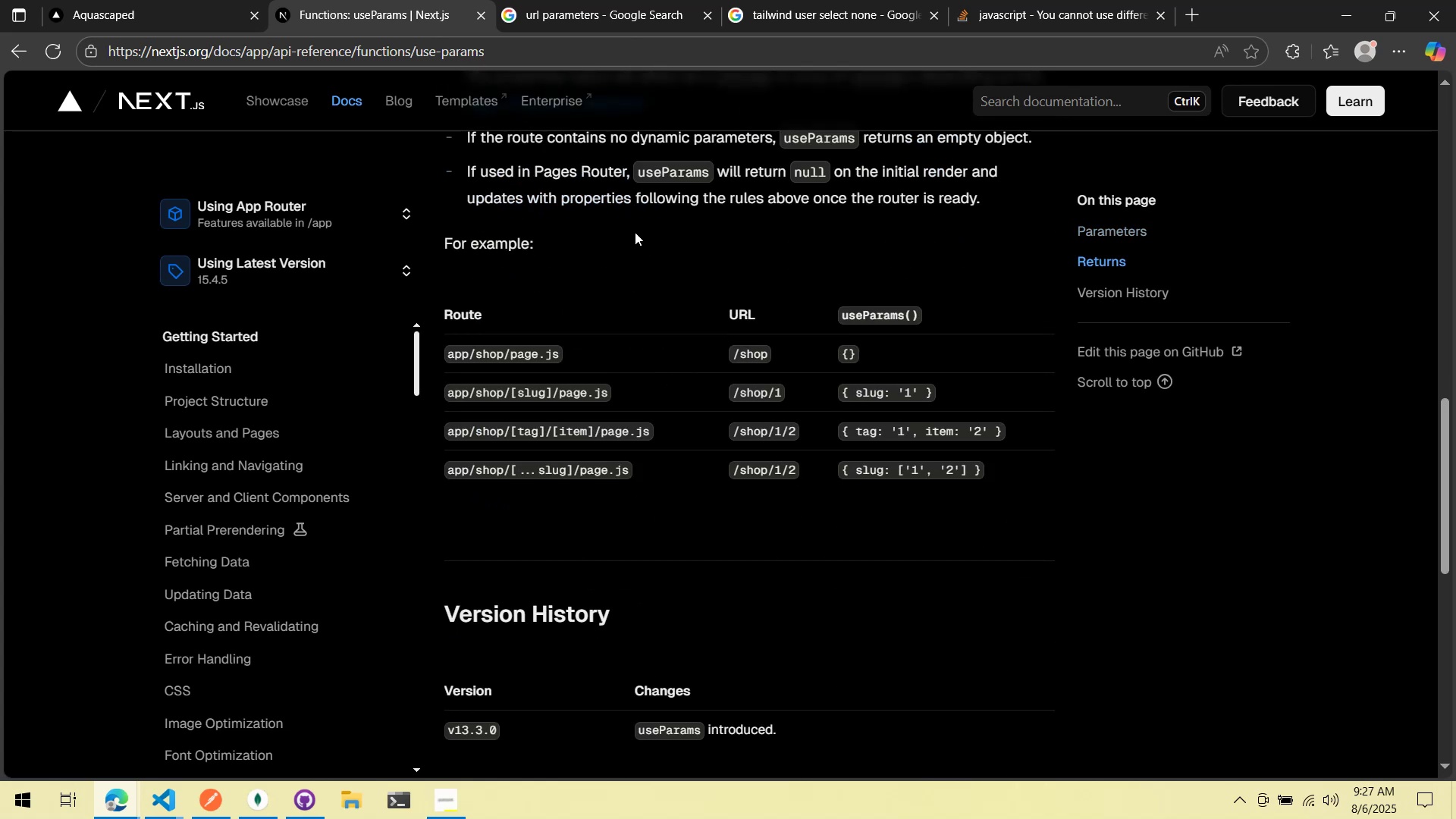 
scroll: coordinate [635, 232], scroll_direction: up, amount: 1.0
 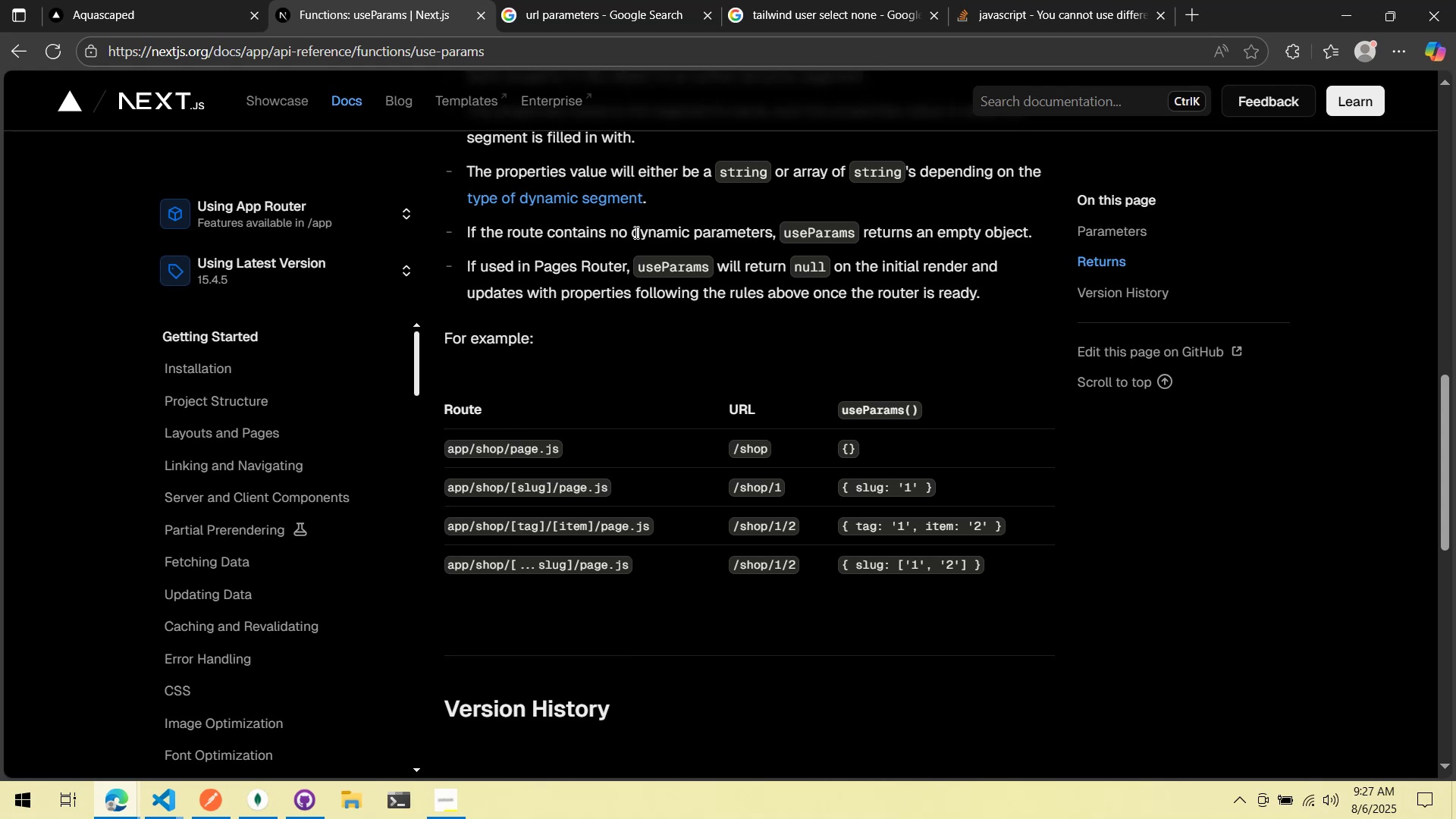 
wait(5.26)
 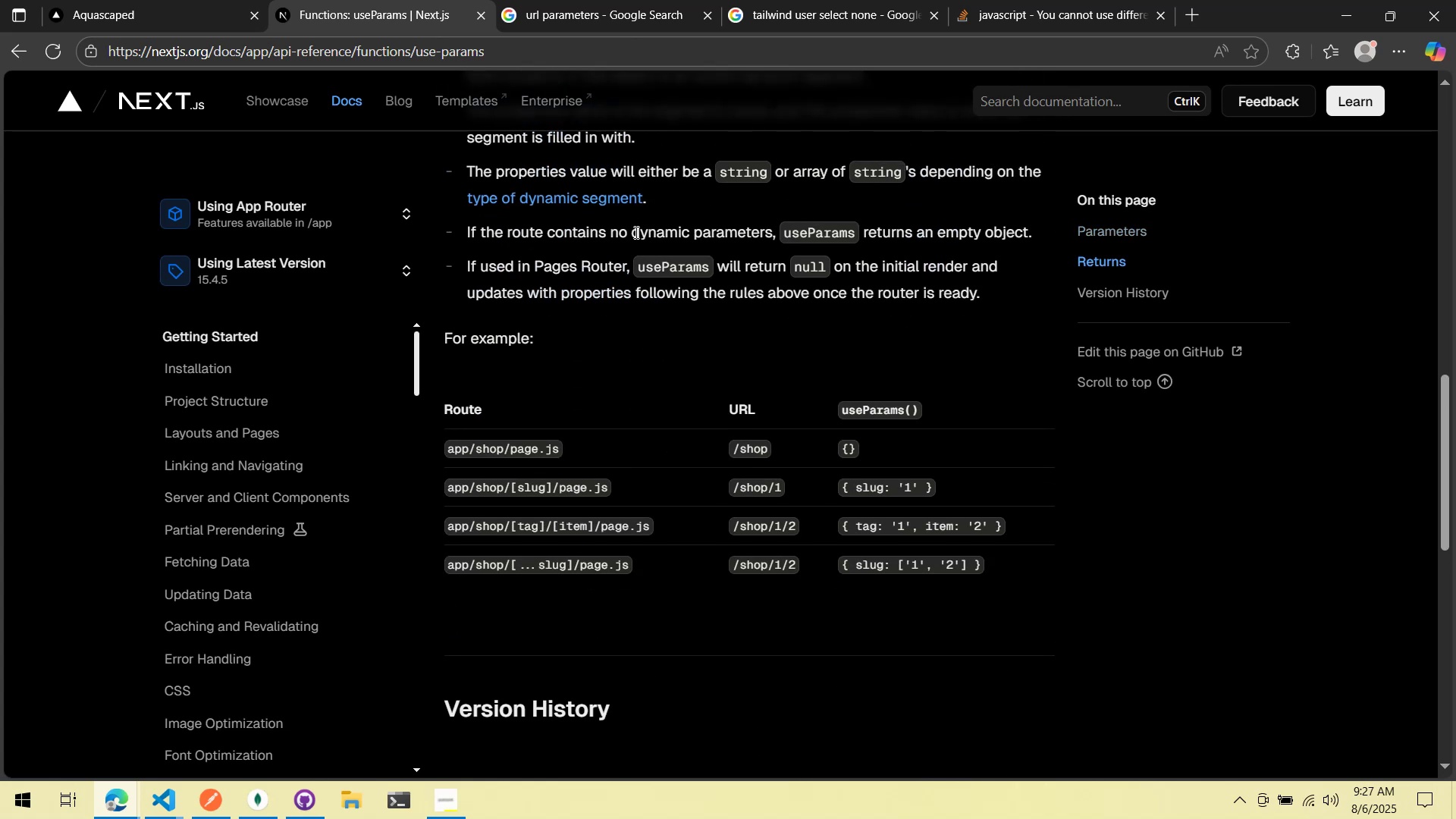 
scroll: coordinate [635, 232], scroll_direction: down, amount: 2.0
 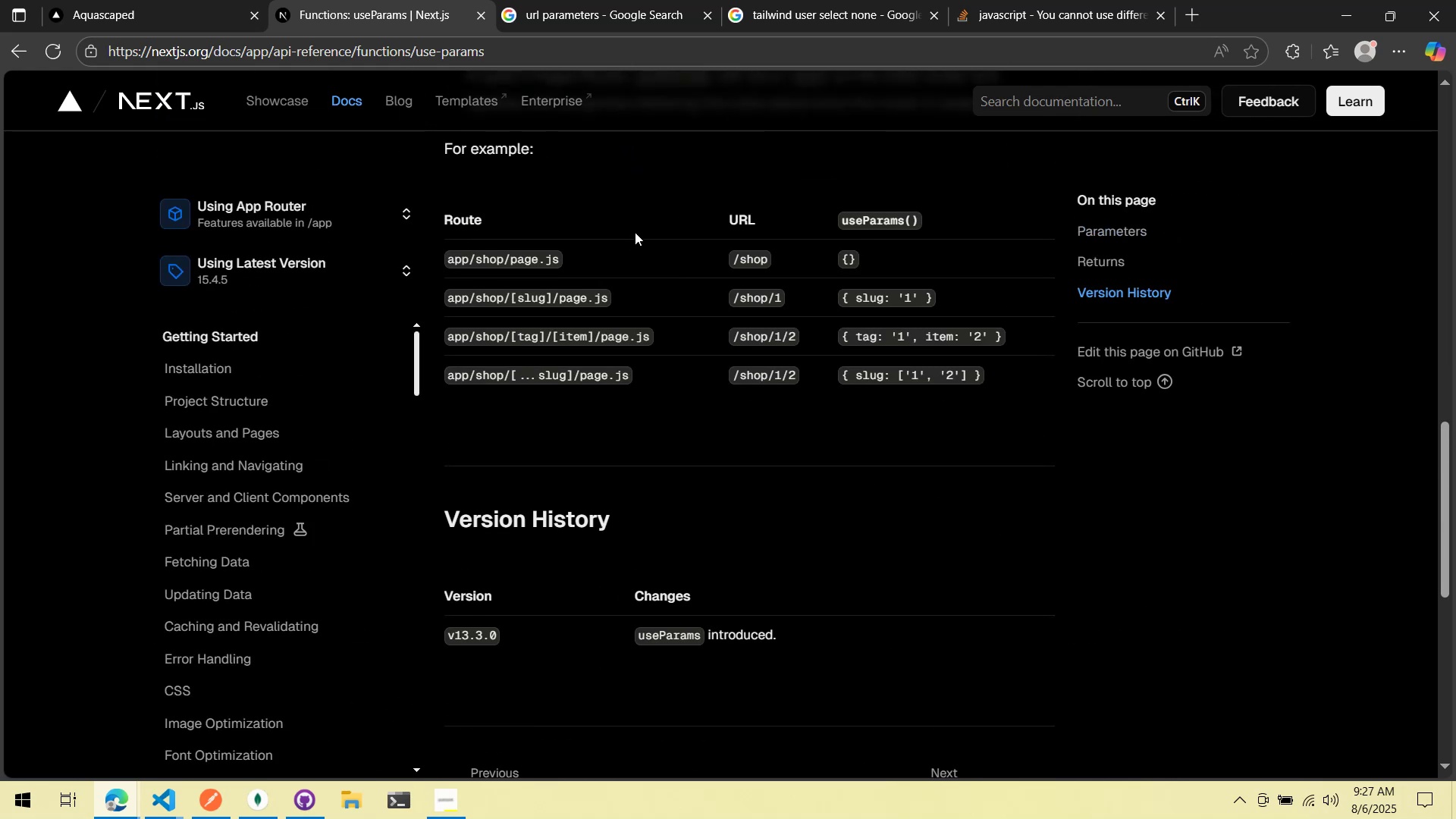 
scroll: coordinate [325, 236], scroll_direction: up, amount: 6.0
 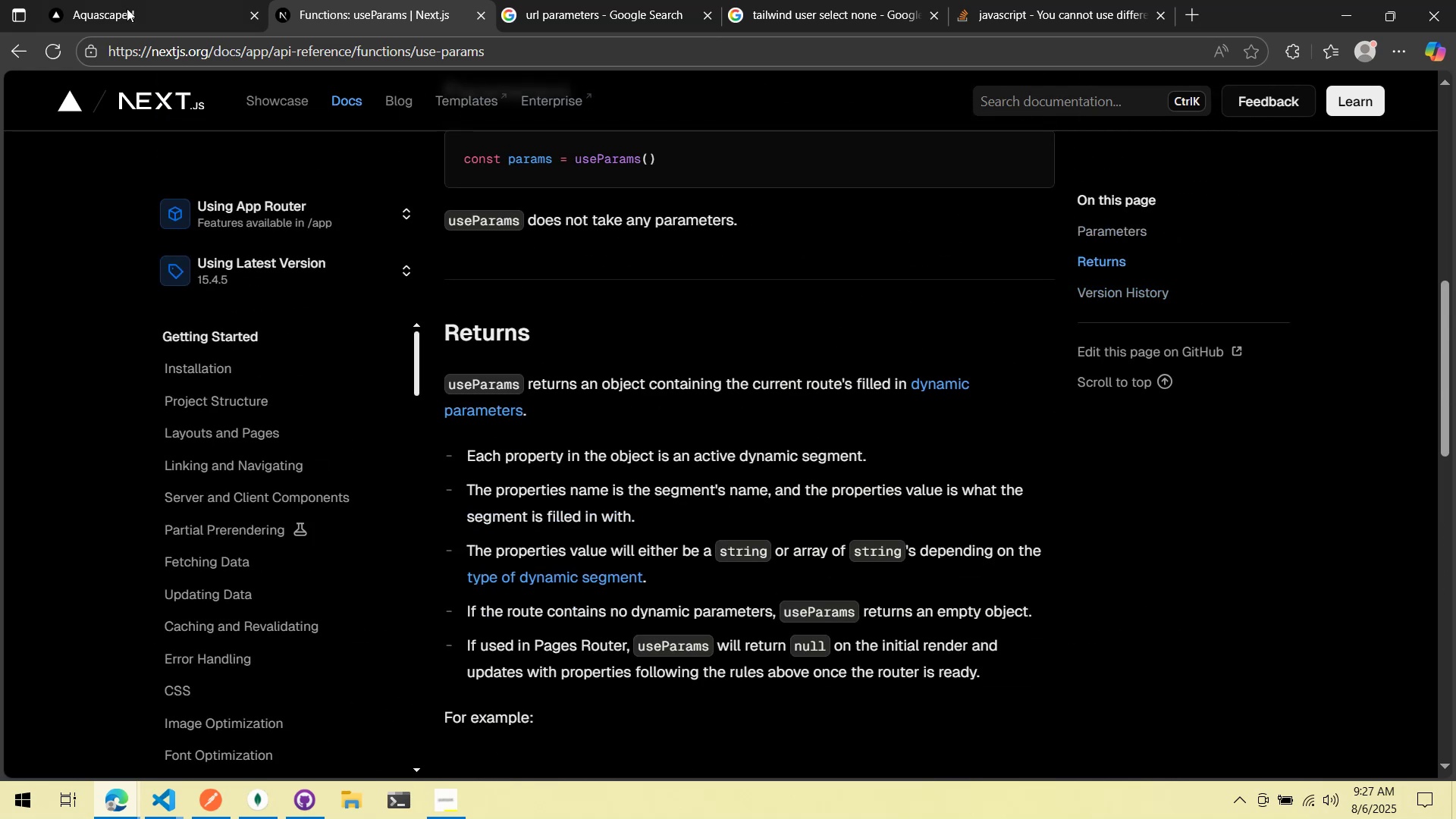 
left_click([127, 0])
 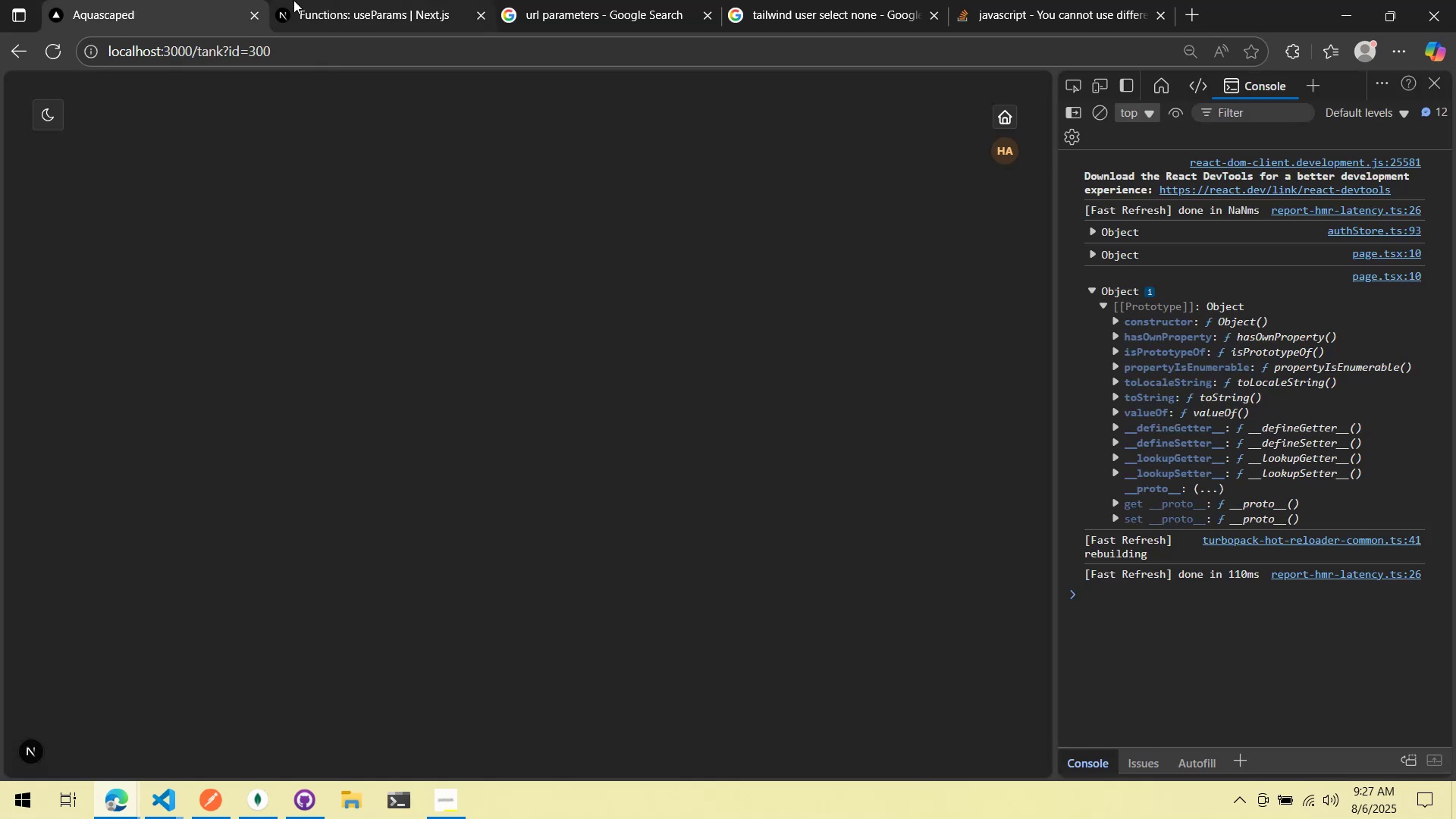 
left_click([293, 0])
 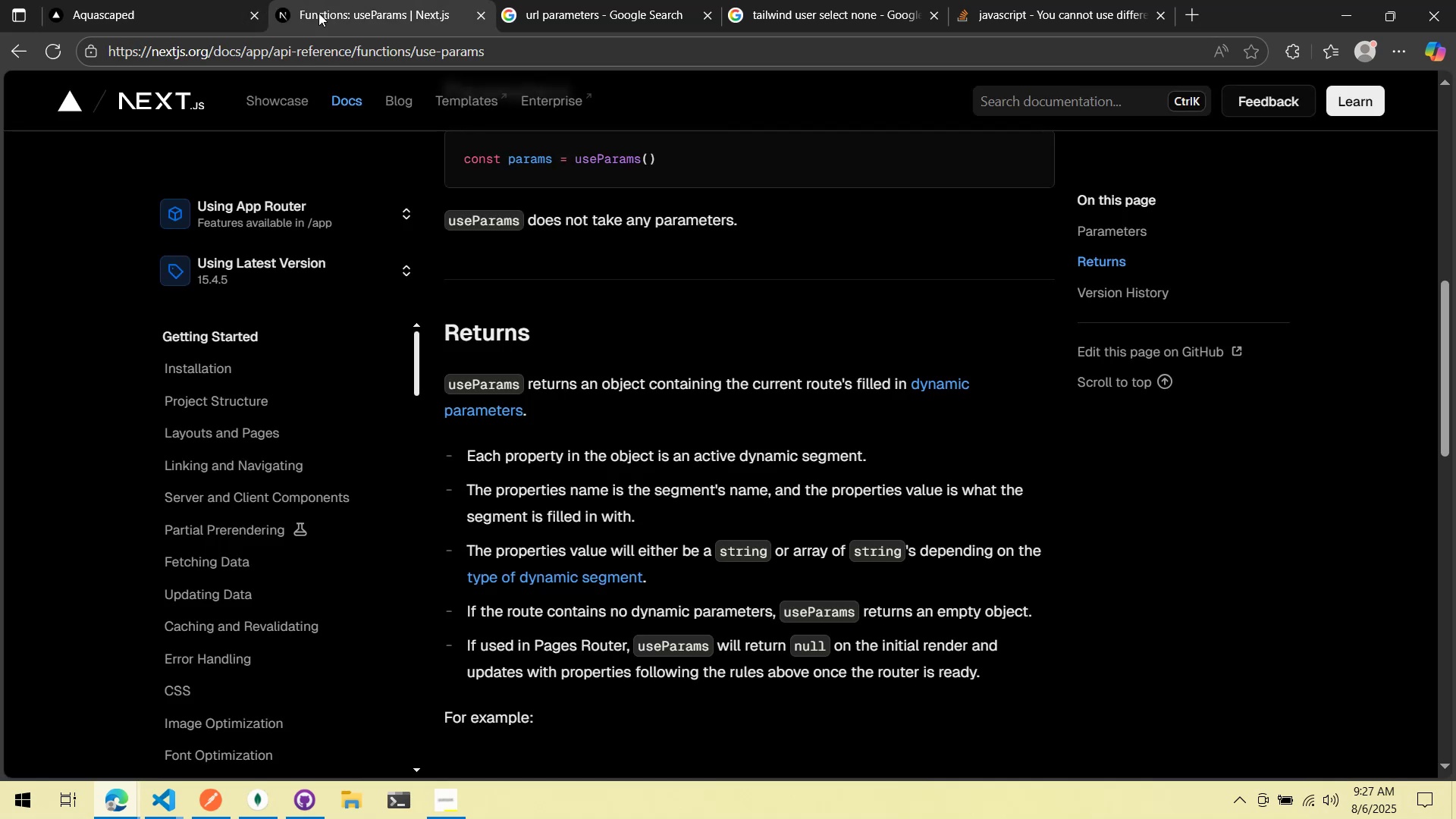 
key(Alt+AltLeft)
 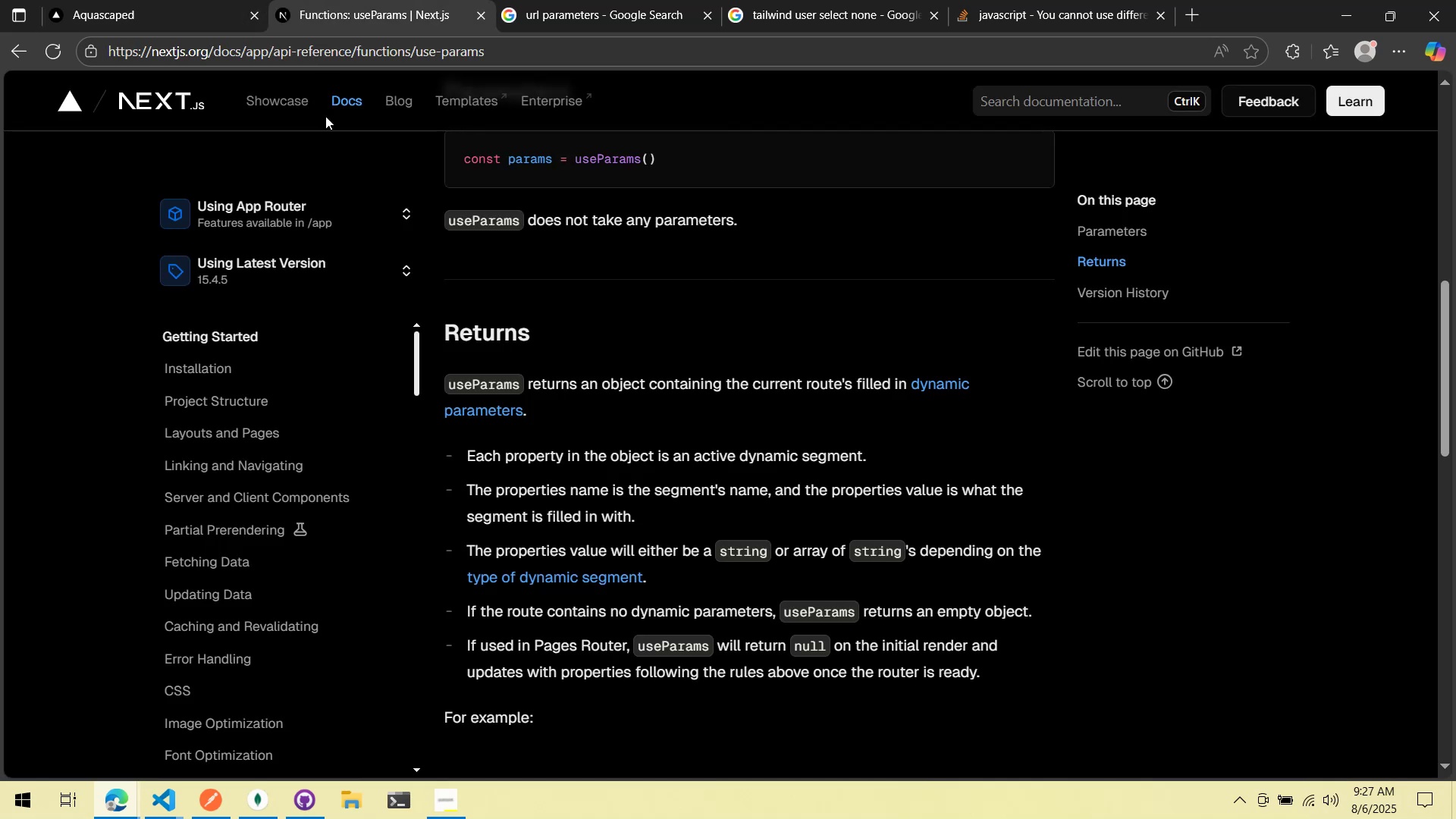 
key(Alt+Tab)
 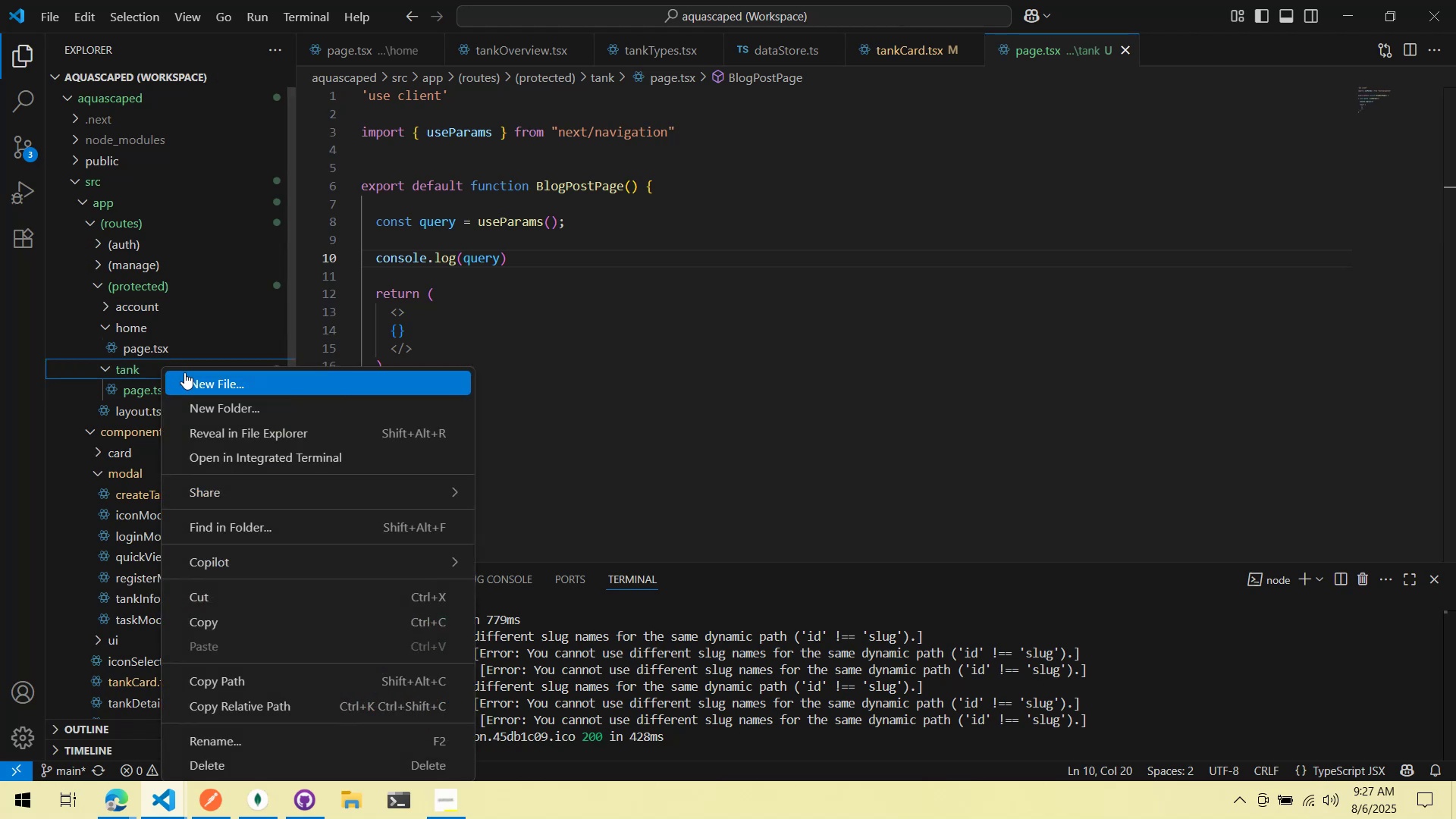 
left_click([226, 401])
 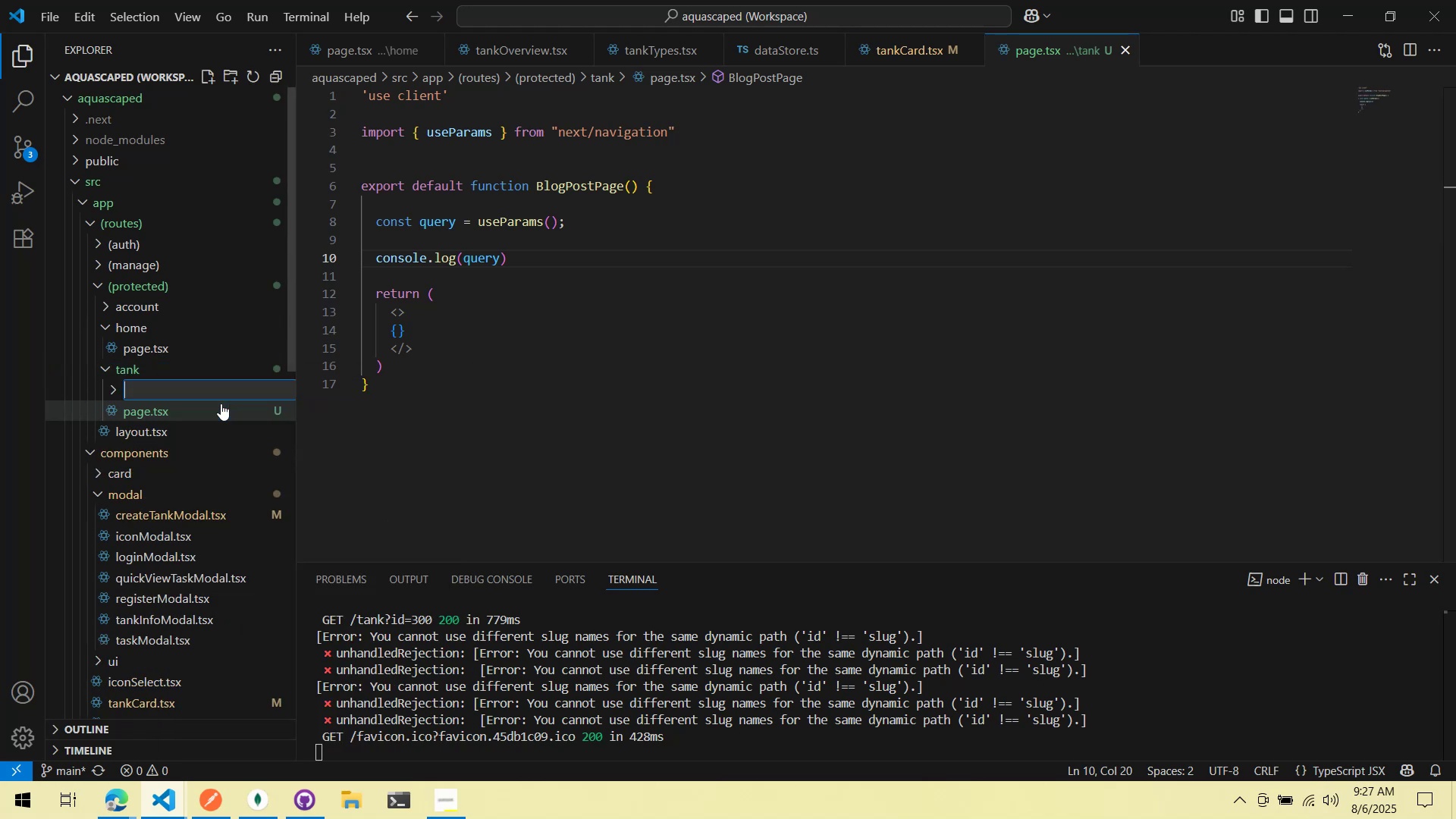 
type([slug])
 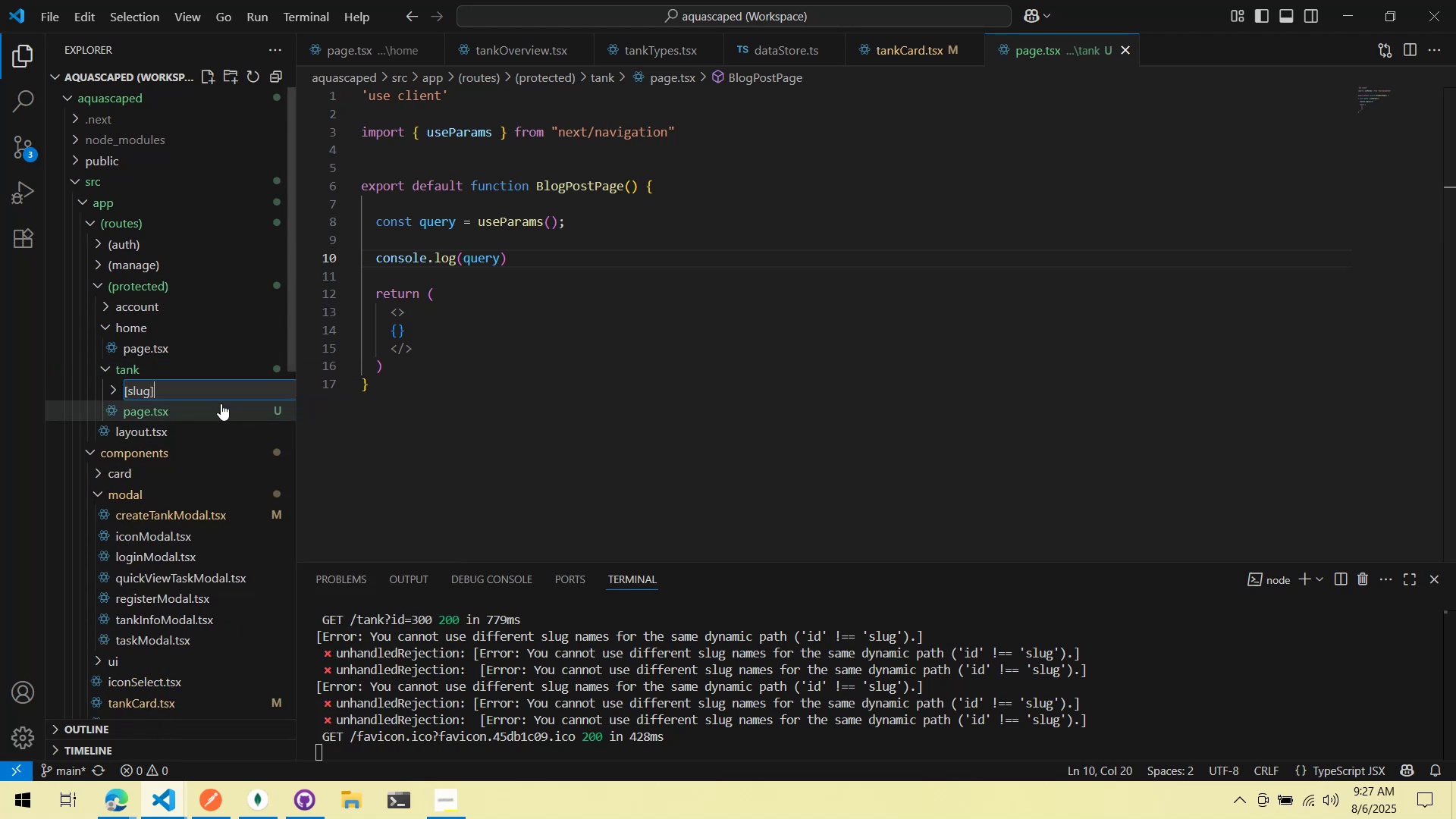 
key(Enter)
 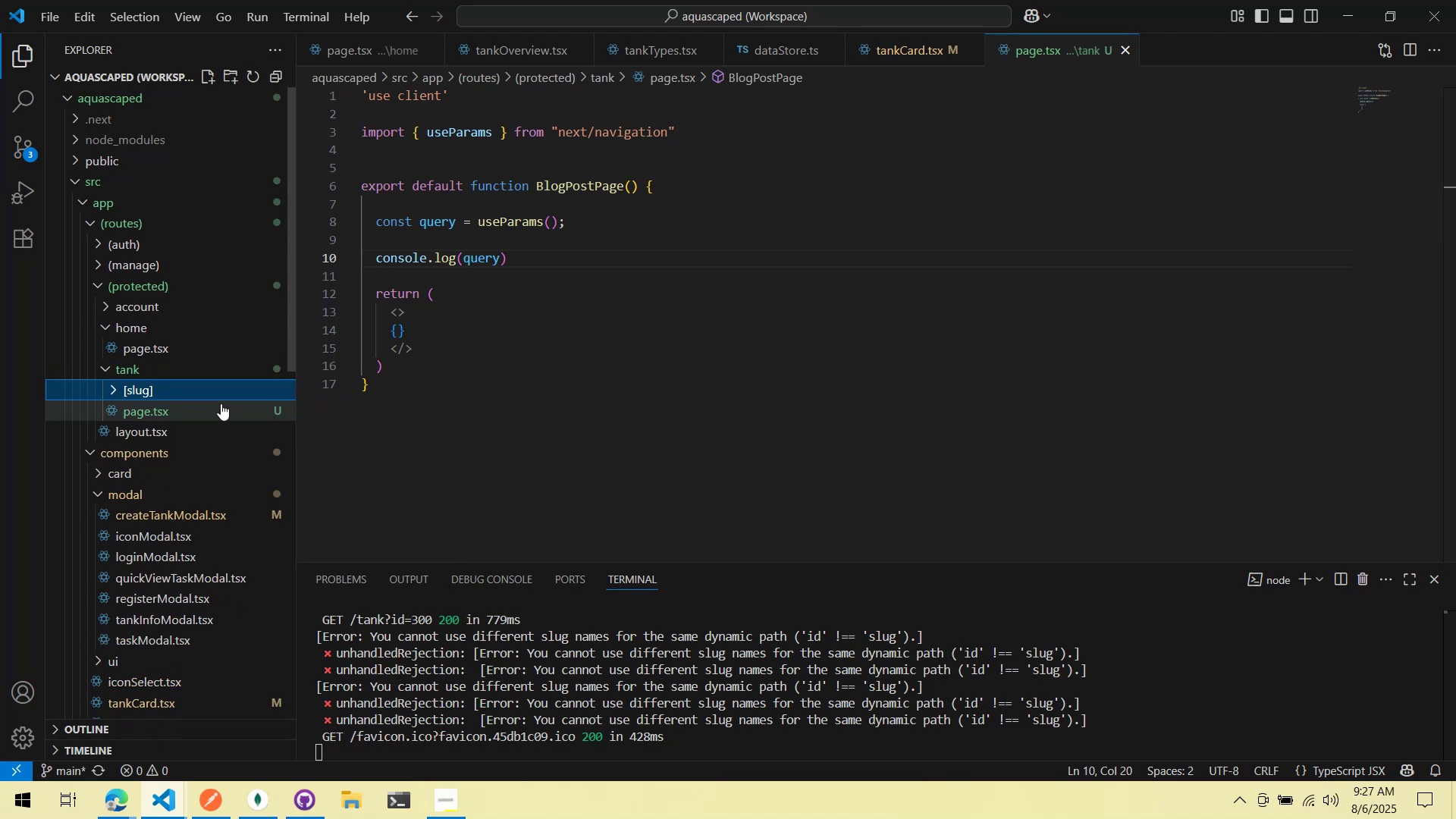 
left_click_drag(start_coordinate=[221, 403], to_coordinate=[220, 391])
 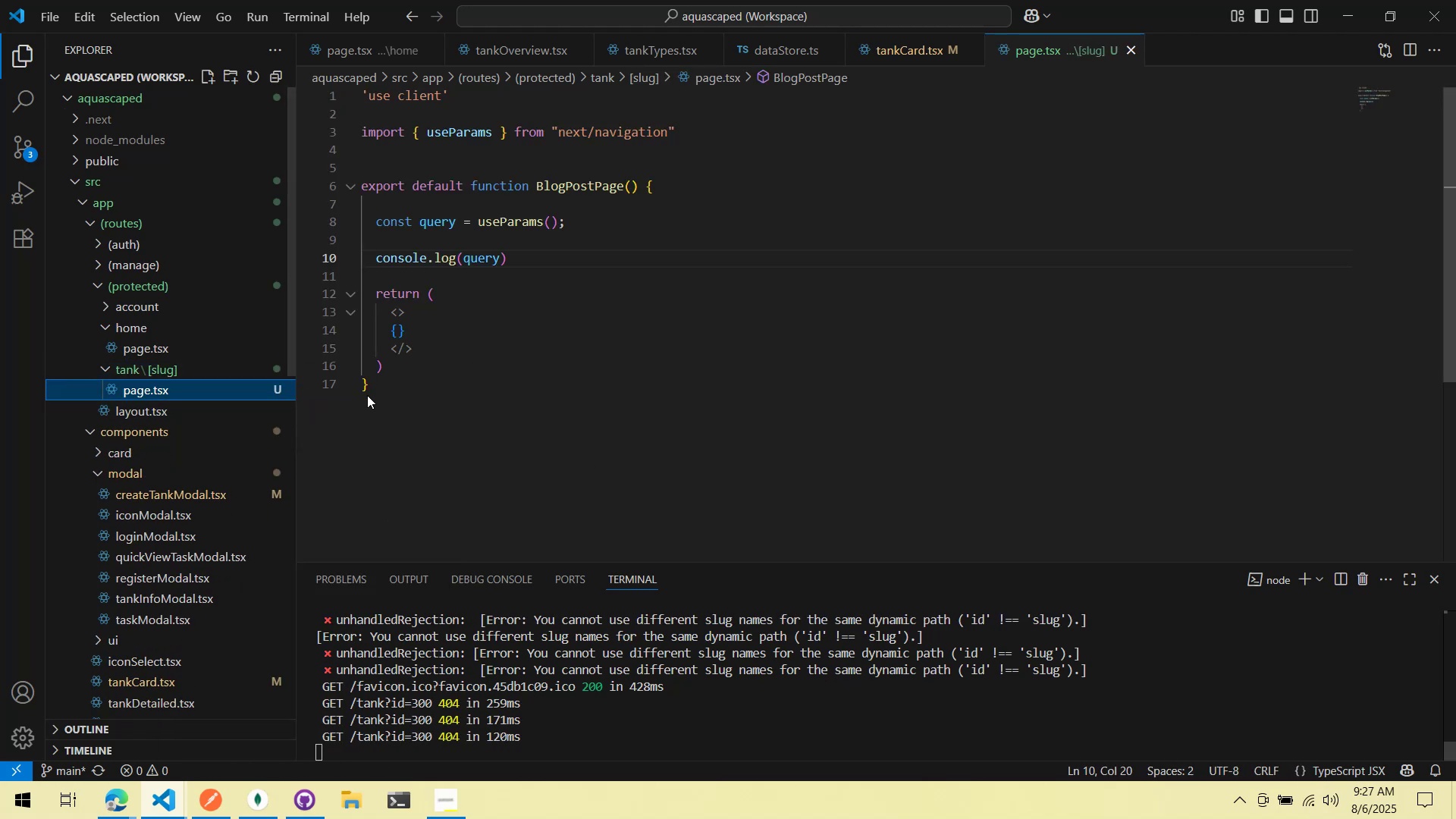 
key(Alt+AltLeft)
 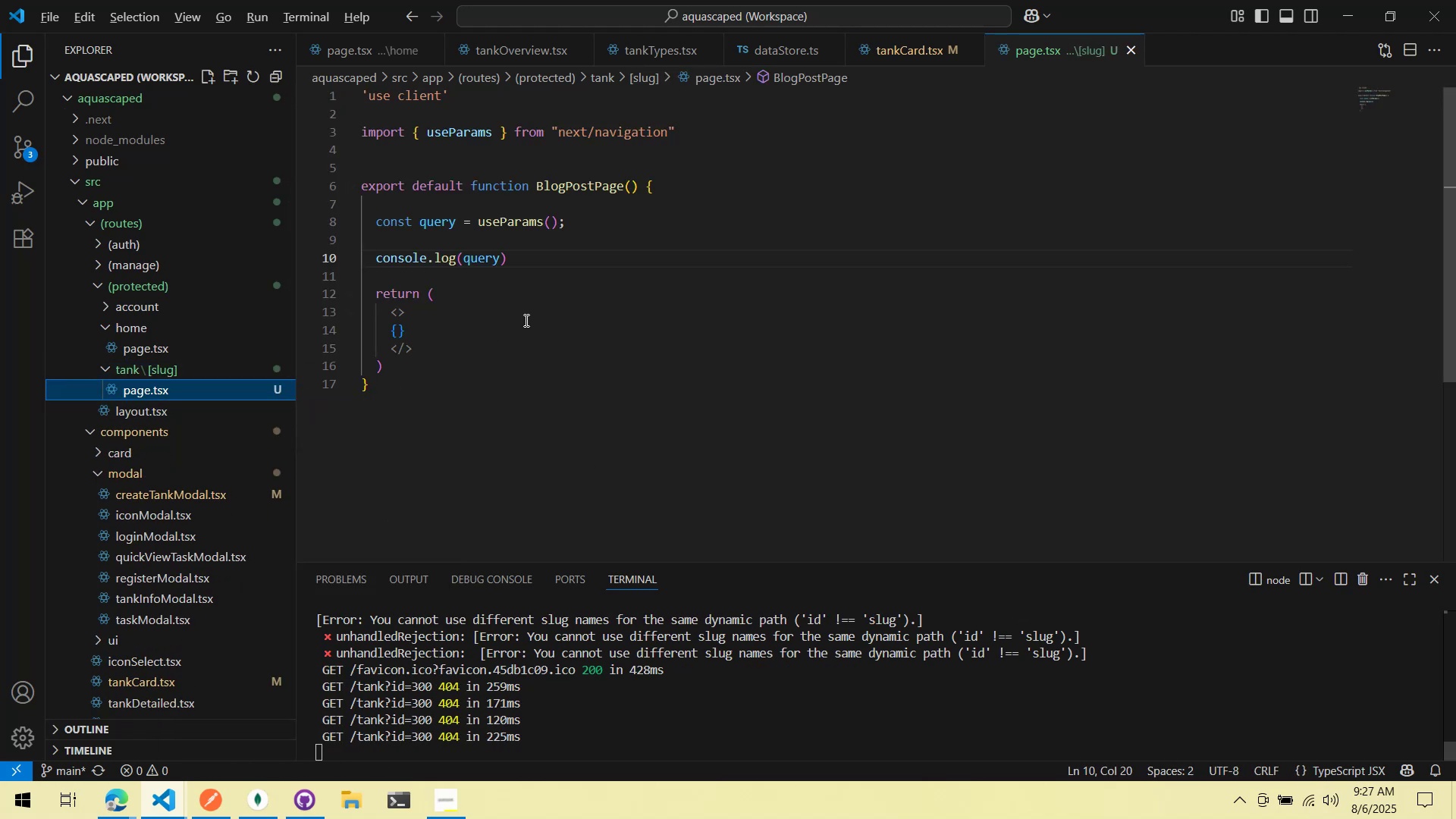 
key(Alt+Tab)
 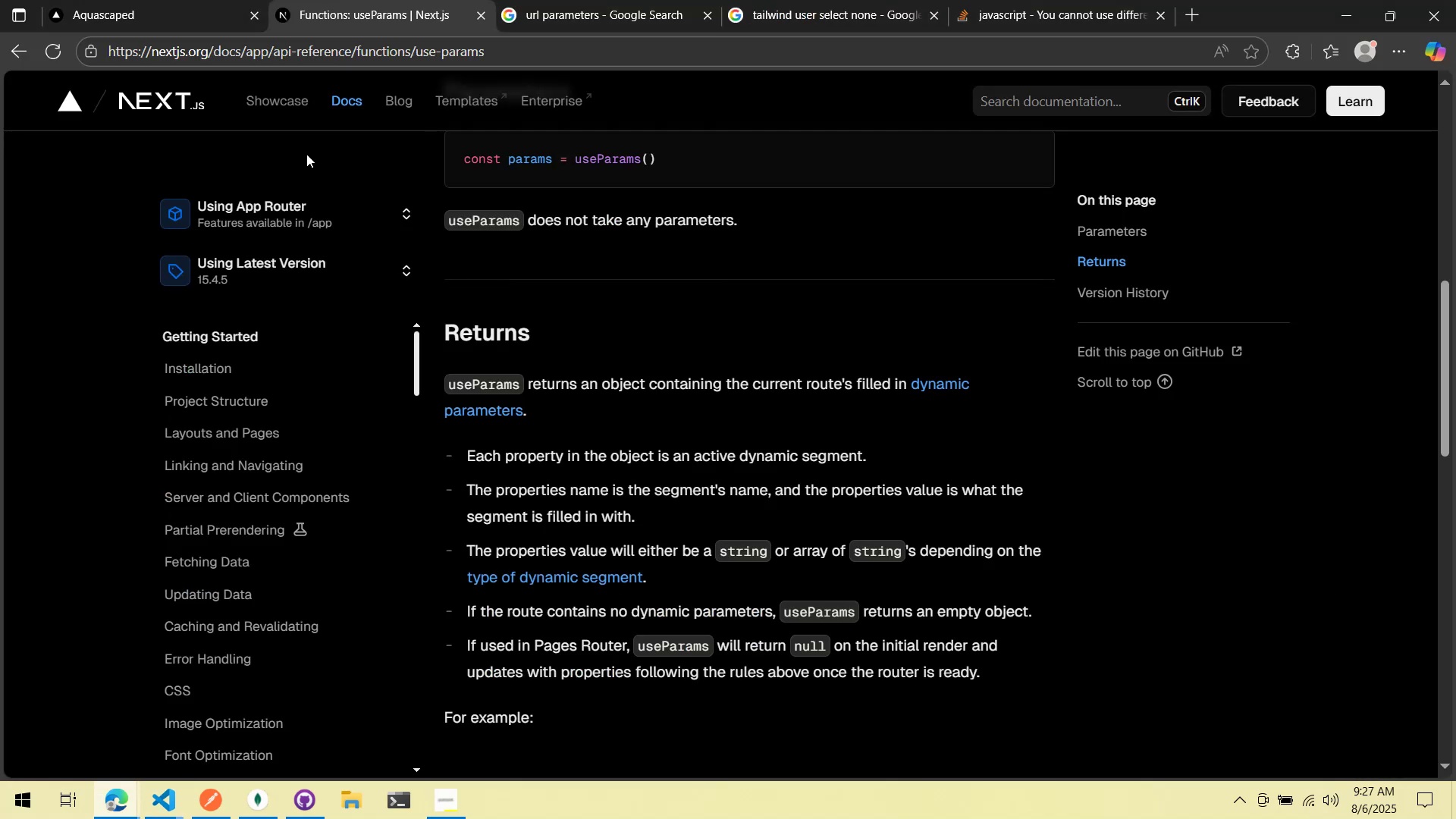 
left_click([169, 0])
 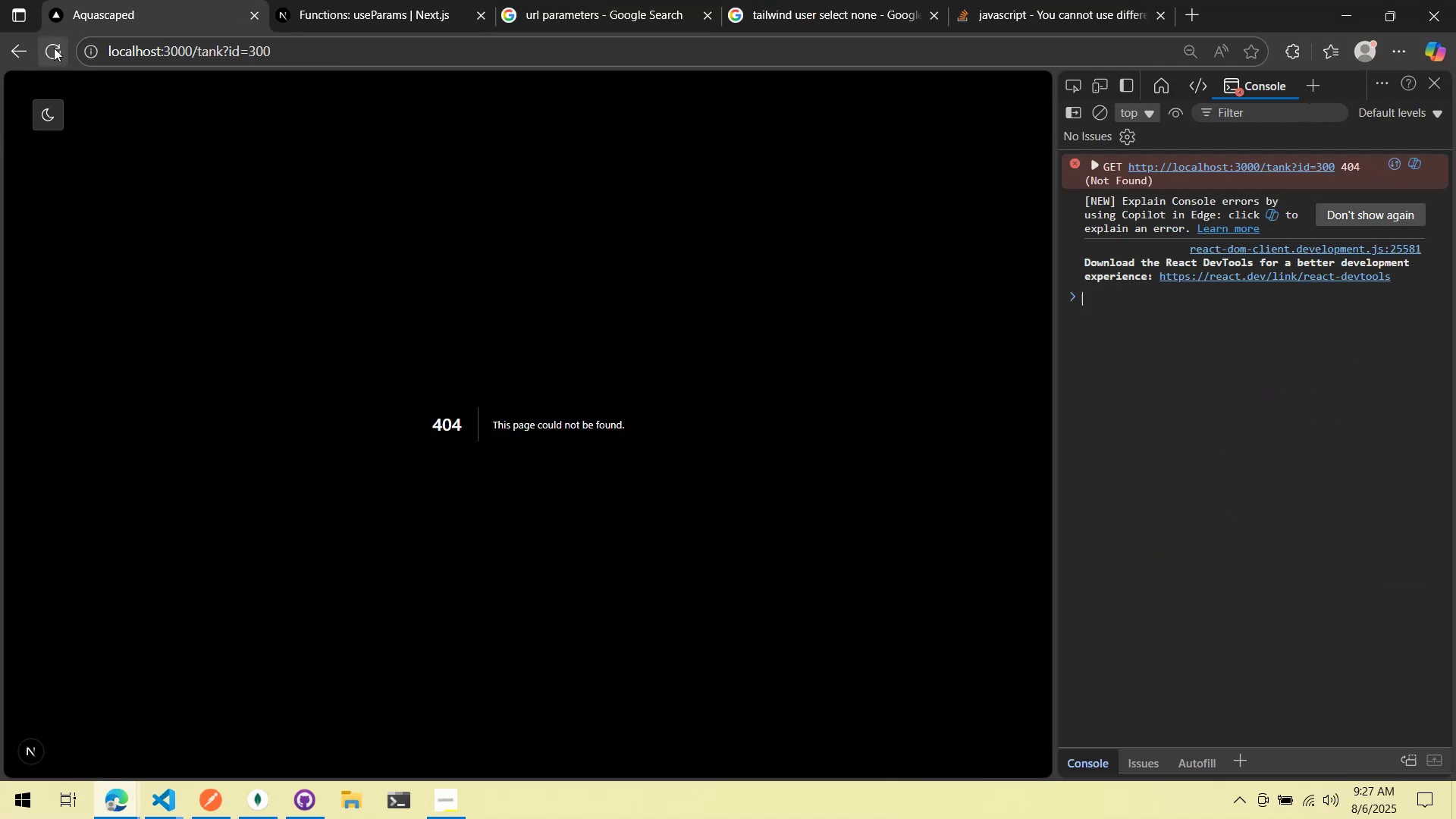 
left_click([53, 48])
 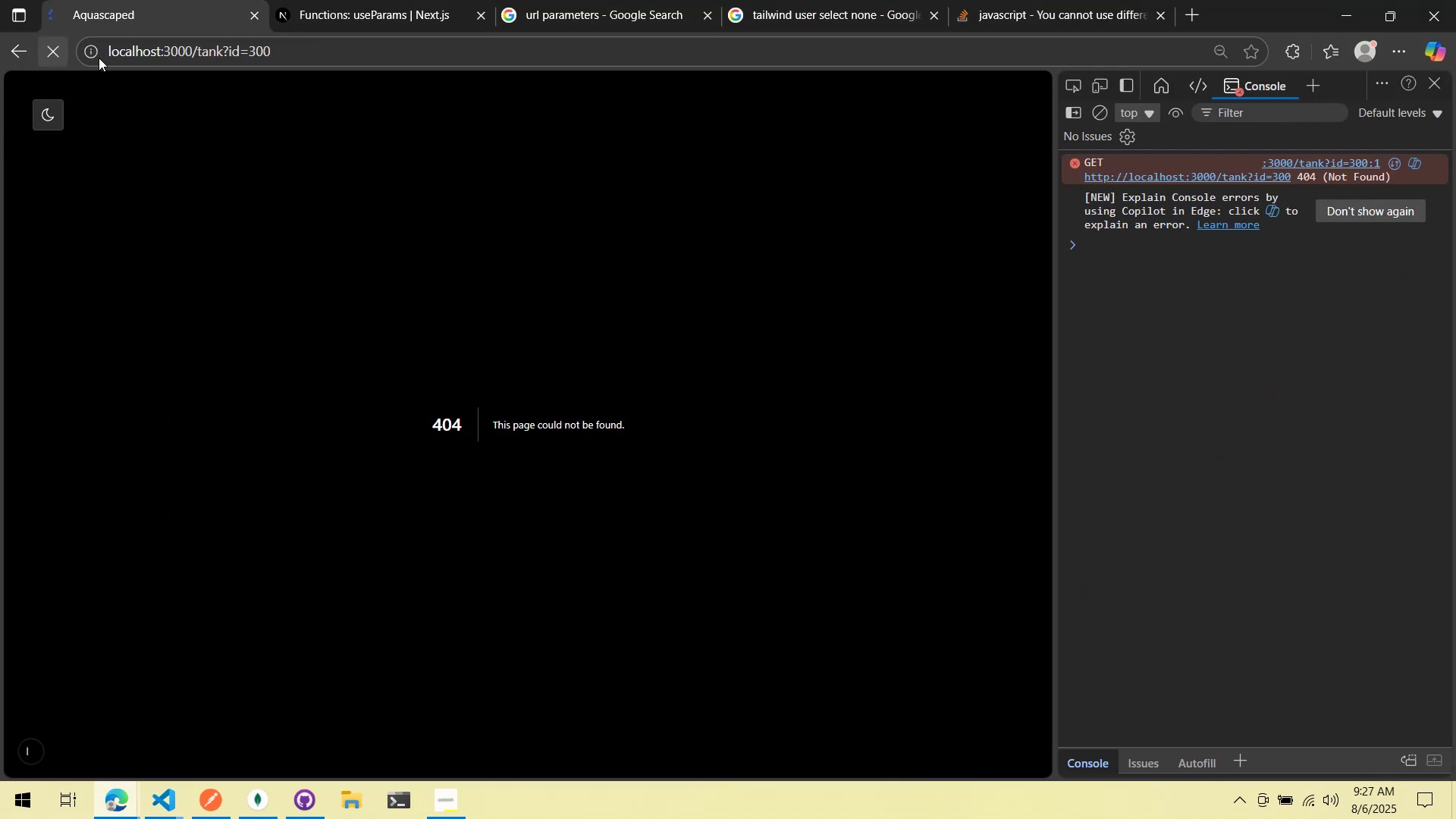 
hold_key(key=AltLeft, duration=0.58)
 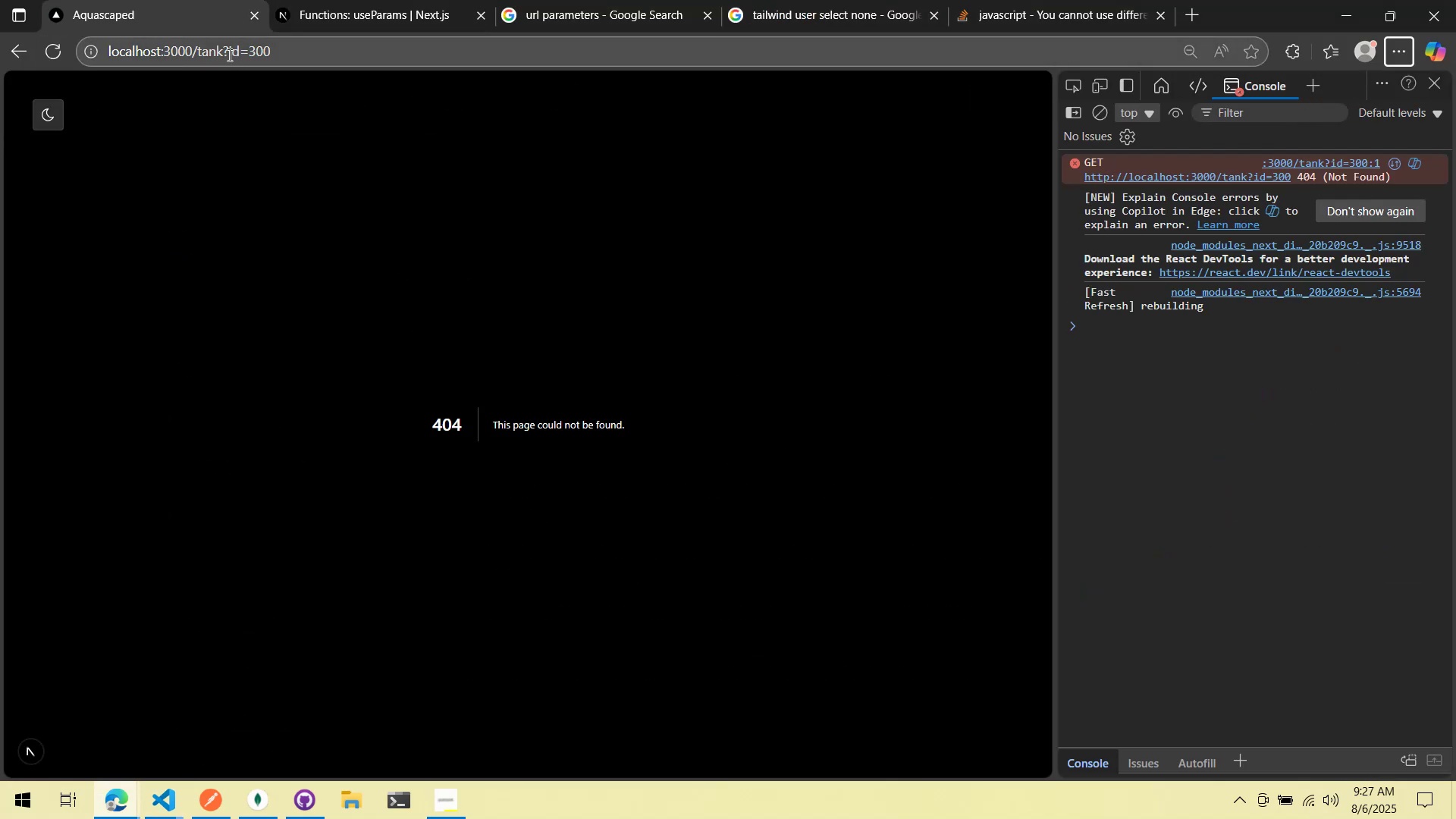 
left_click([228, 54])
 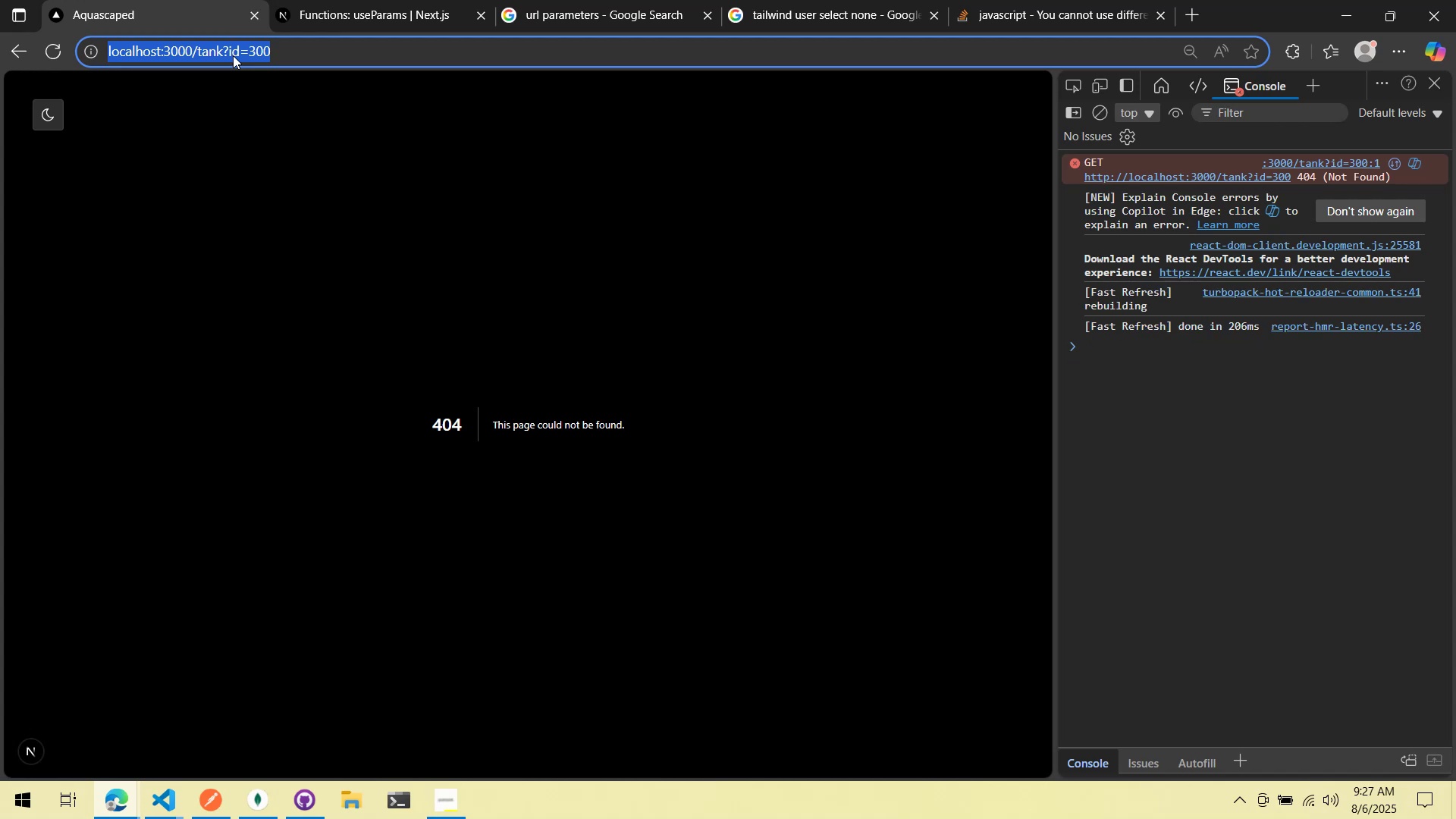 
left_click([229, 53])
 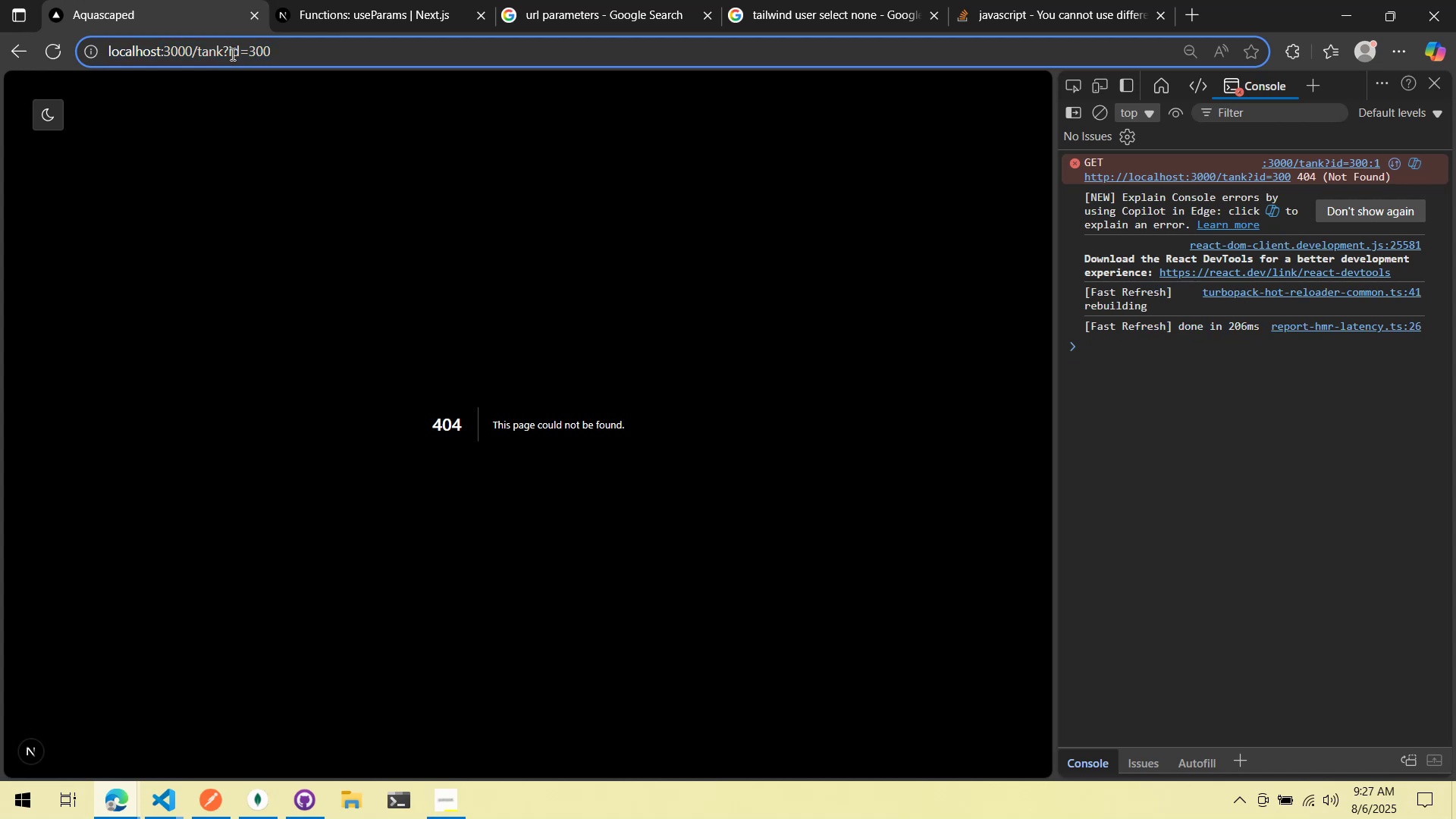 
key(Backspace)
 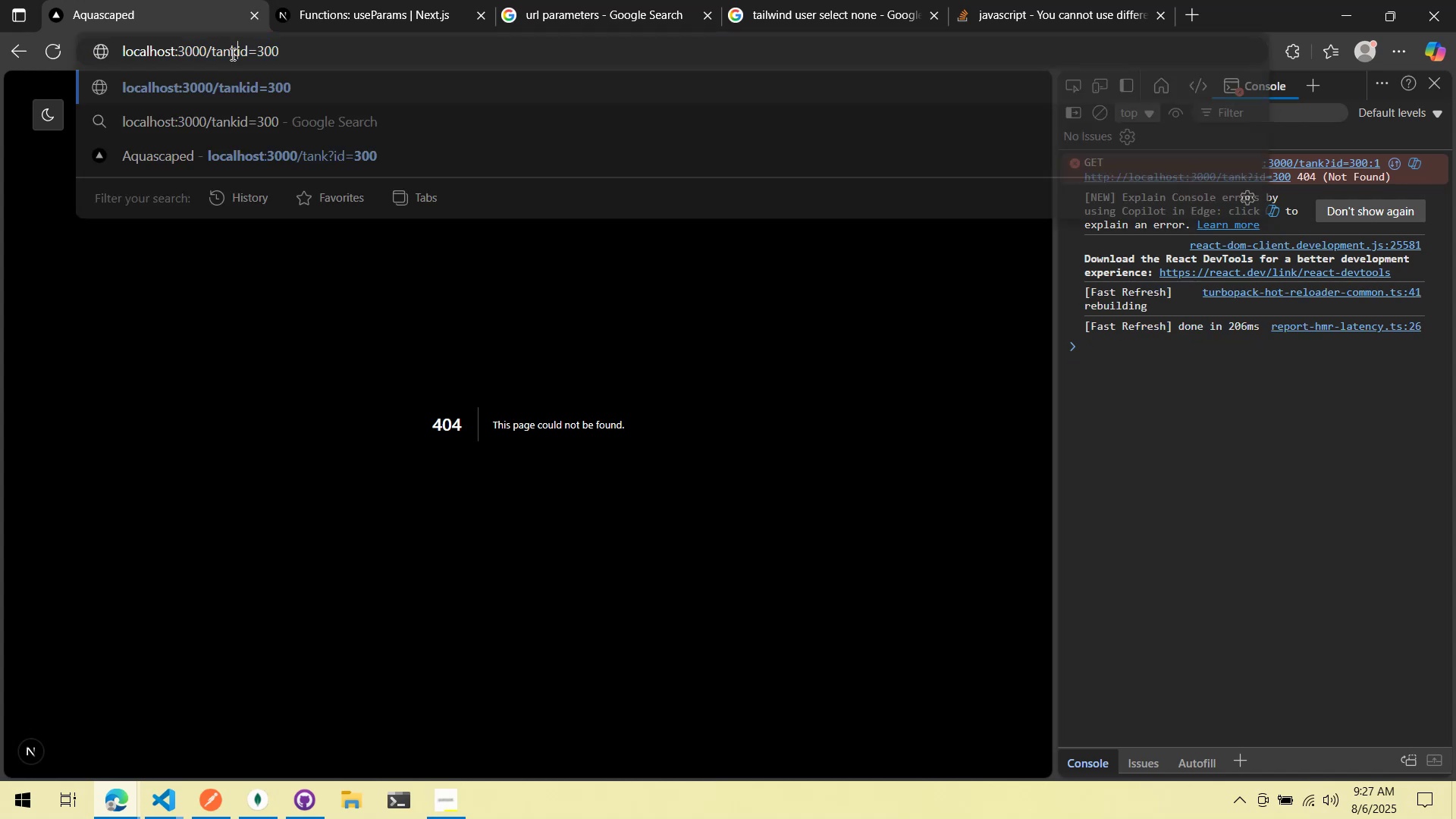 
key(Slash)
 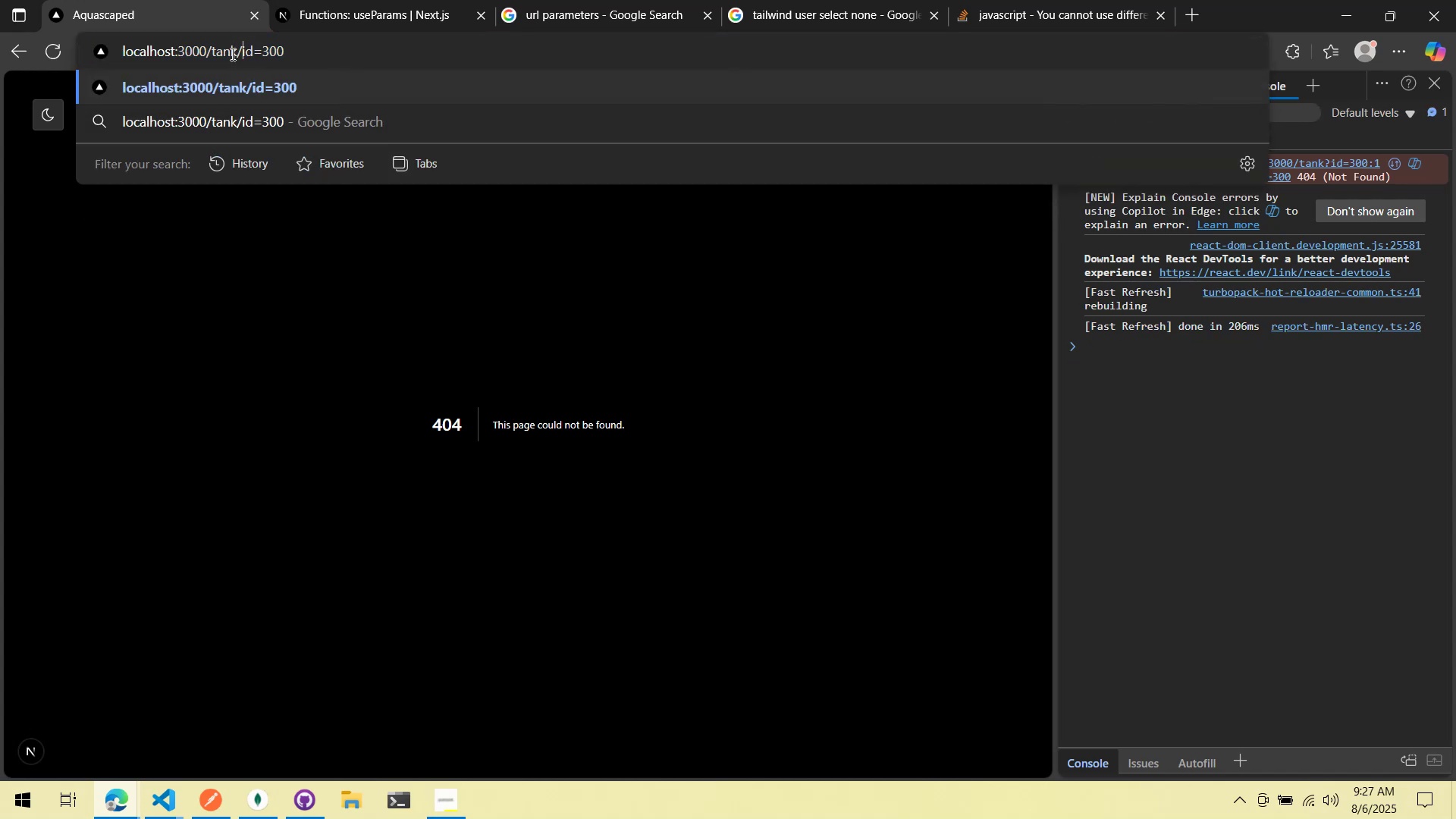 
key(Enter)
 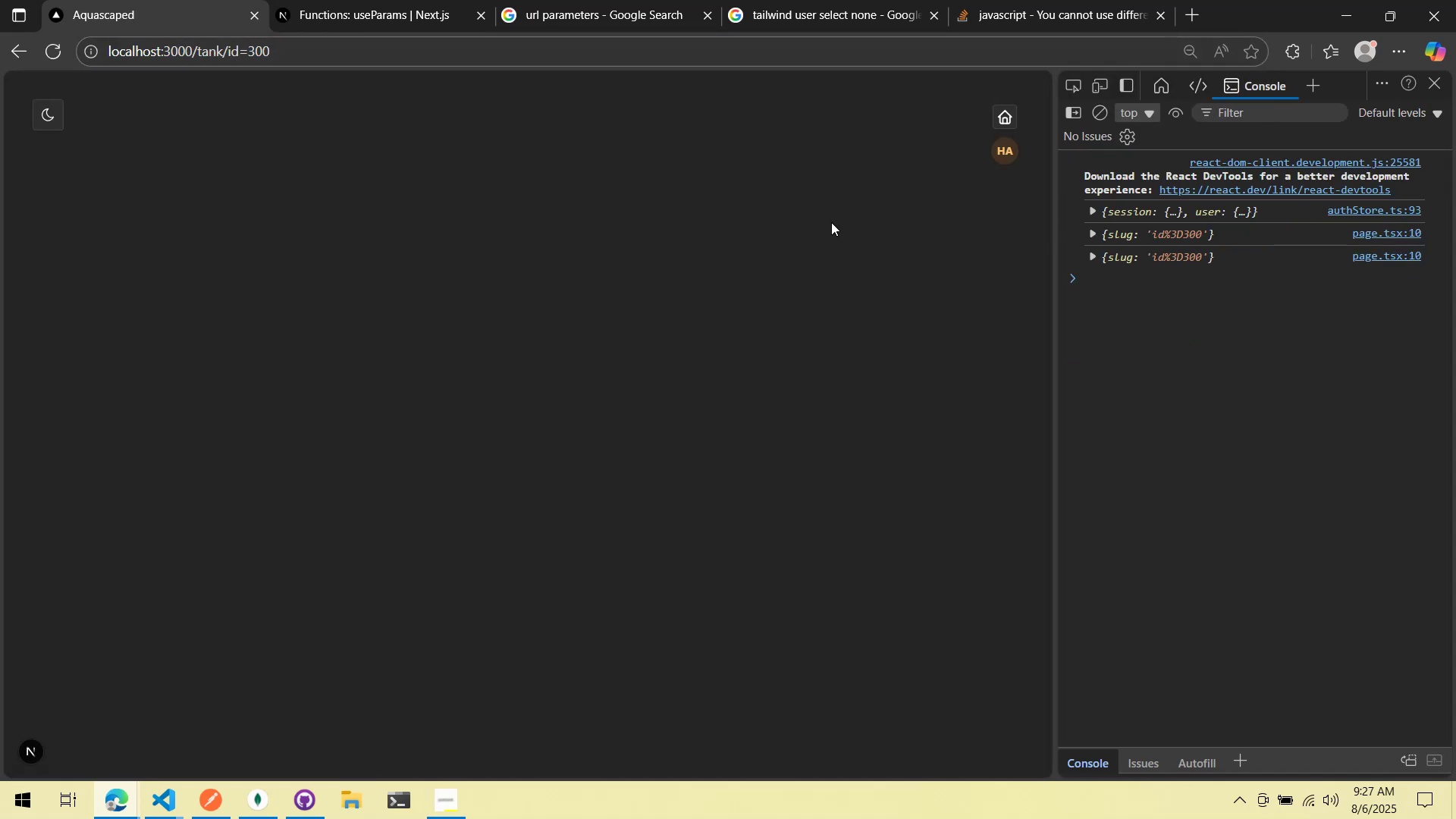 
left_click([1147, 259])
 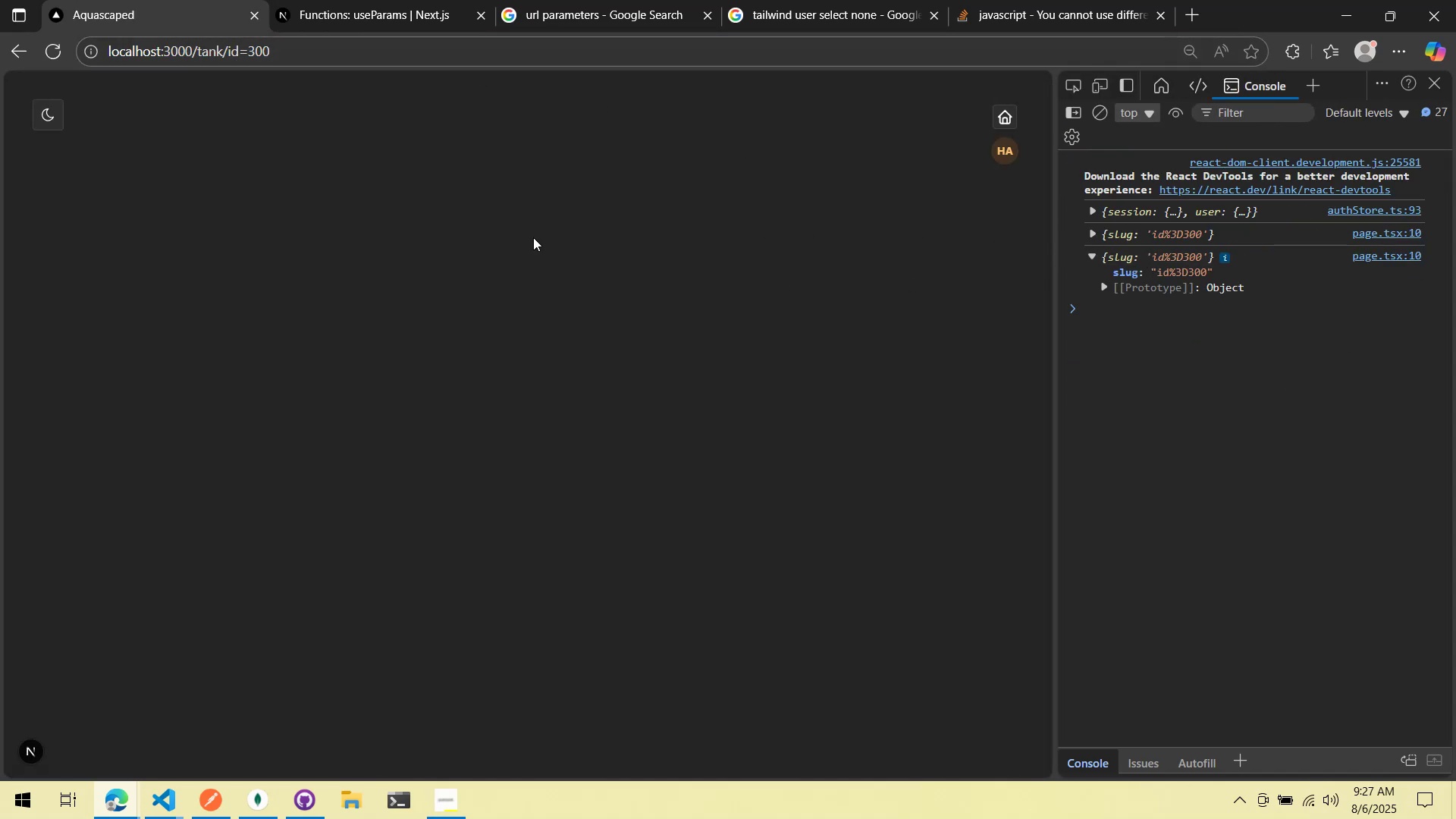 
key(Alt+AltLeft)
 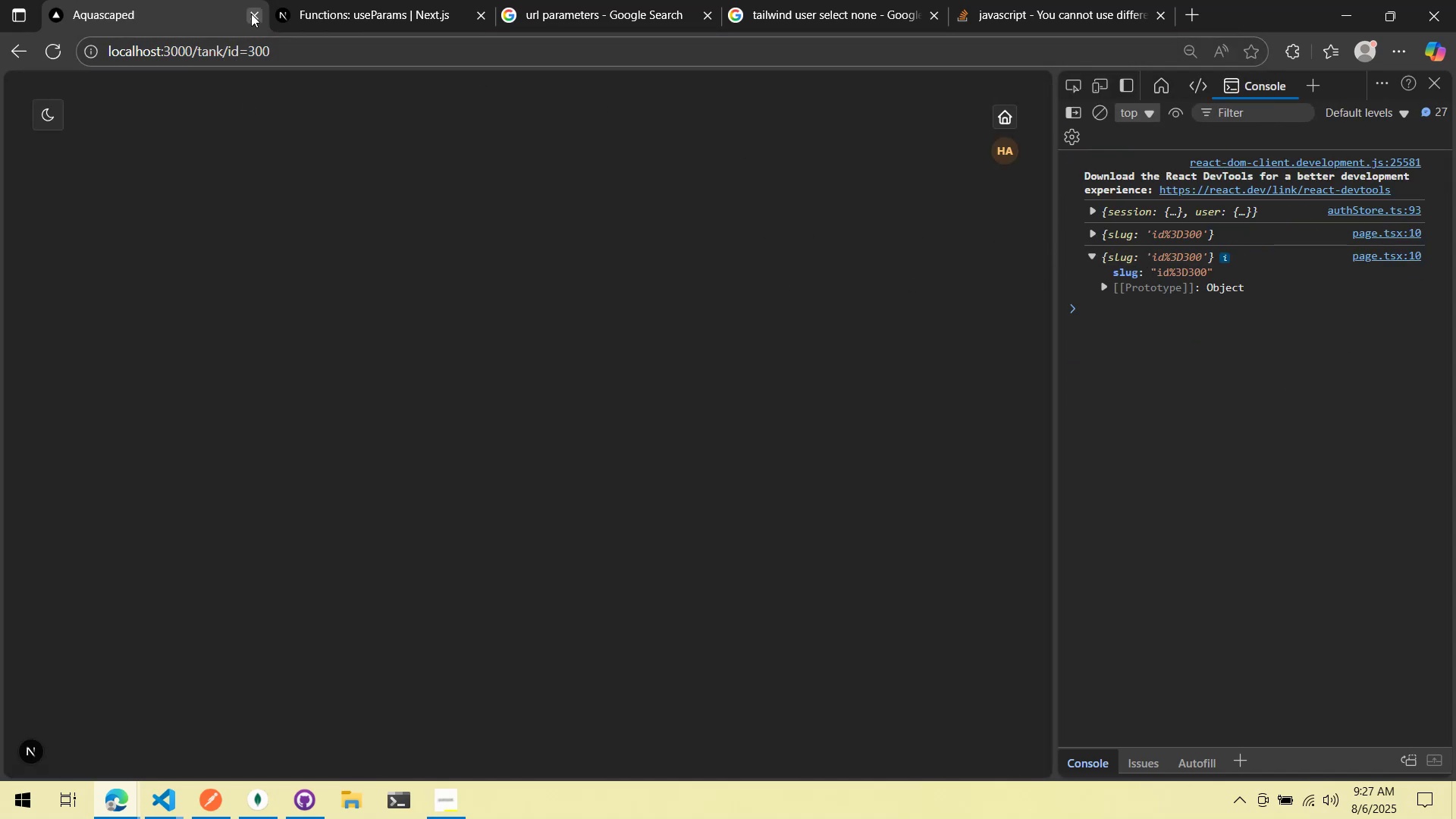 
key(Alt+Tab)
 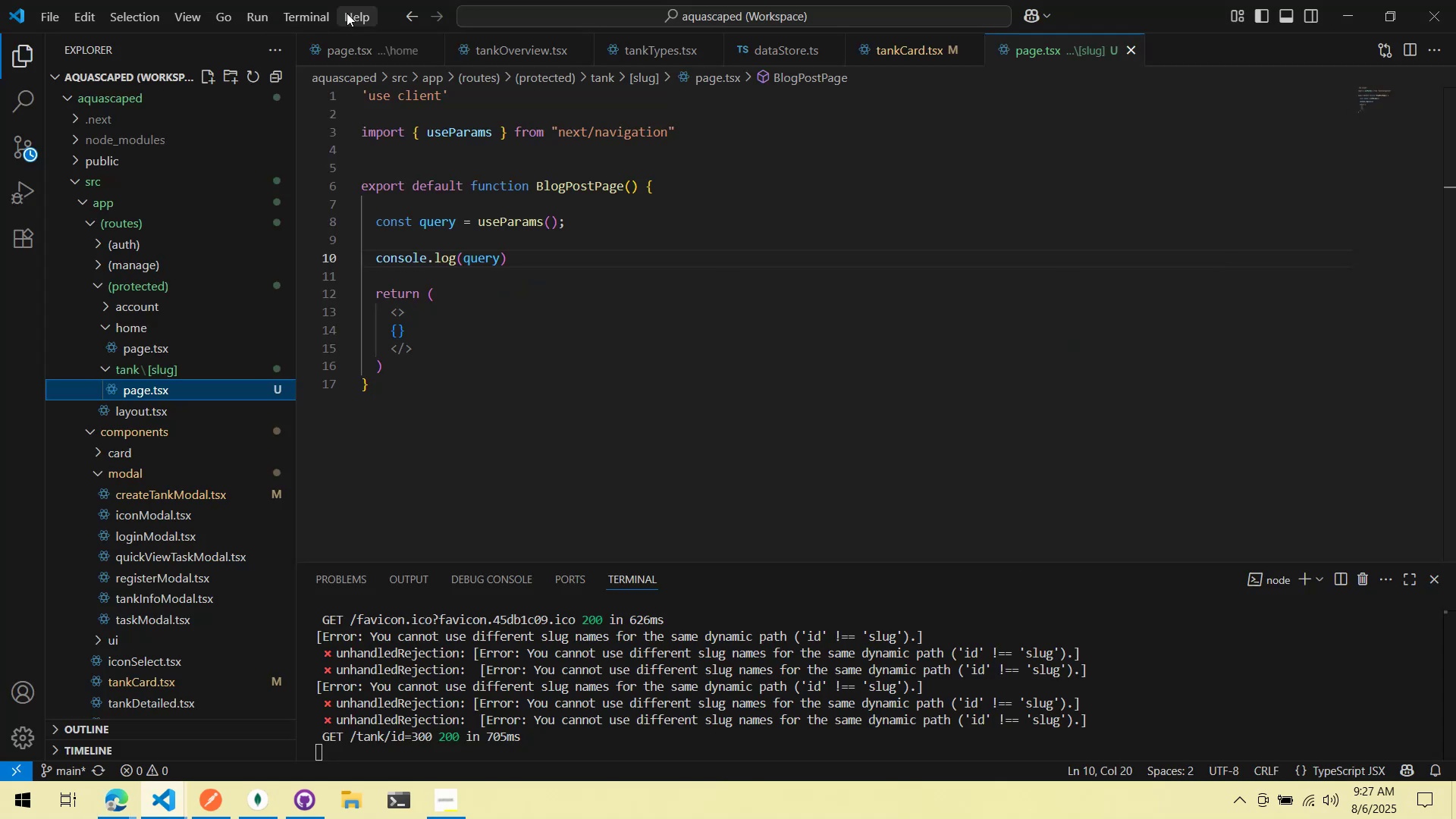 
key(Alt+AltLeft)
 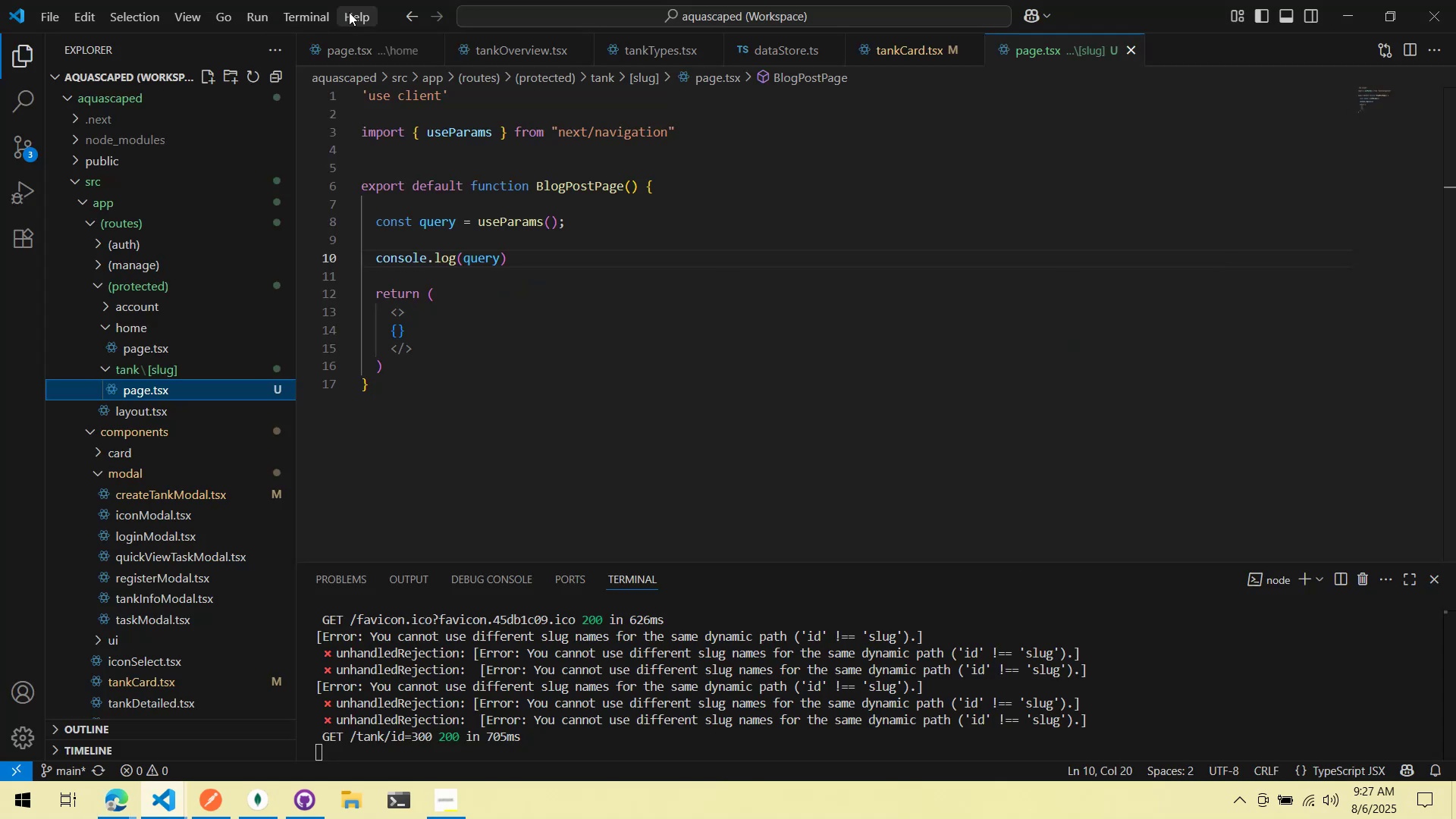 
key(Alt+Tab)
 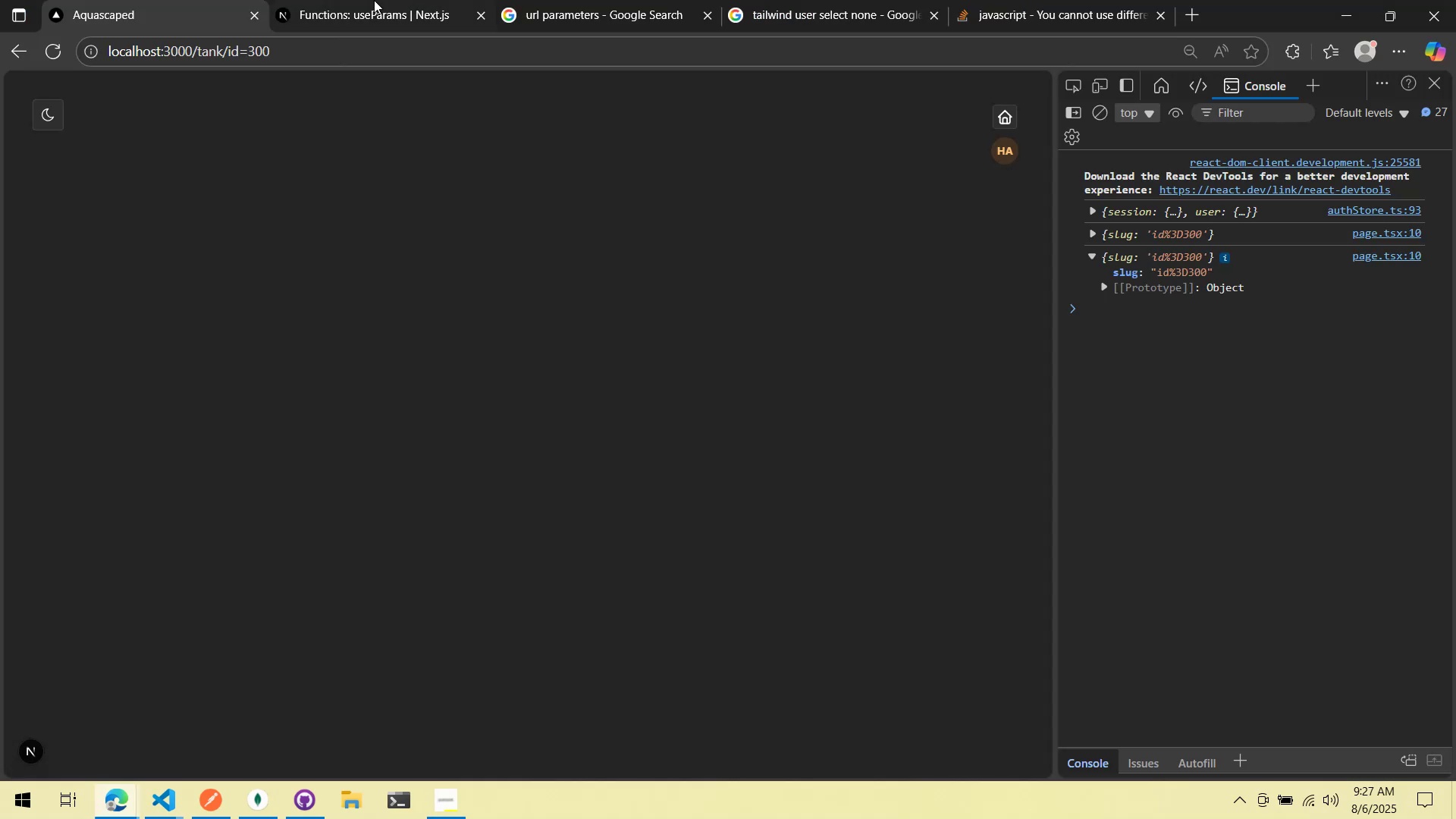 
left_click([375, 0])
 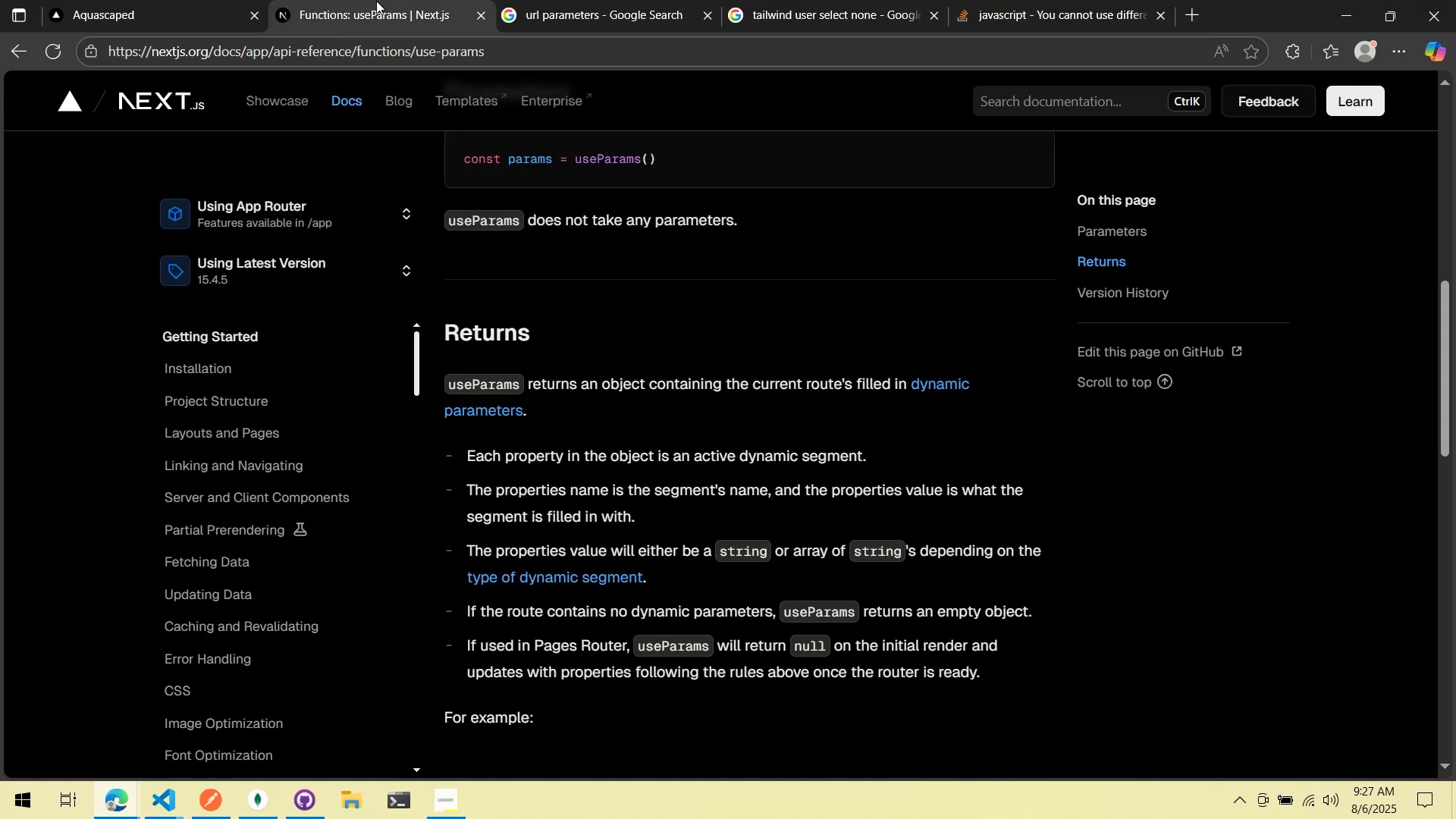 
scroll: coordinate [645, 349], scroll_direction: down, amount: 7.0
 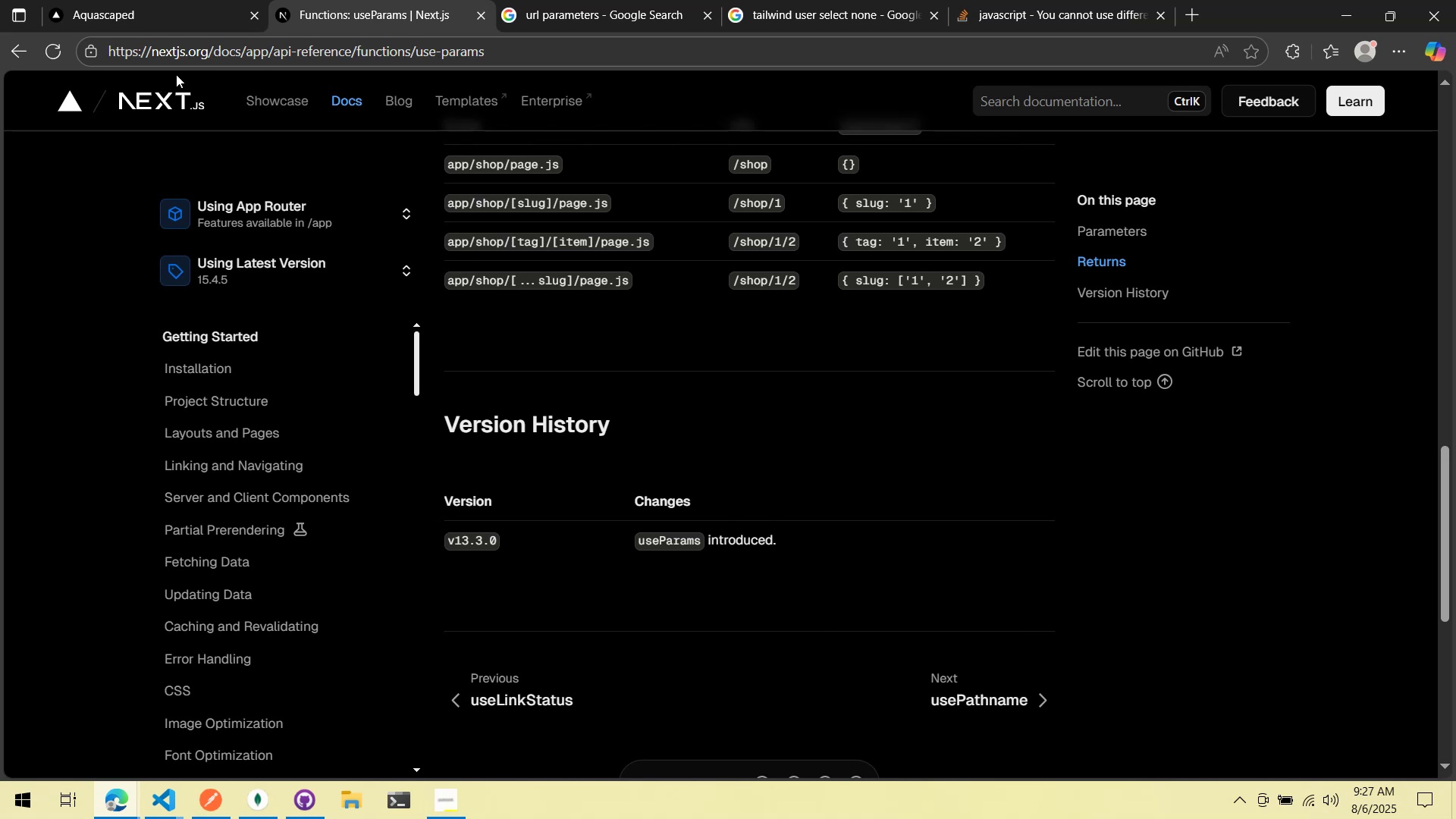 
wait(7.14)
 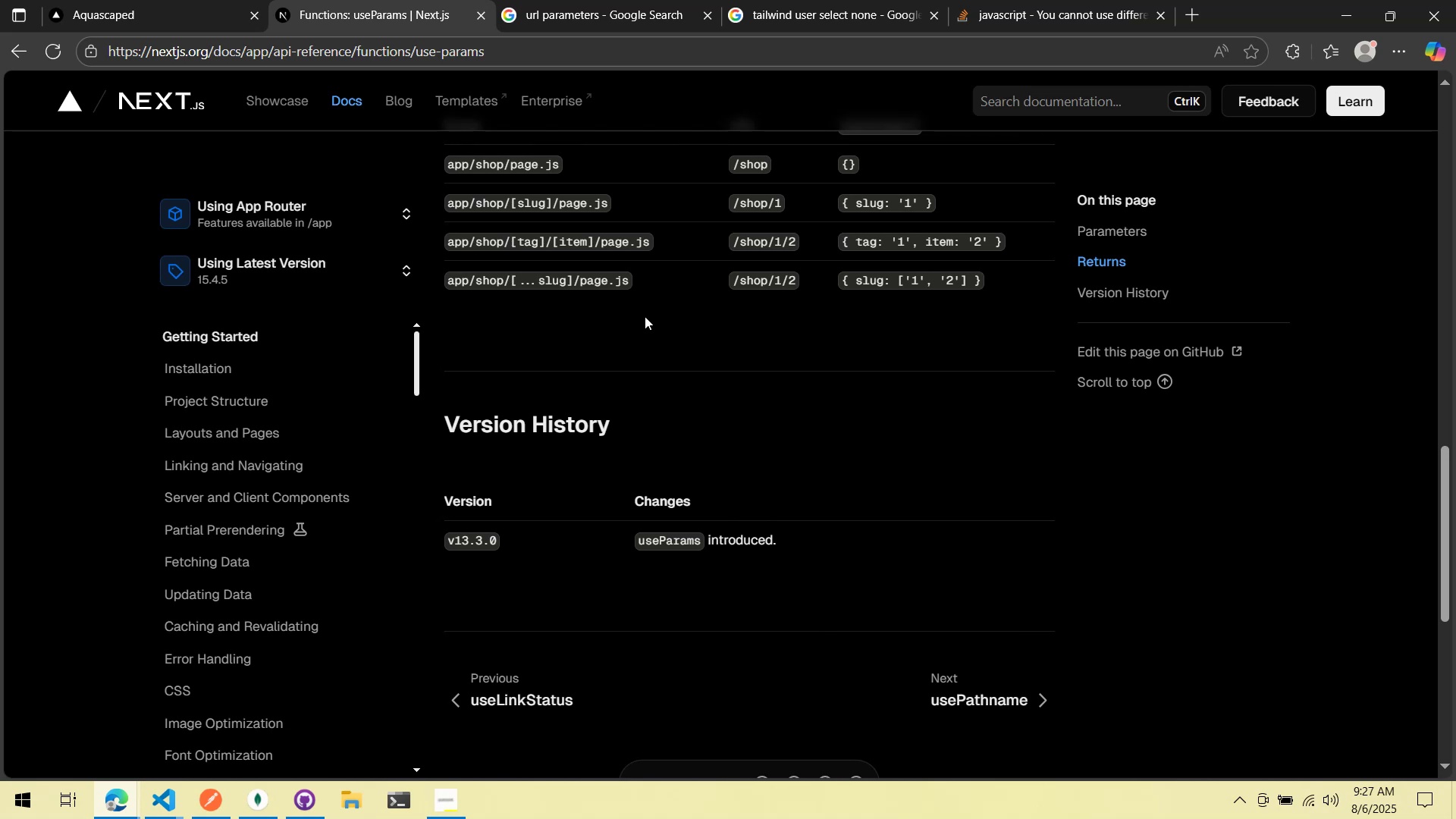 
key(Alt+Tab)
 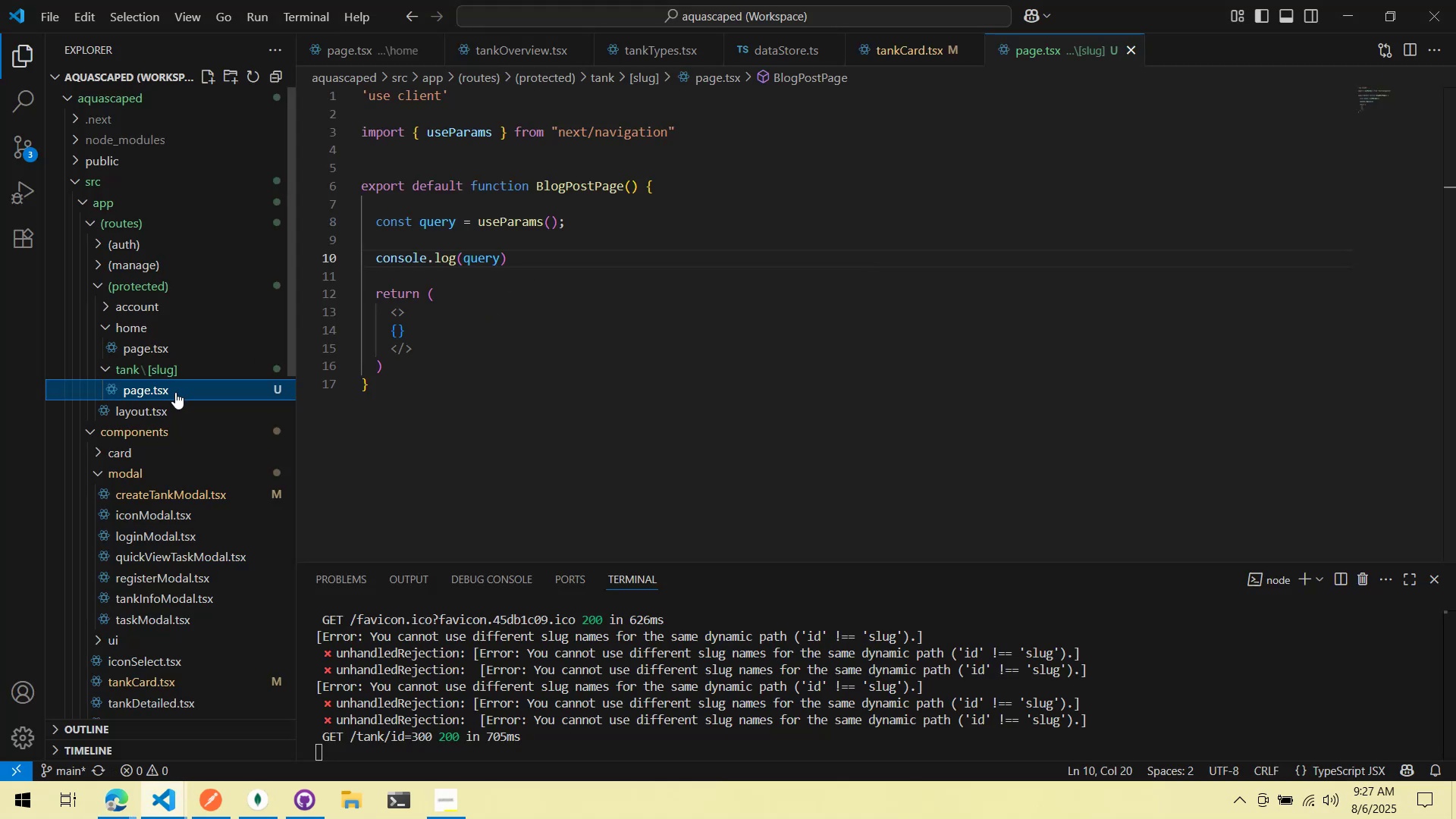 
key(Alt+AltLeft)
 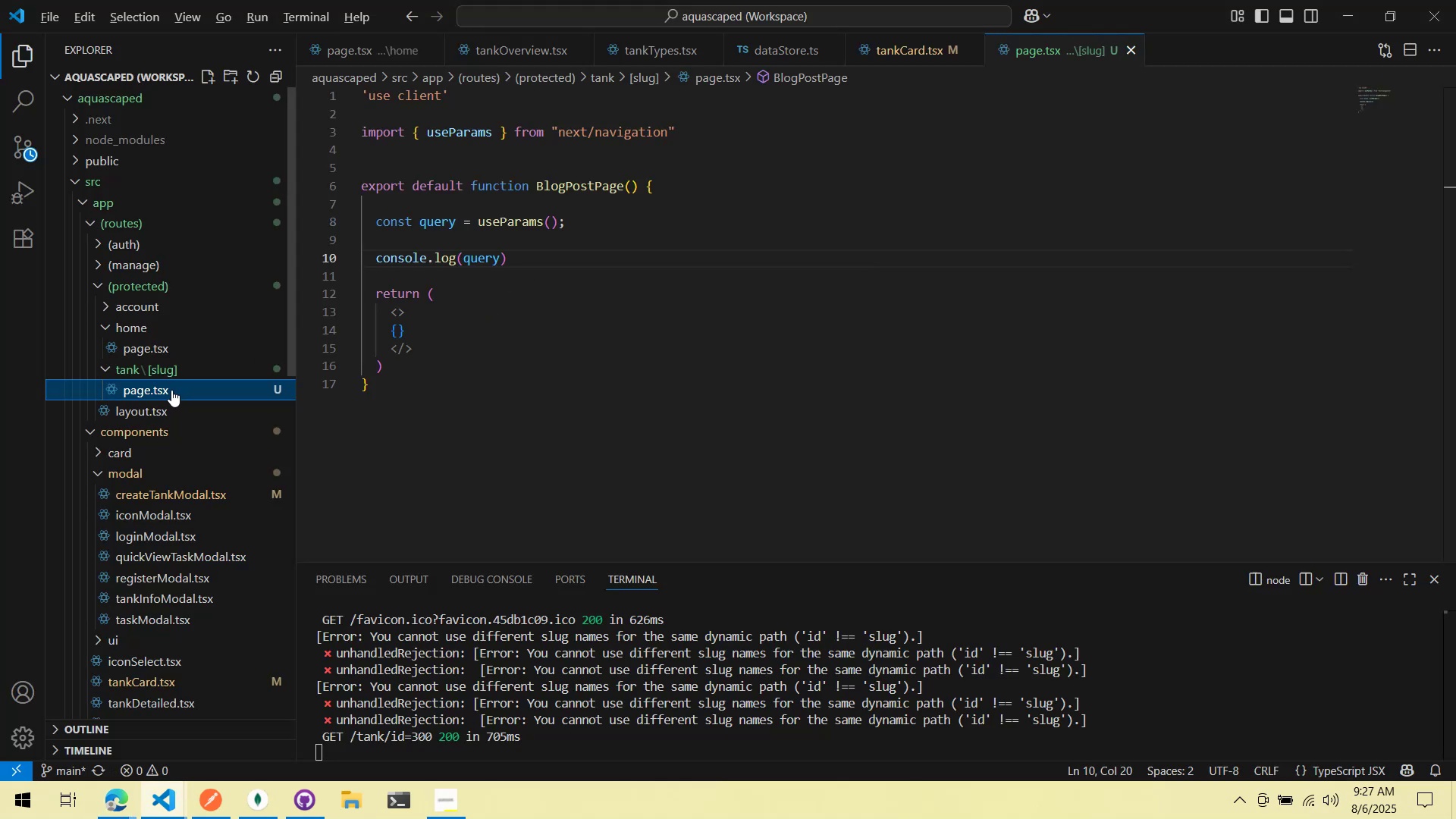 
key(Alt+Tab)
 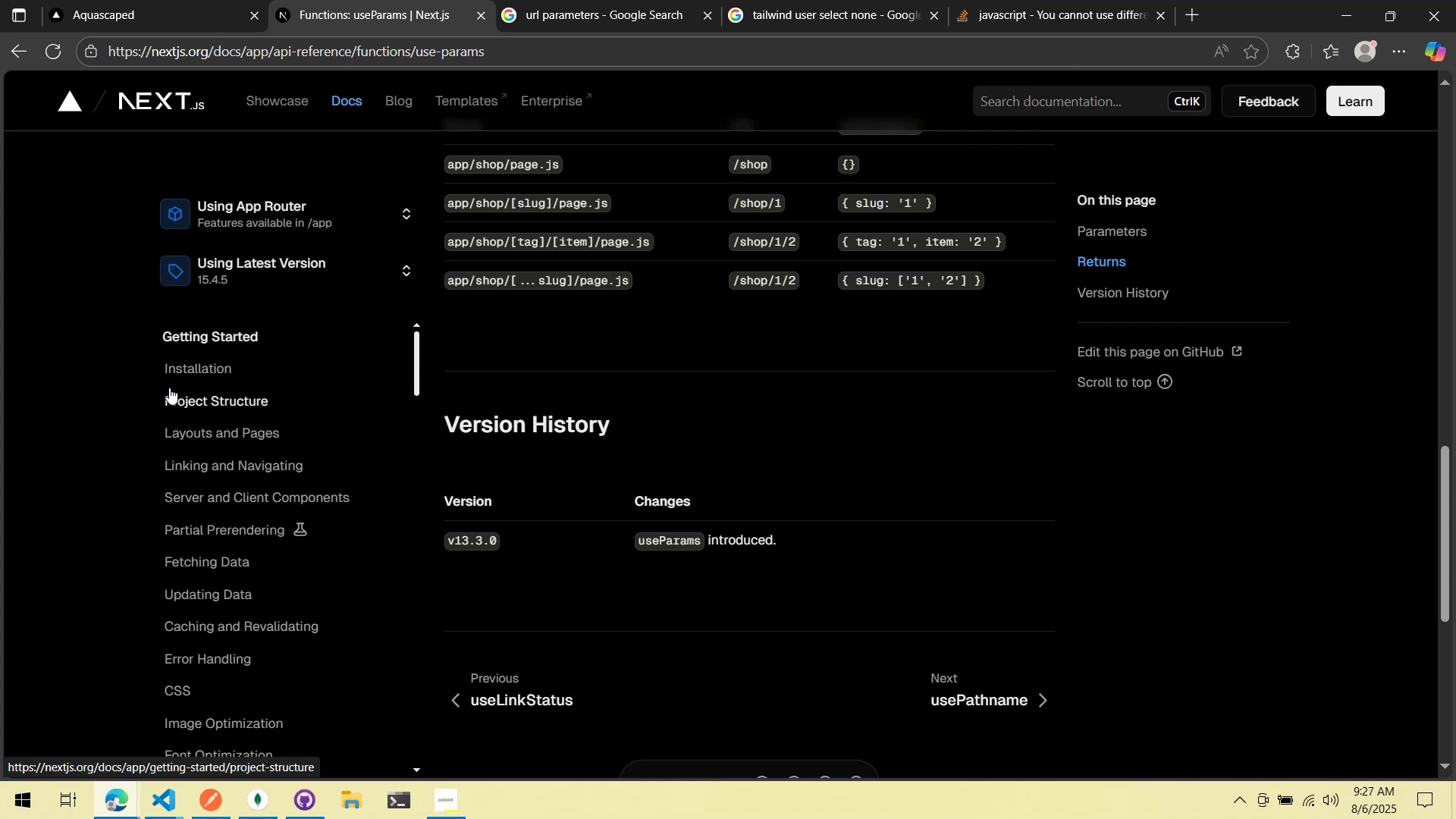 
scroll: coordinate [163, 355], scroll_direction: up, amount: 1.0
 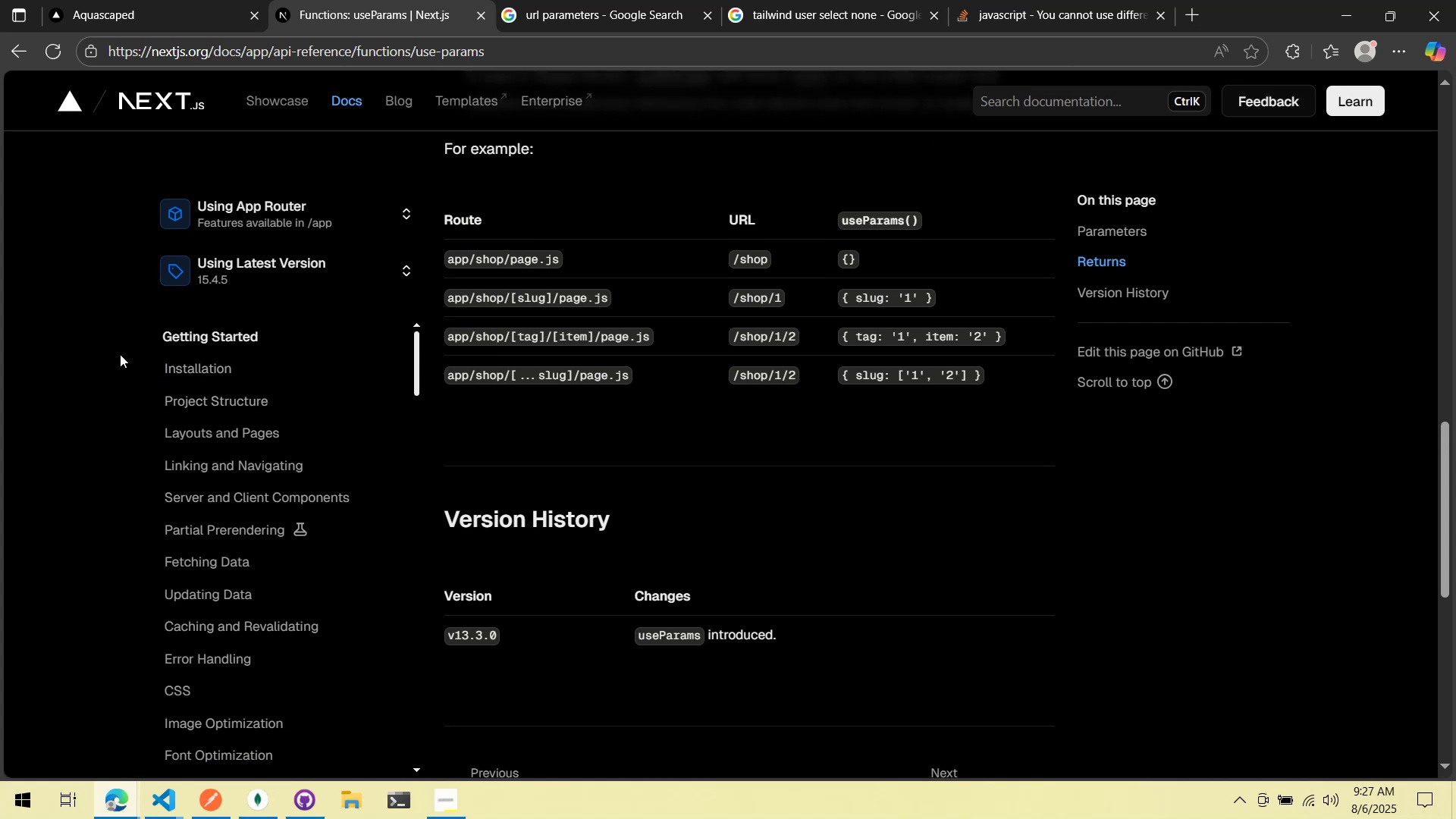 
wait(6.48)
 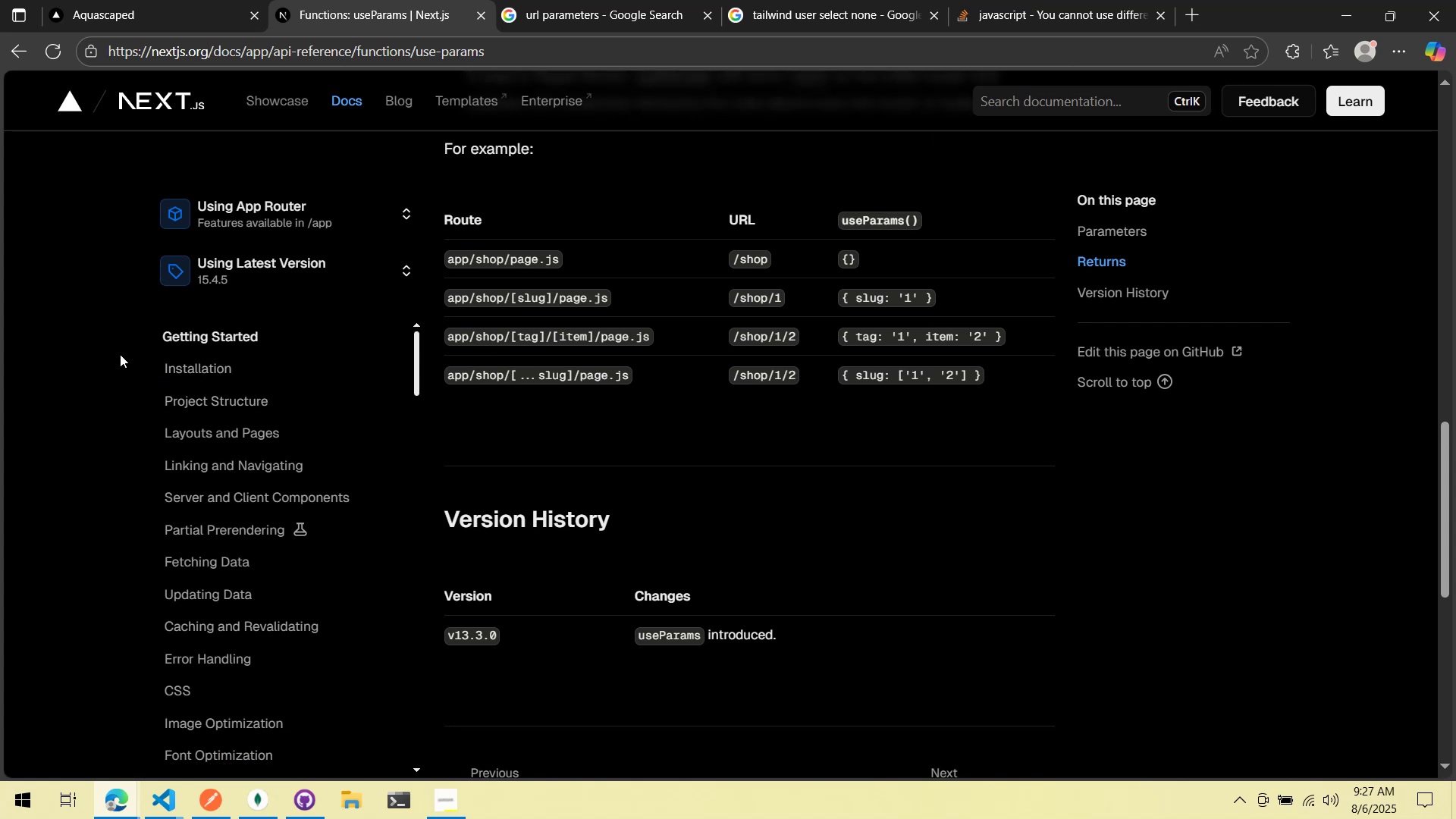 
key(Alt+AltLeft)
 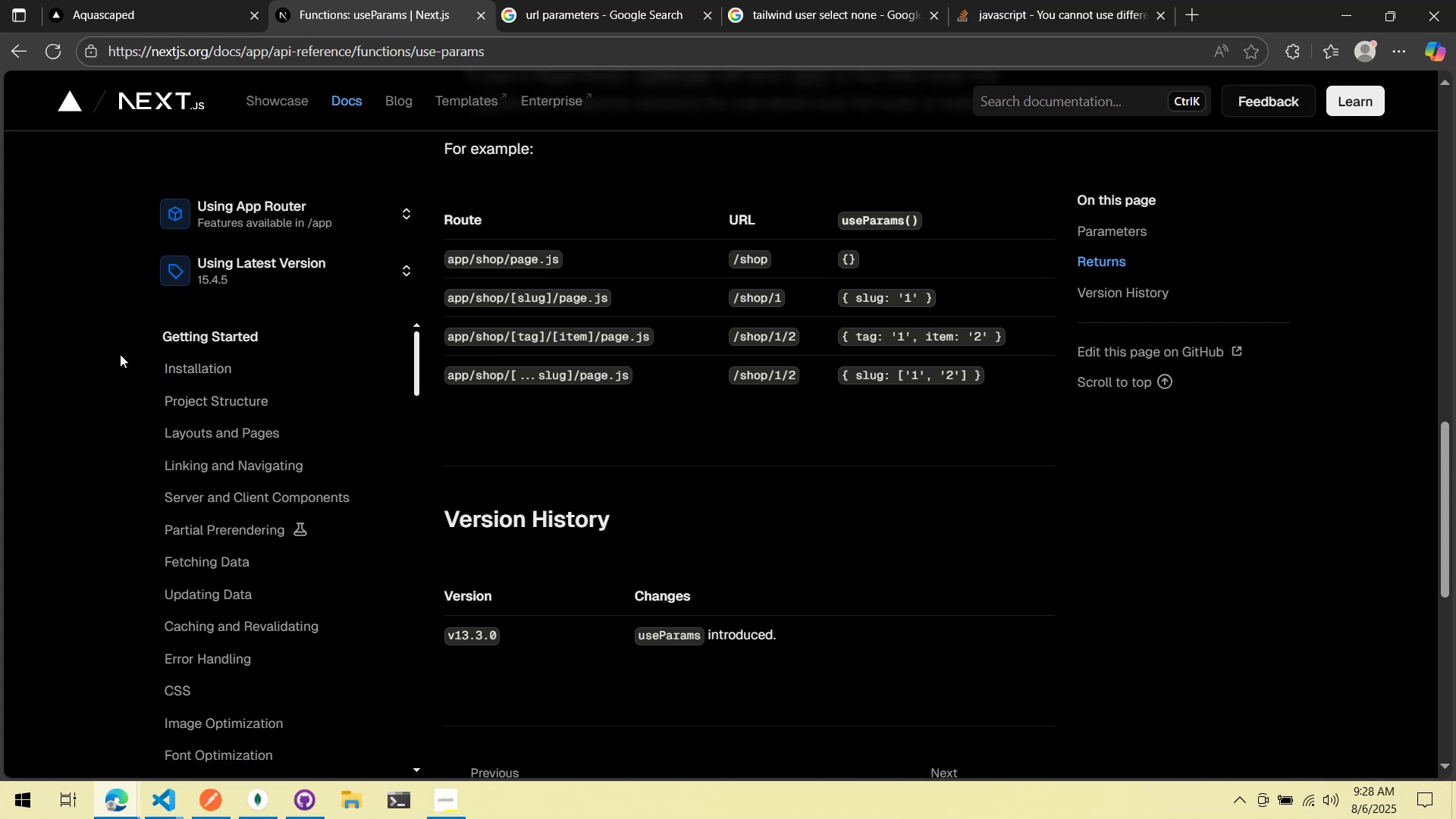 
key(Alt+Tab)
 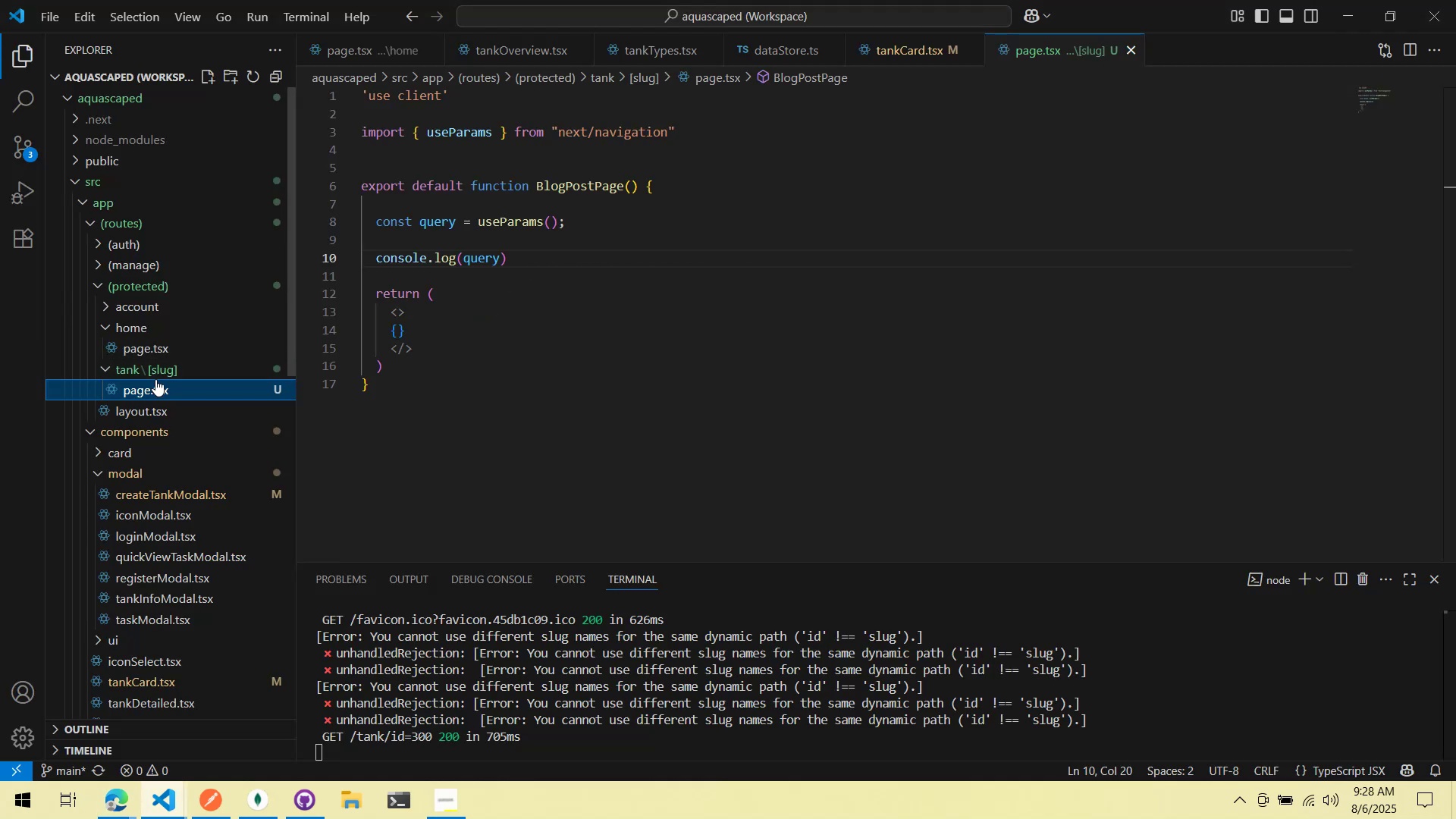 
right_click([163, 375])
 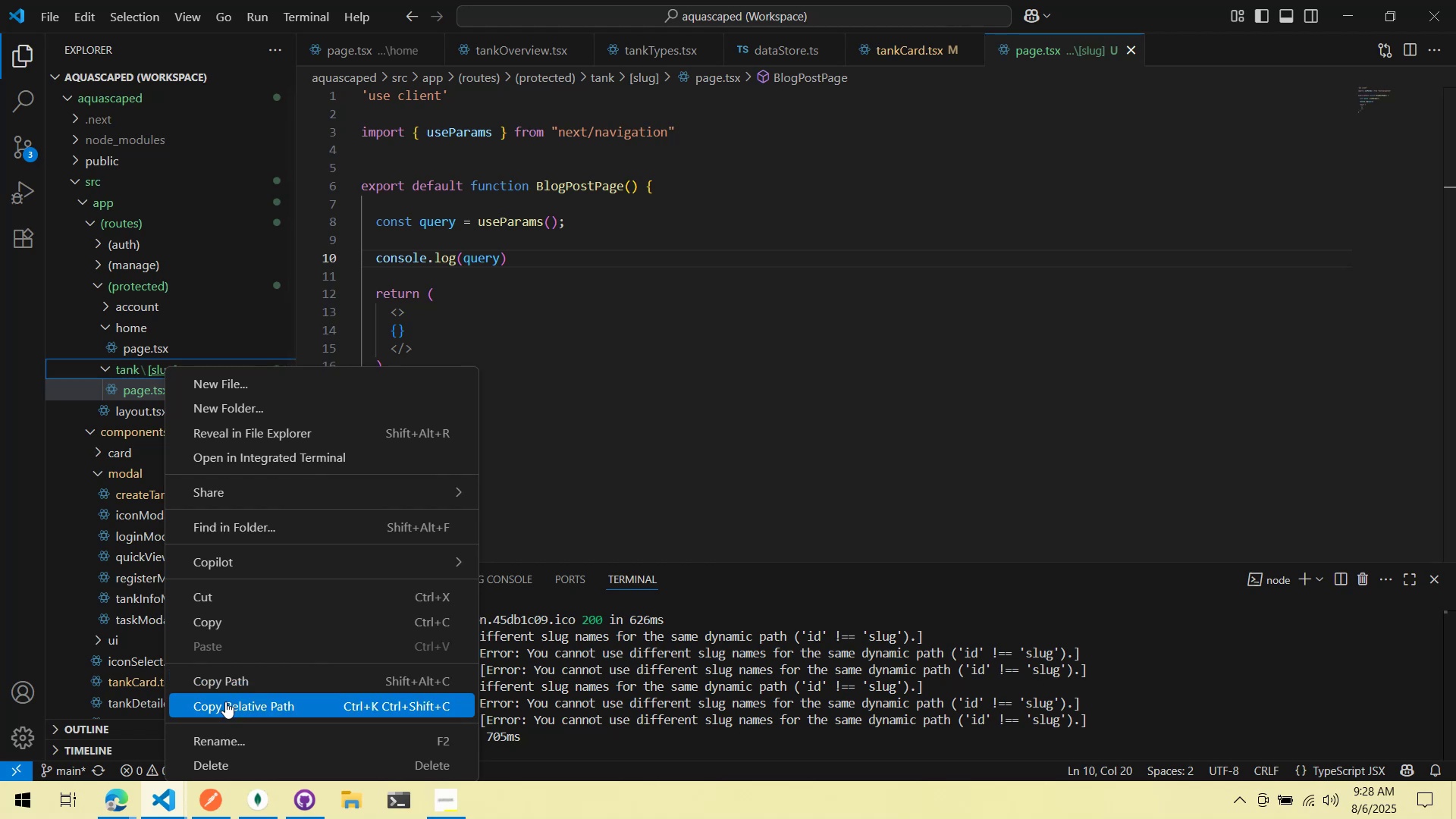 
left_click([228, 732])
 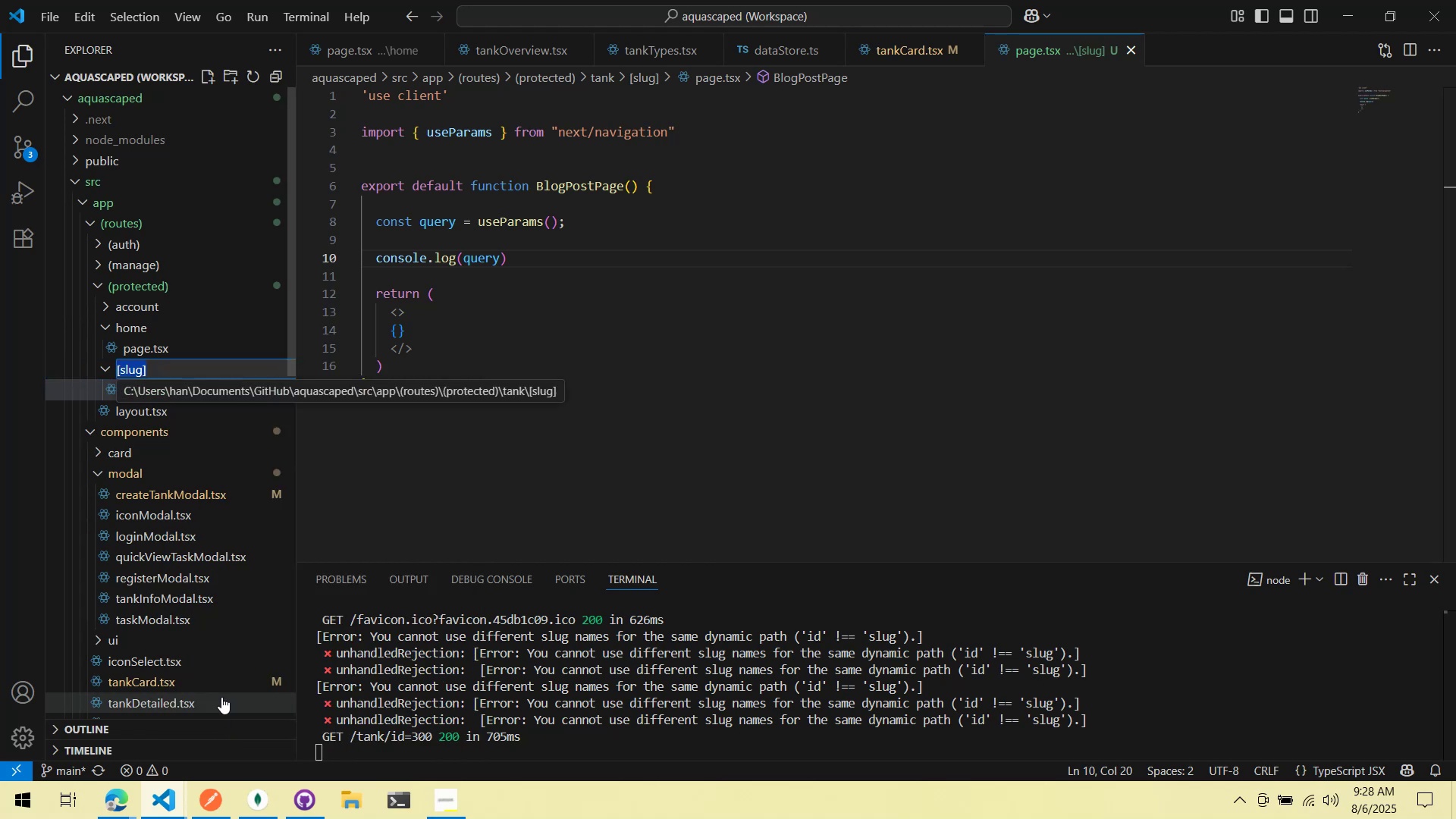 
key(ArrowRight)
 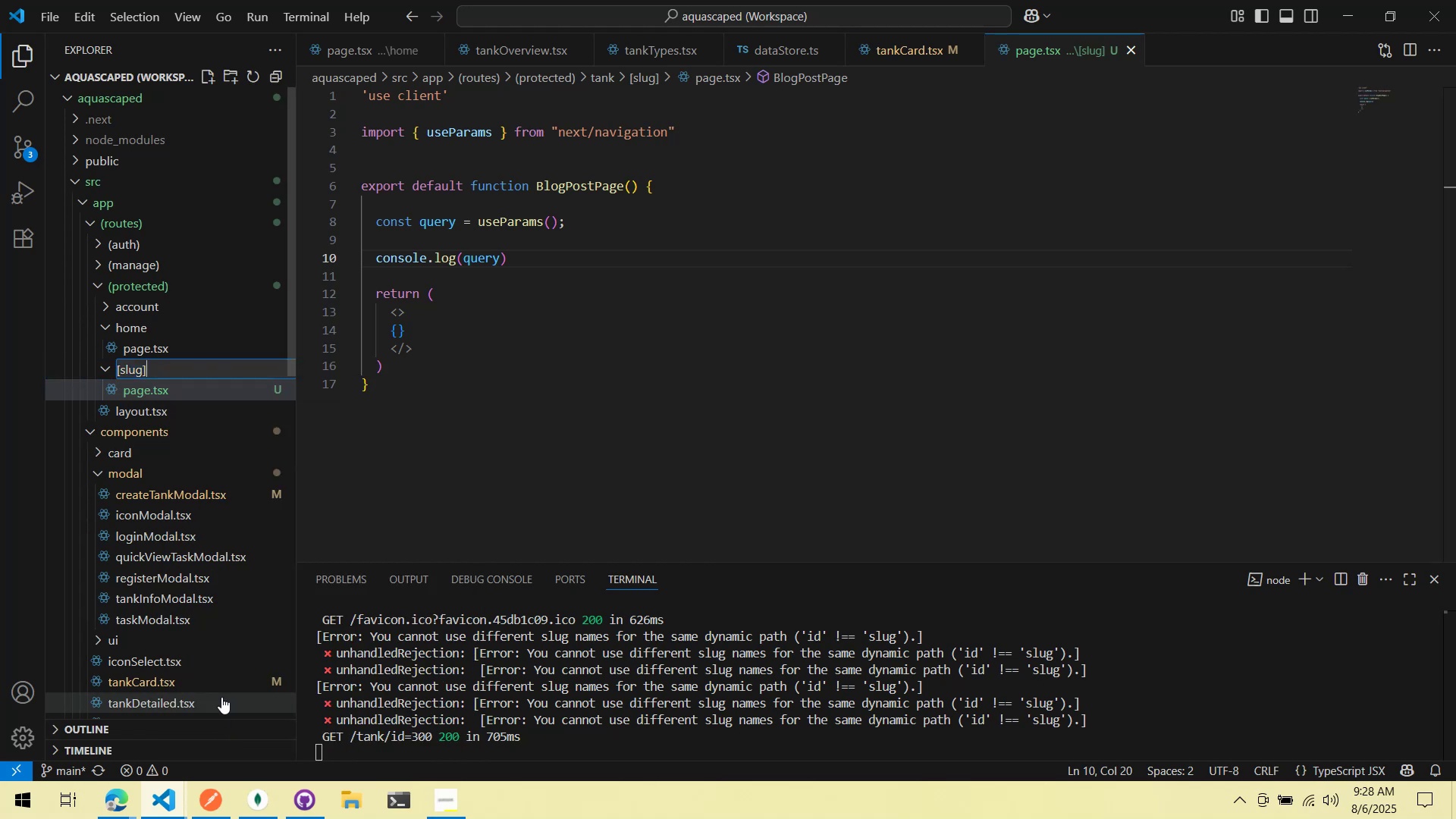 
key(ArrowLeft)
 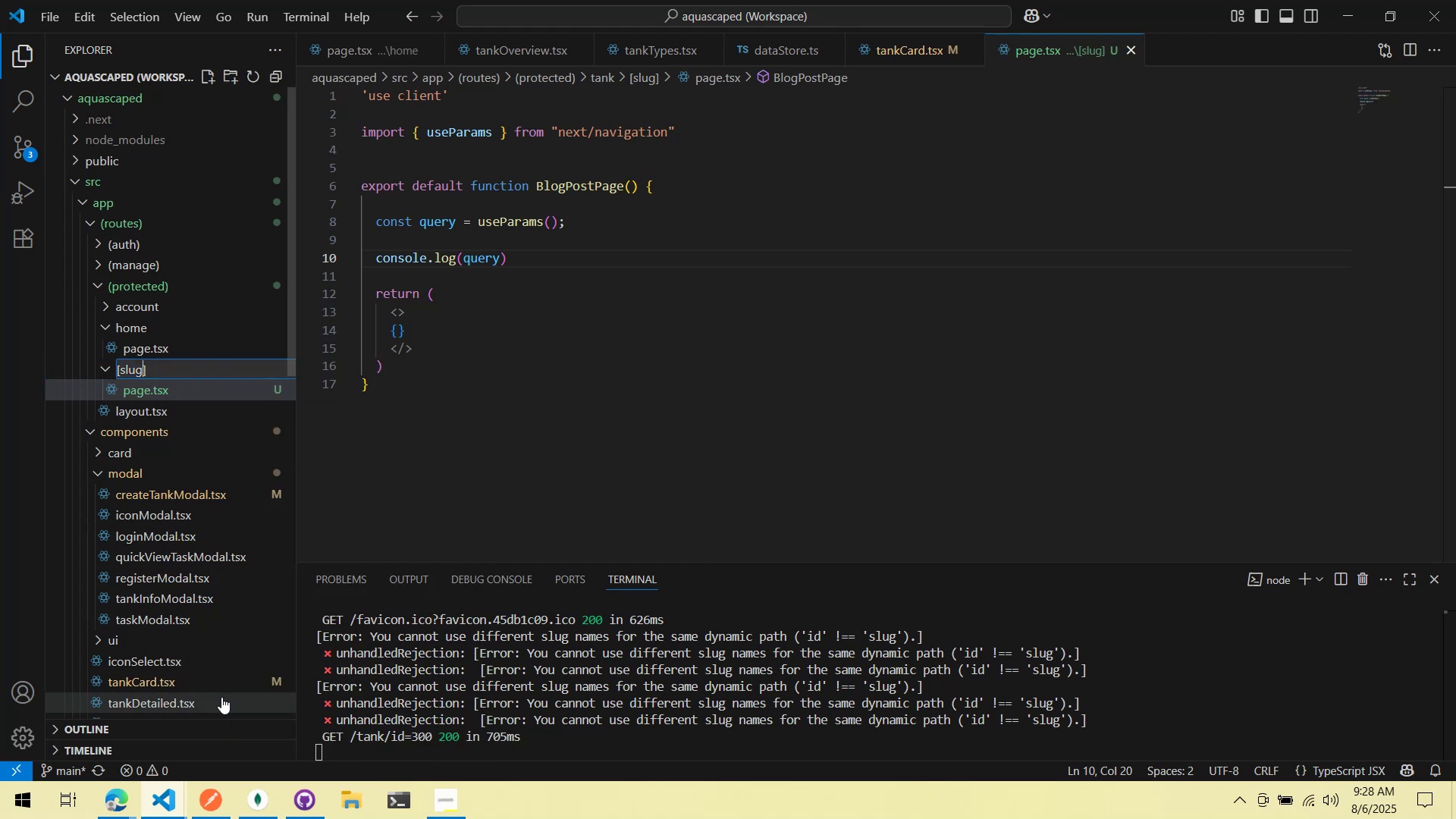 
key(Backspace)
key(Backspace)
key(Backspace)
key(Backspace)
type(id)
 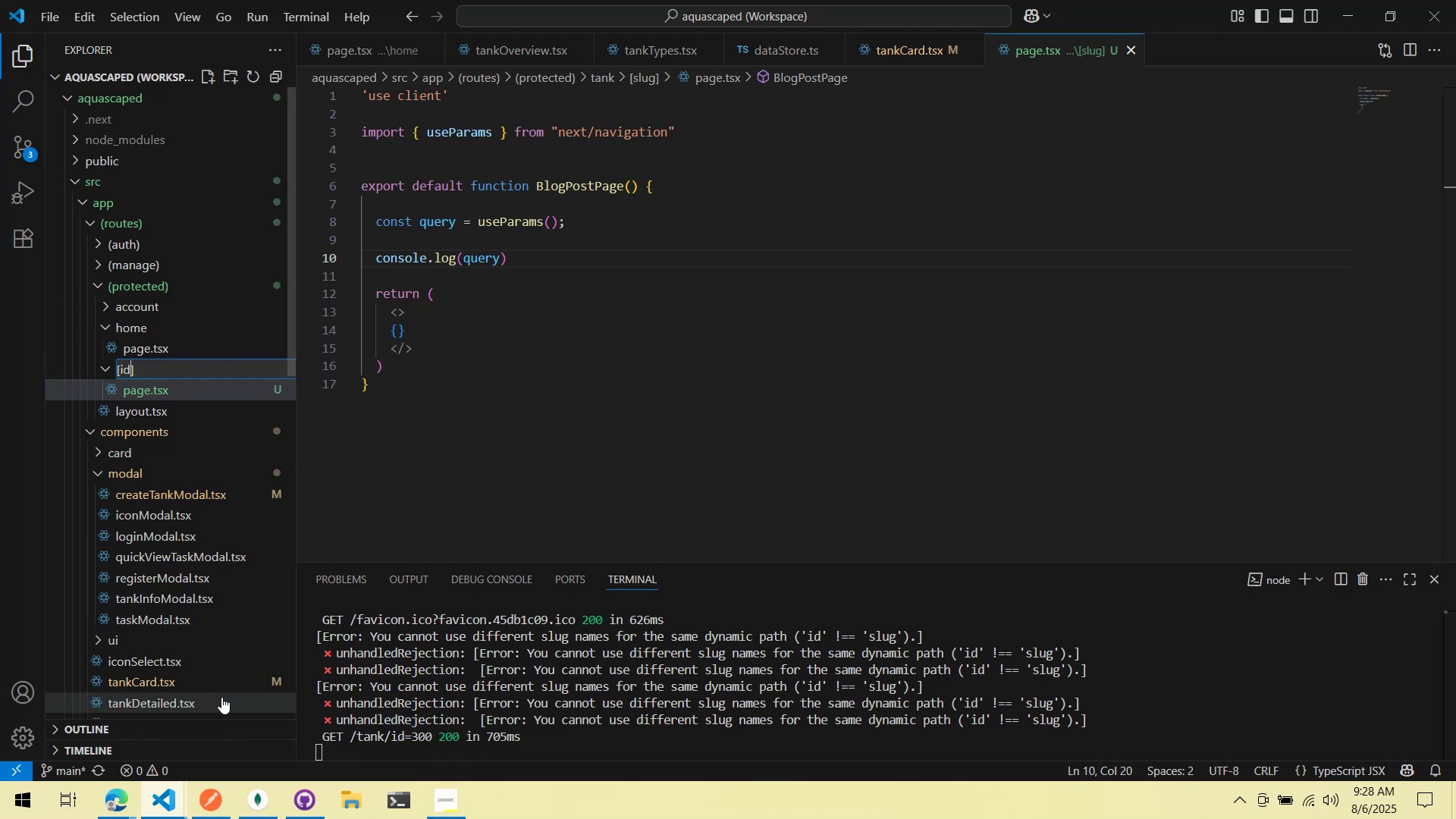 
key(Enter)
 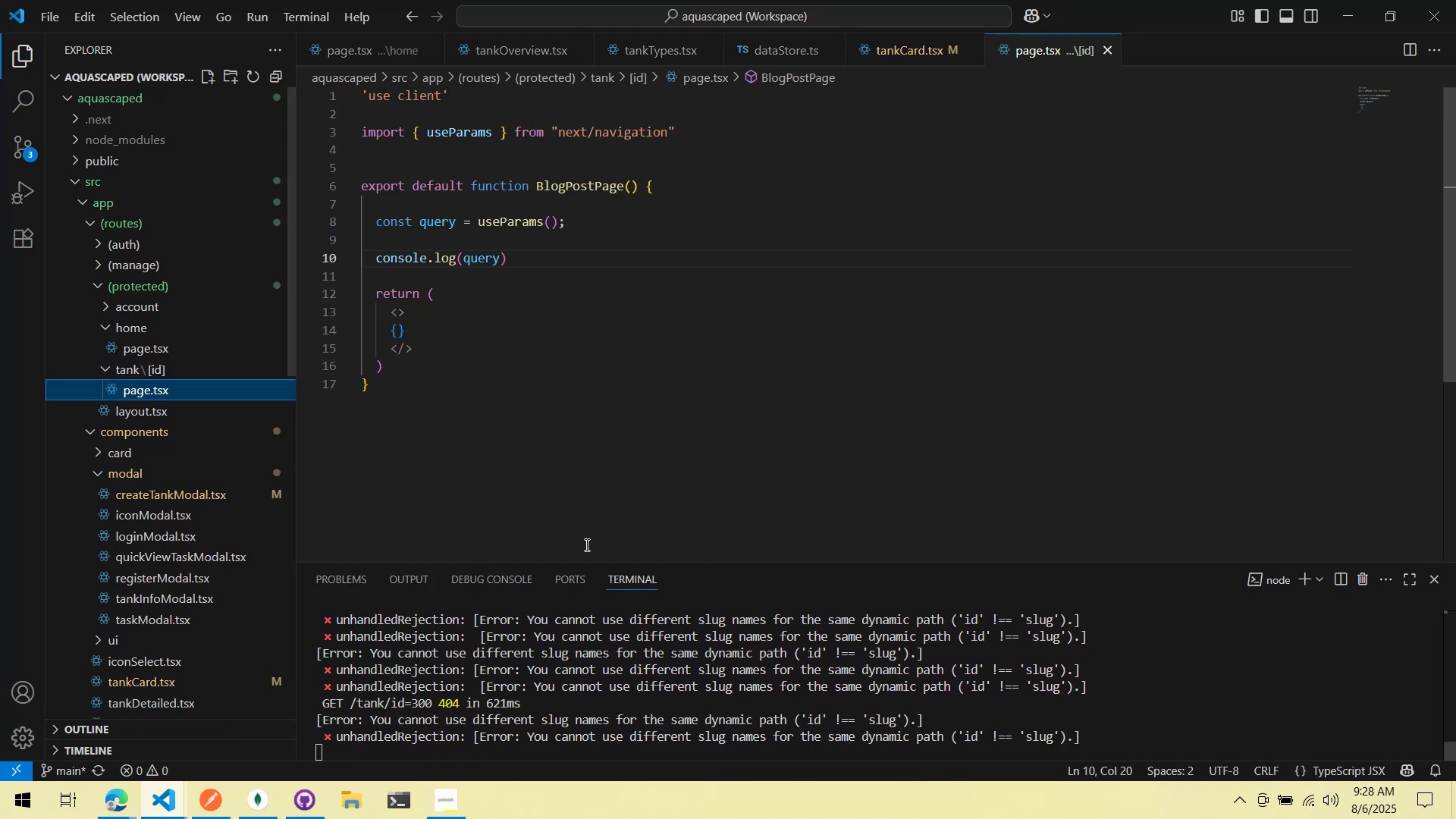 
mouse_move([573, 578])
 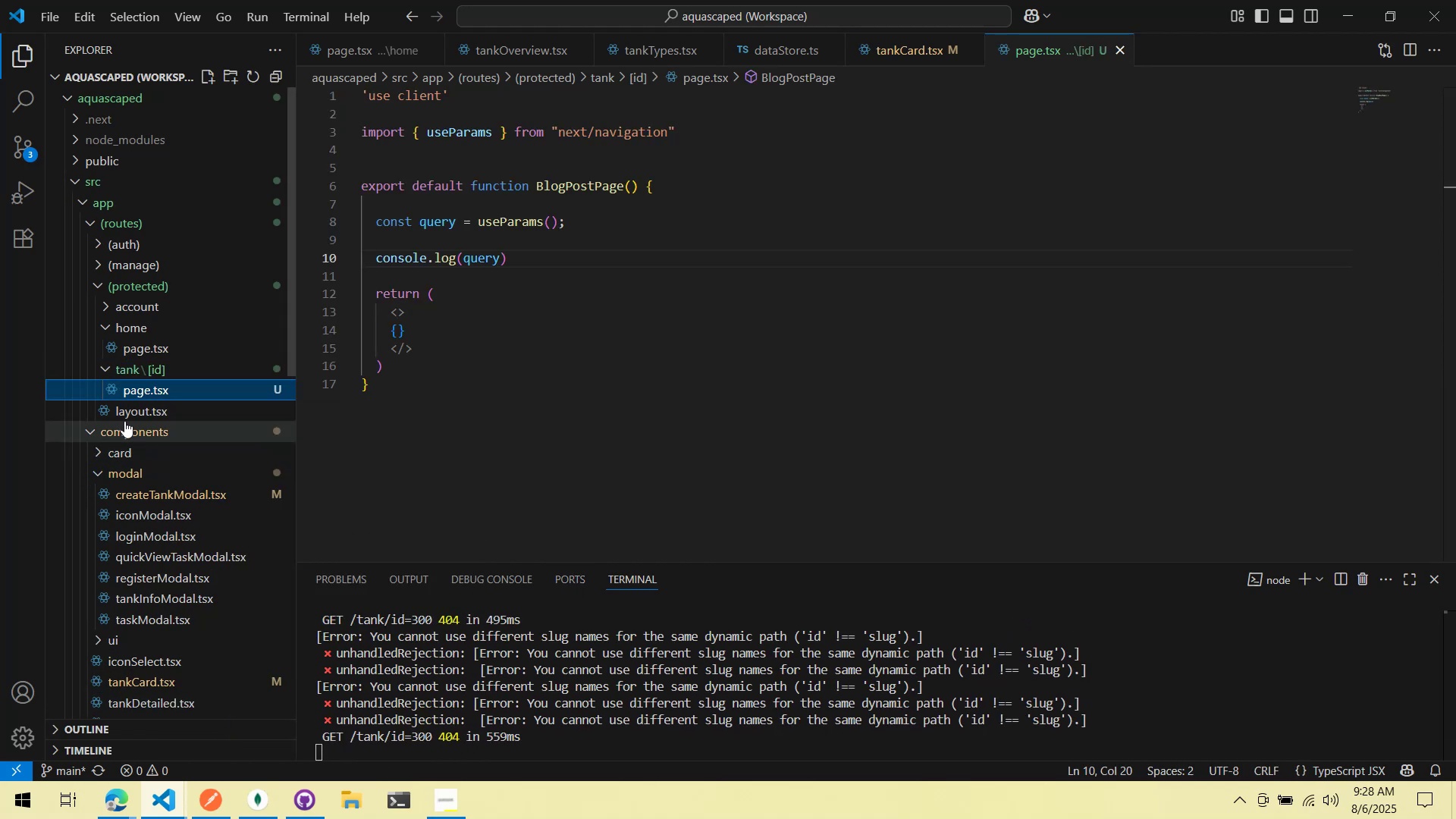 
left_click_drag(start_coordinate=[176, 387], to_coordinate=[184, 369])
 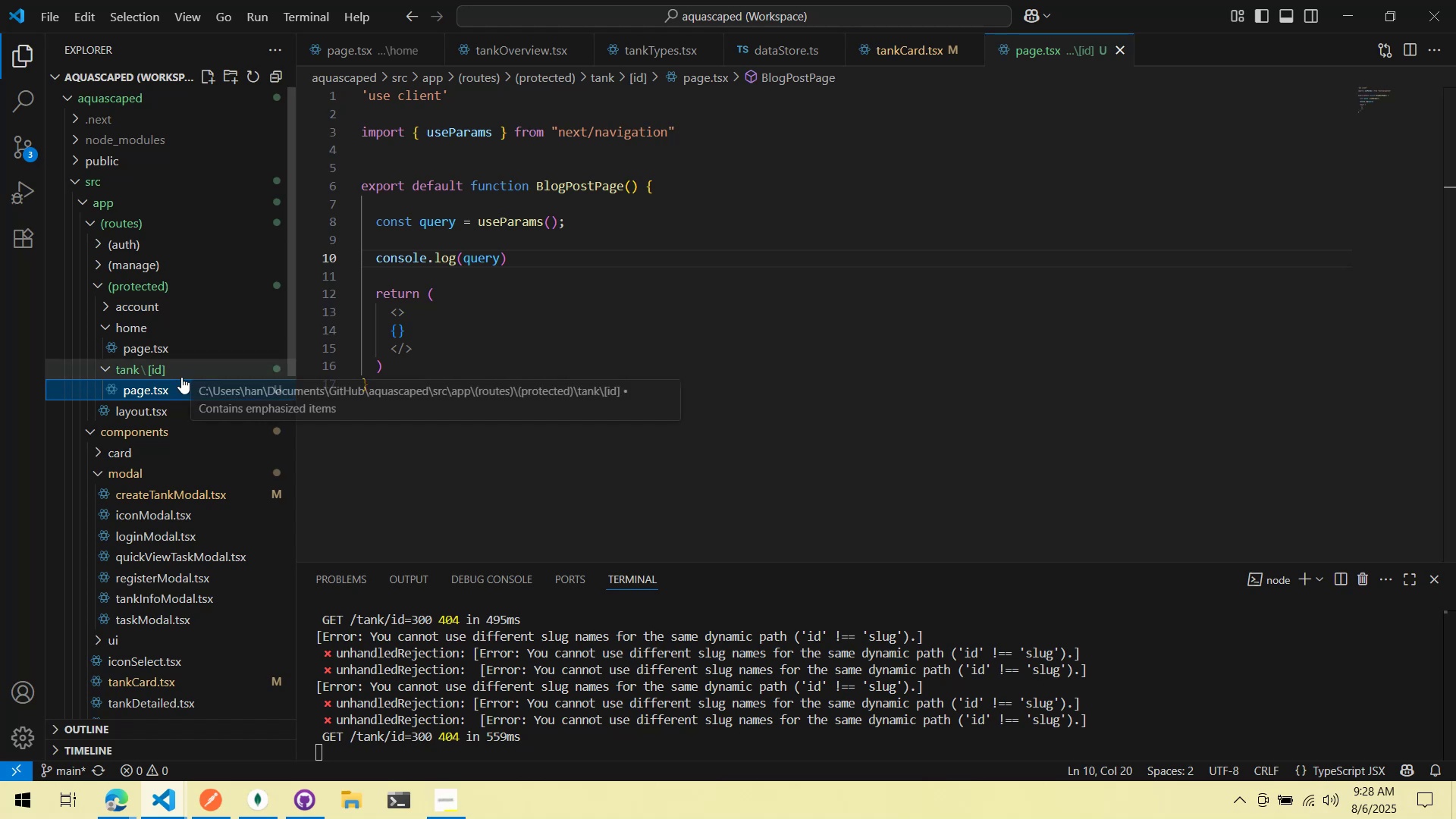 
left_click([190, 375])
 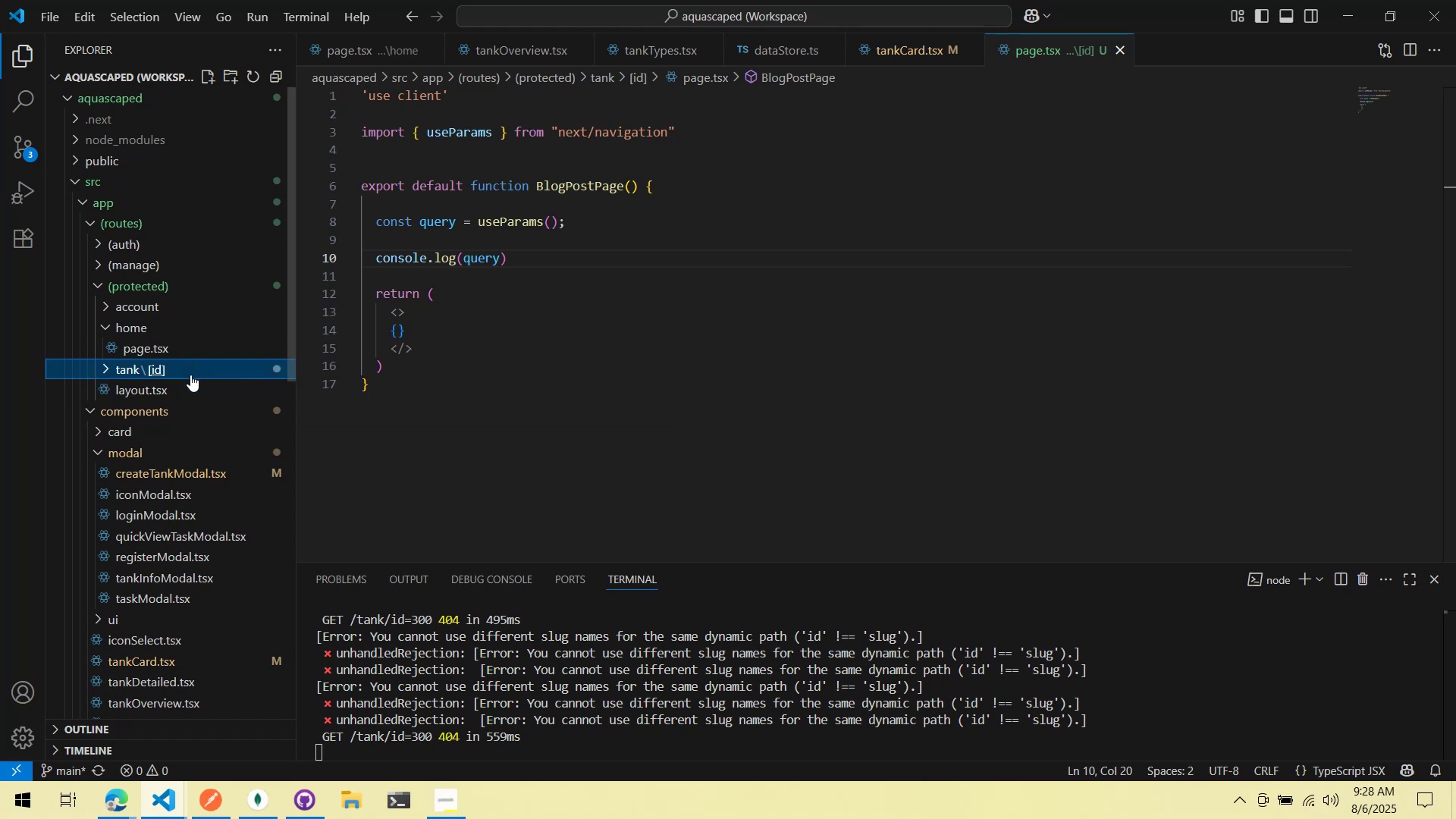 
left_click([190, 375])
 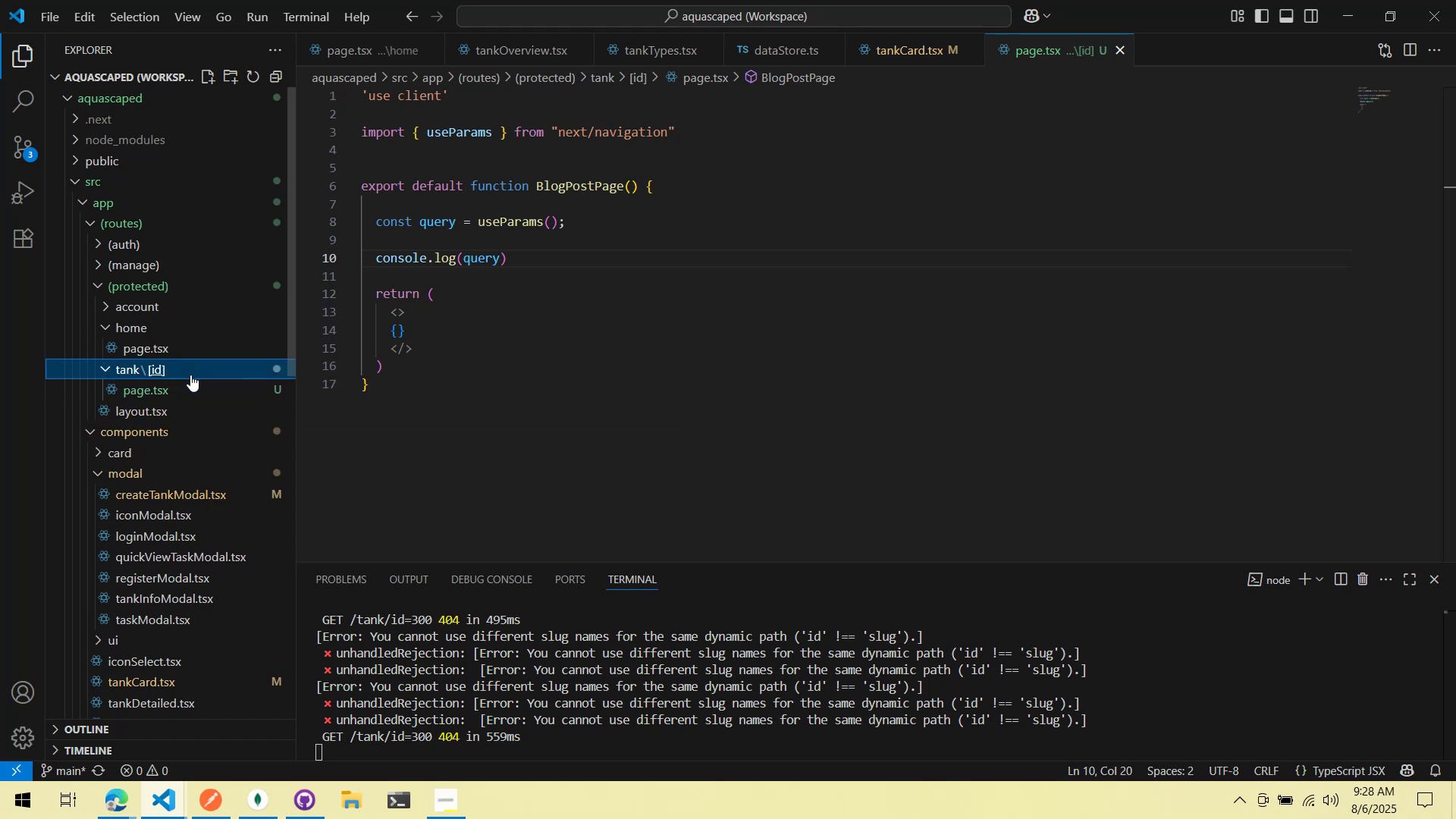 
key(Alt+AltLeft)
 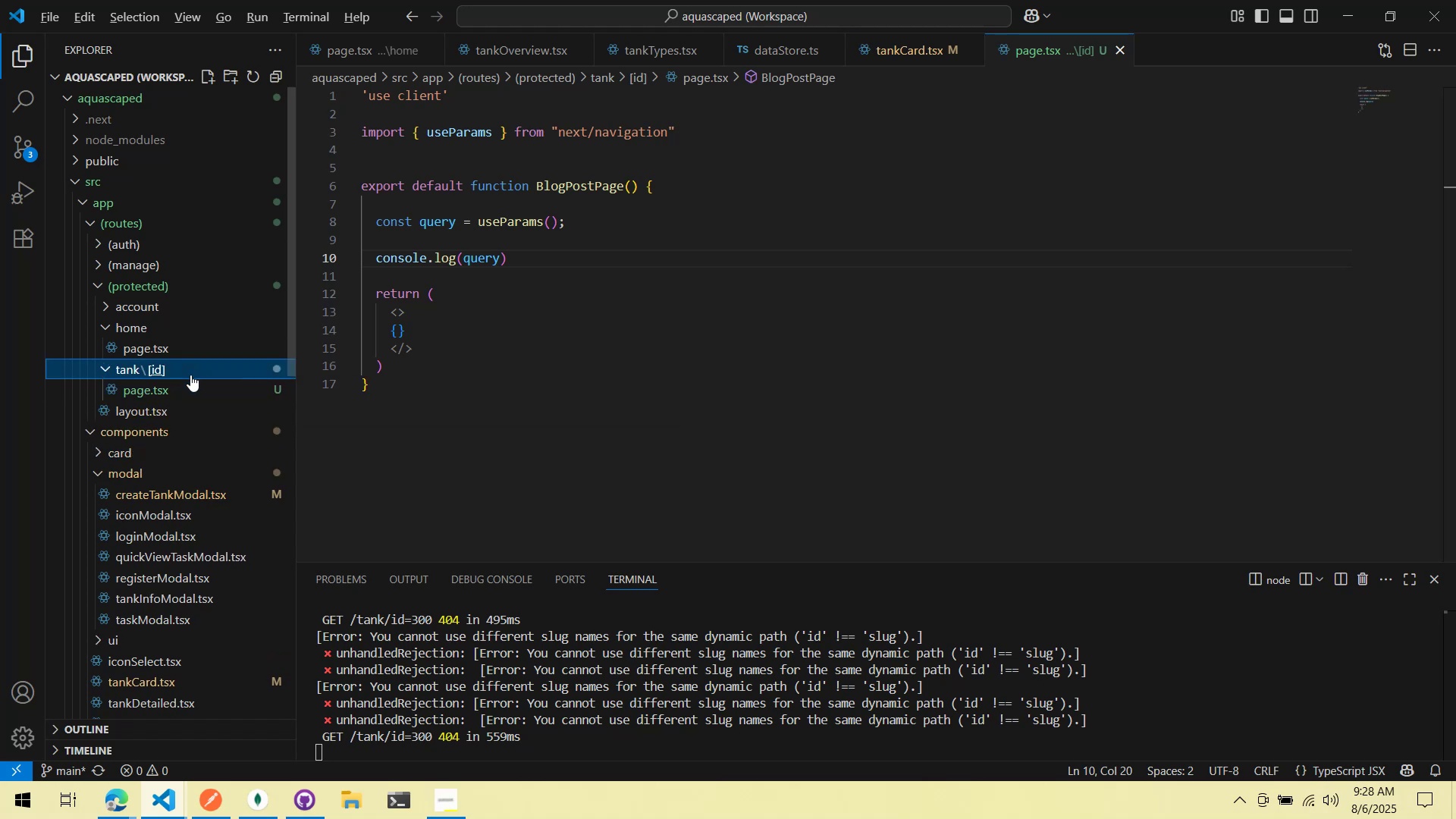 
key(Alt+Tab)
 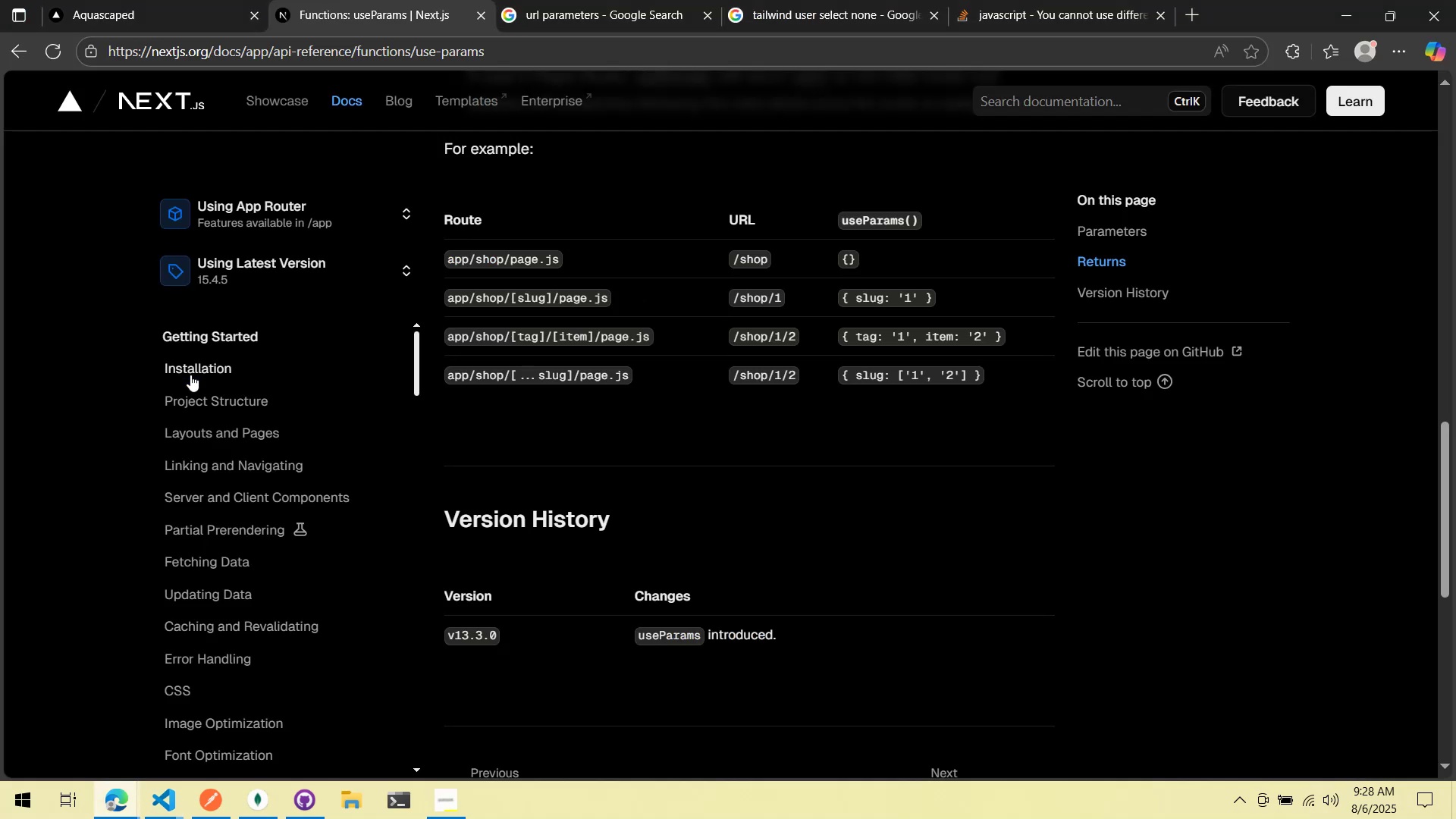 
key(Alt+AltLeft)
 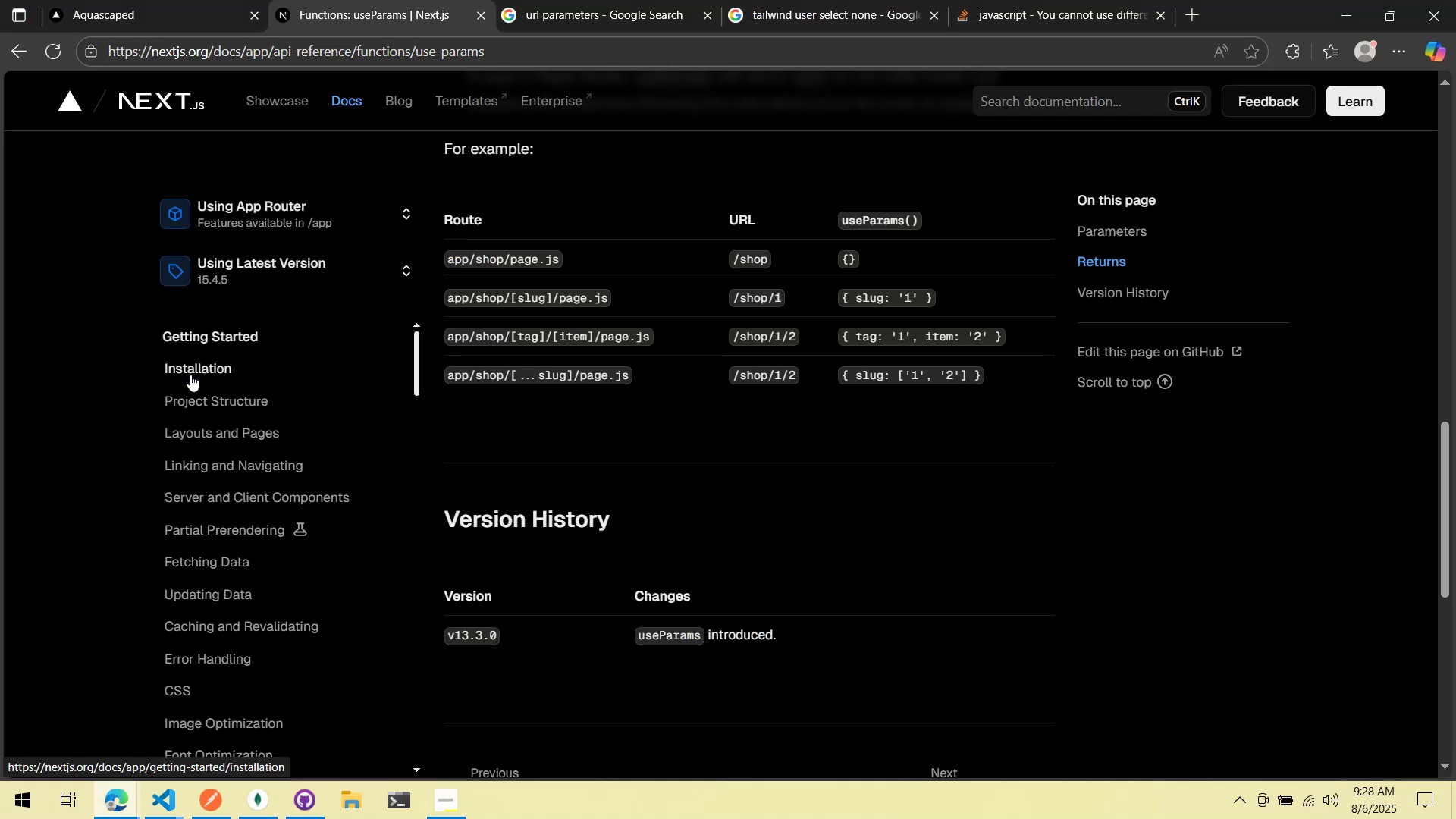 
key(Alt+Tab)
 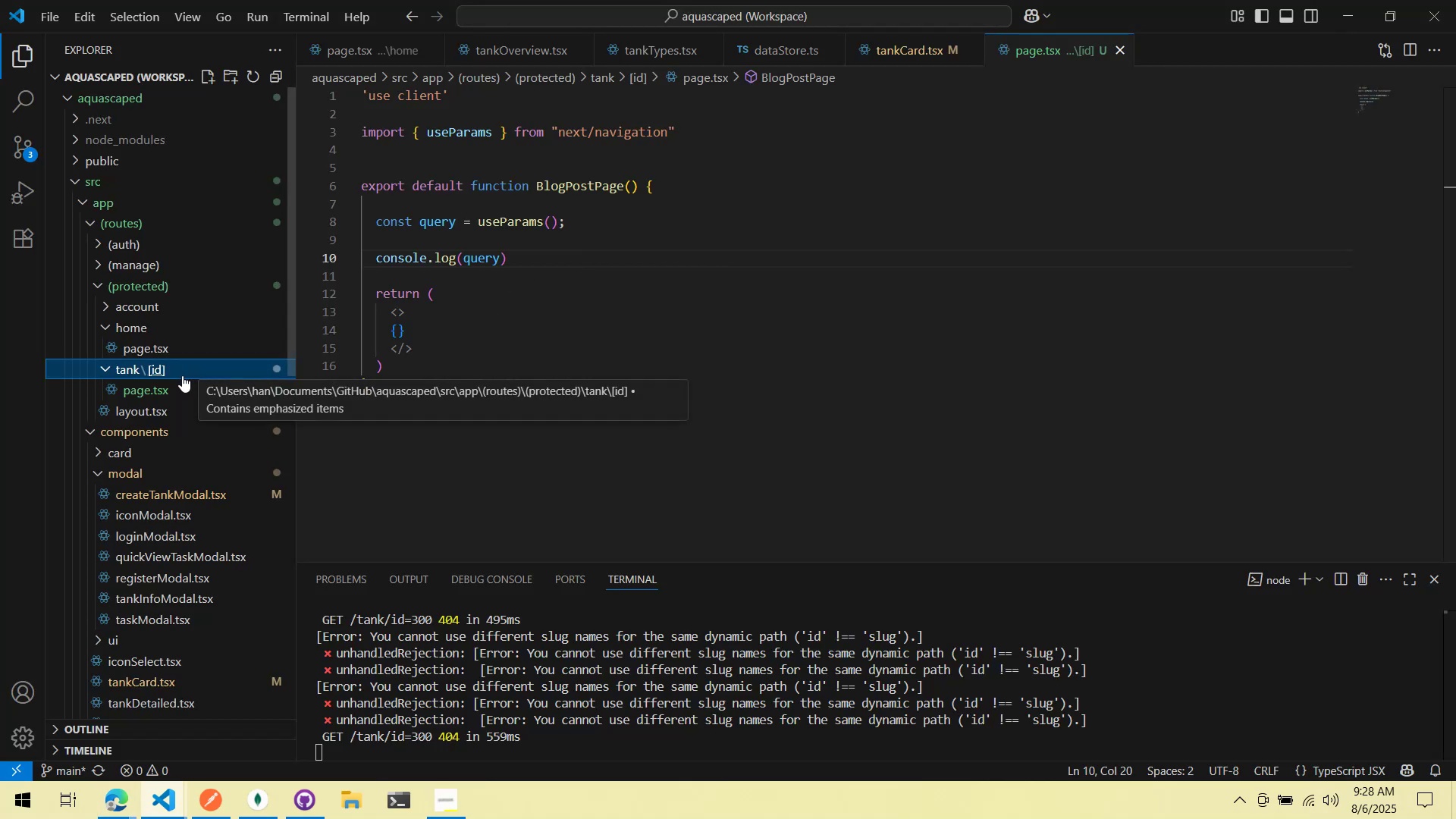 
key(Alt+AltLeft)
 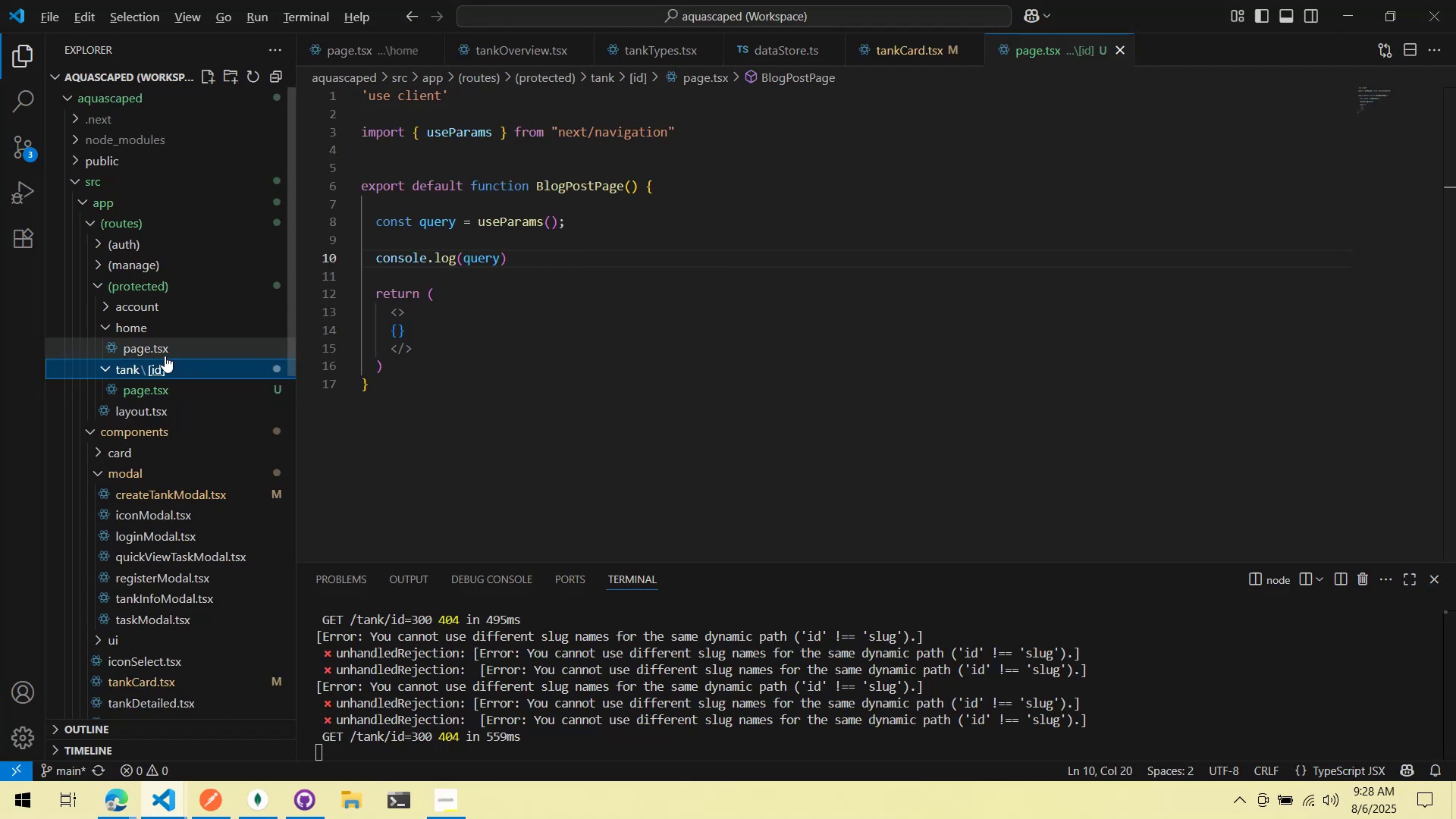 
key(Alt+Tab)
 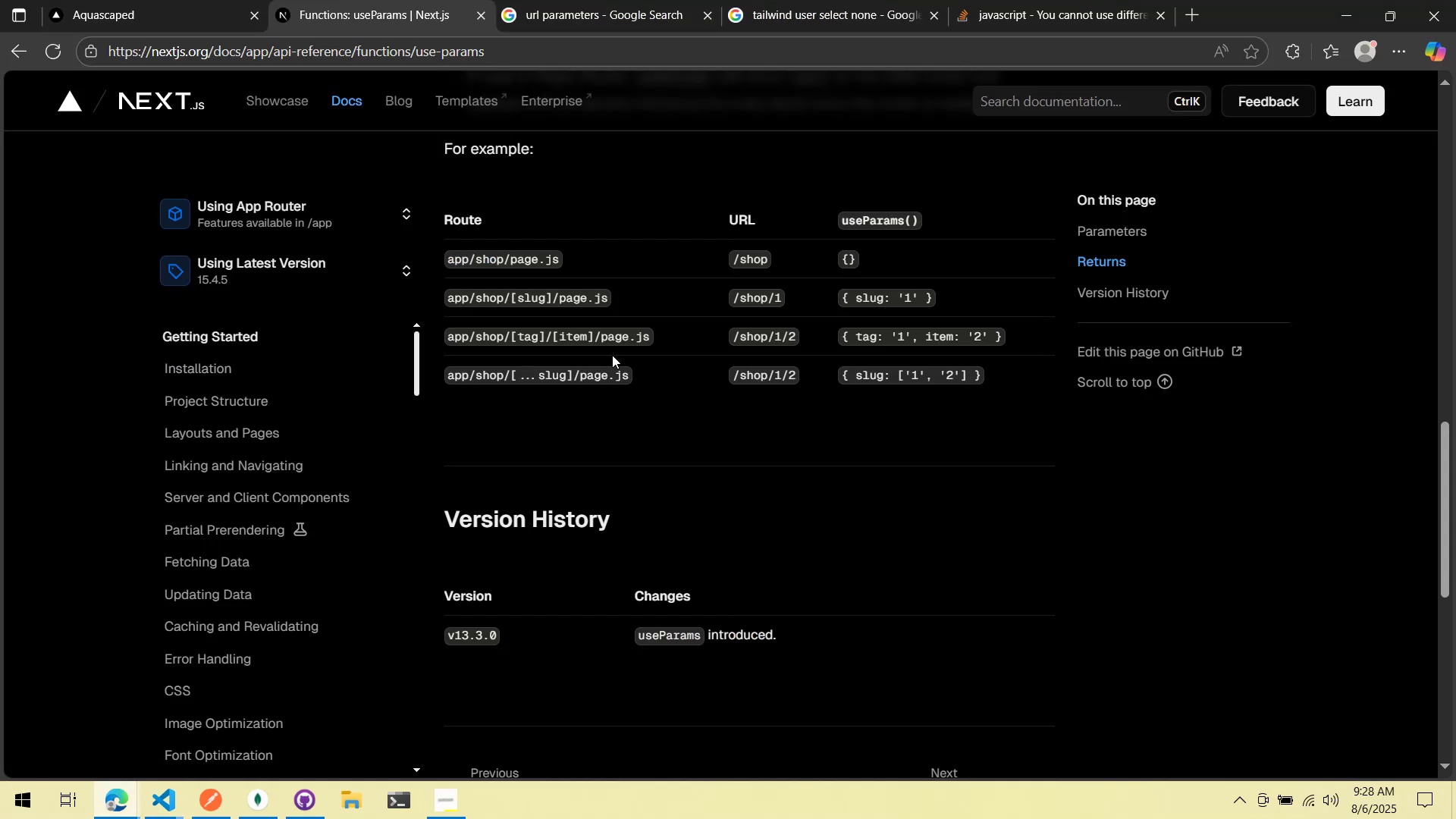 
scroll: coordinate [612, 354], scroll_direction: up, amount: 6.0
 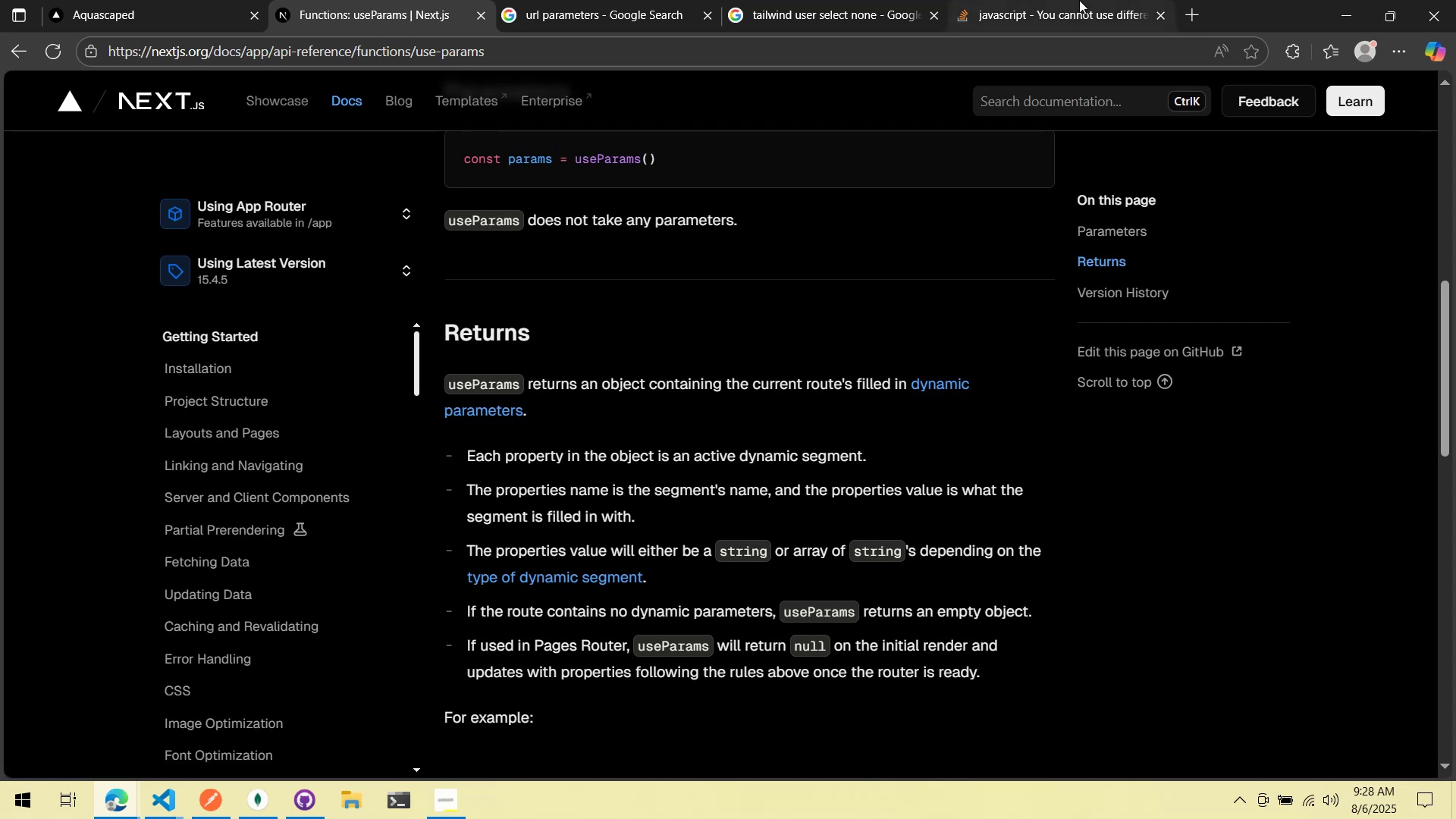 
scroll: coordinate [968, 389], scroll_direction: down, amount: 5.0
 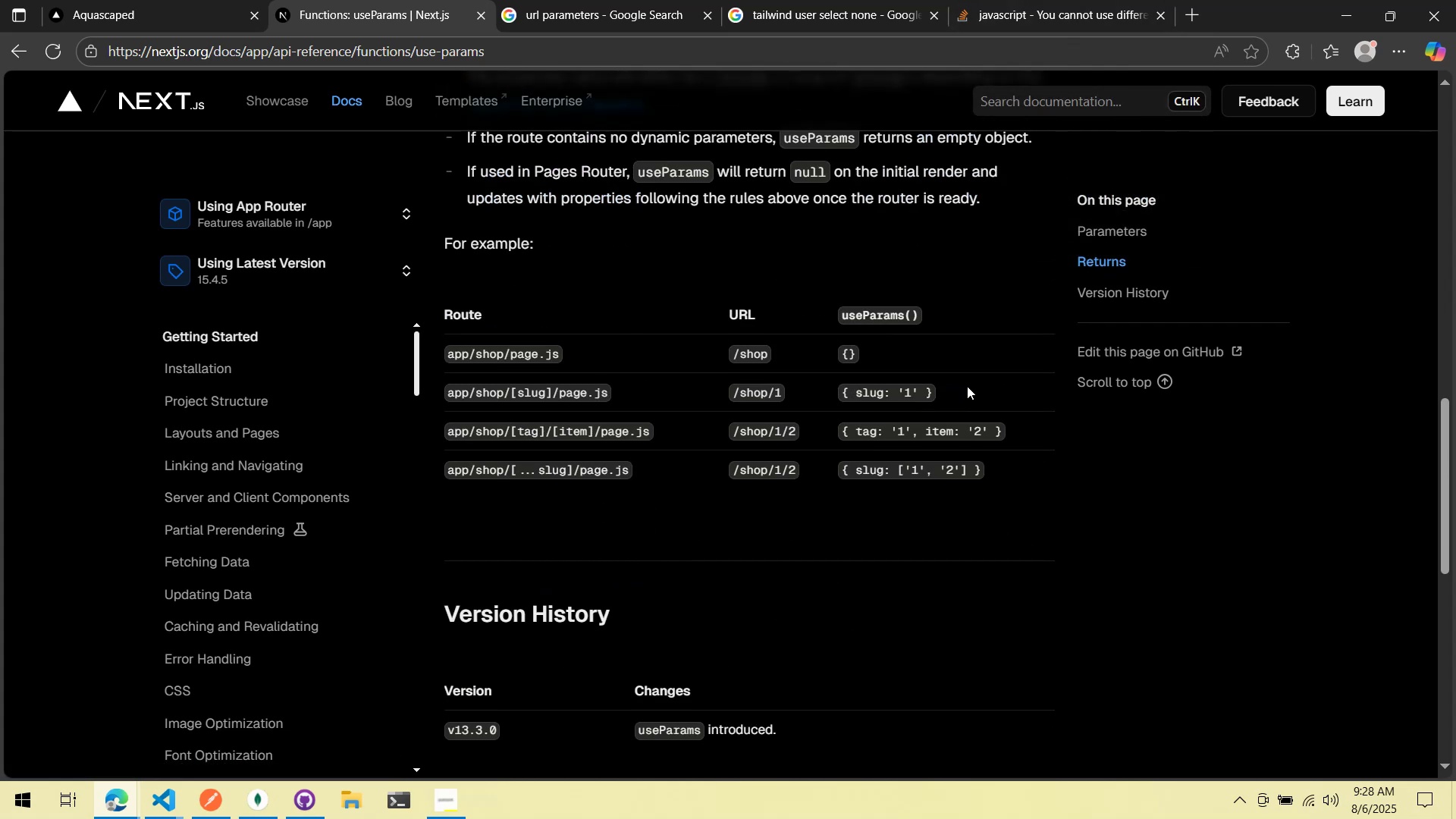 
scroll: coordinate [967, 383], scroll_direction: up, amount: 1.0
 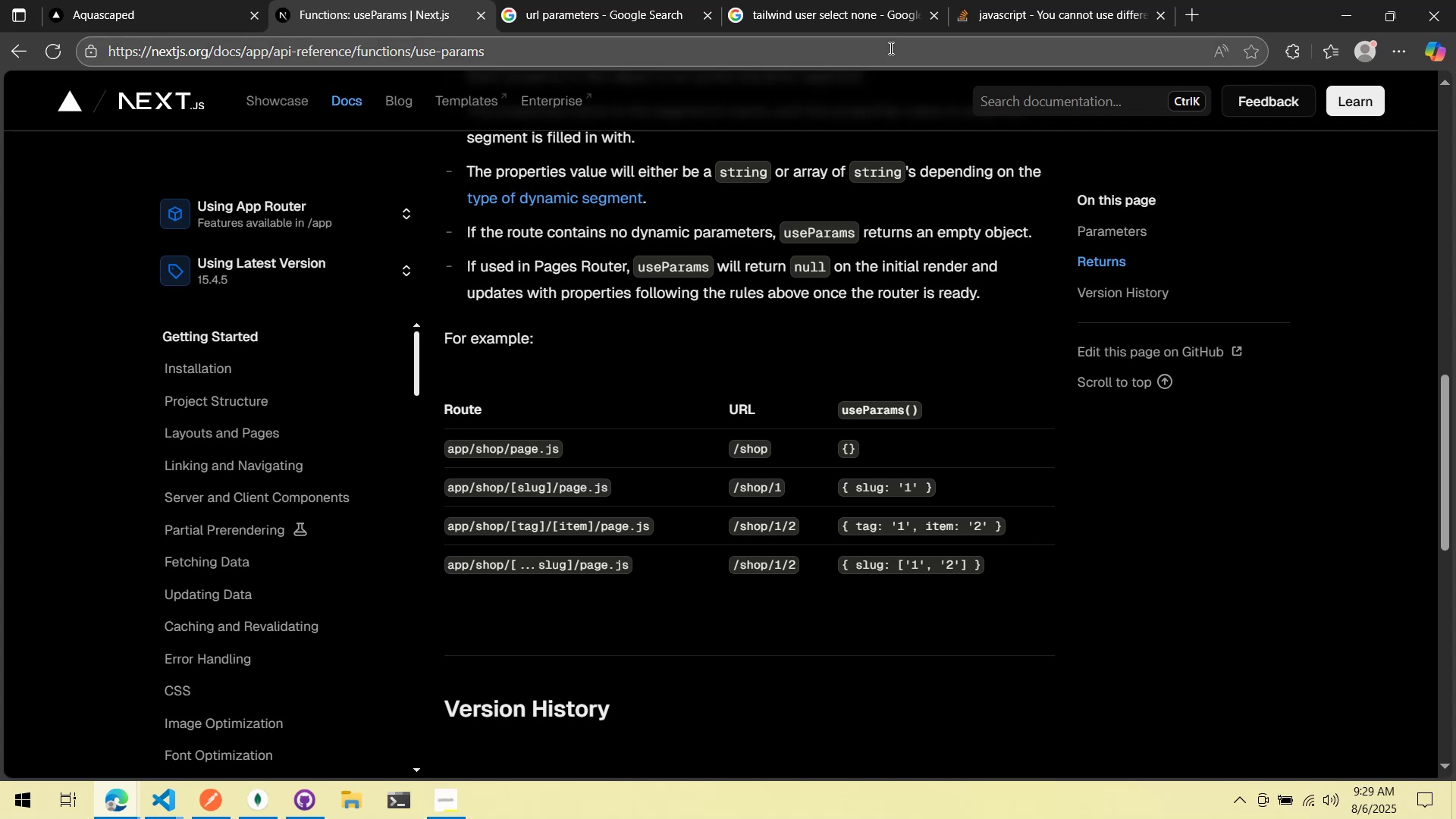 
wait(49.9)
 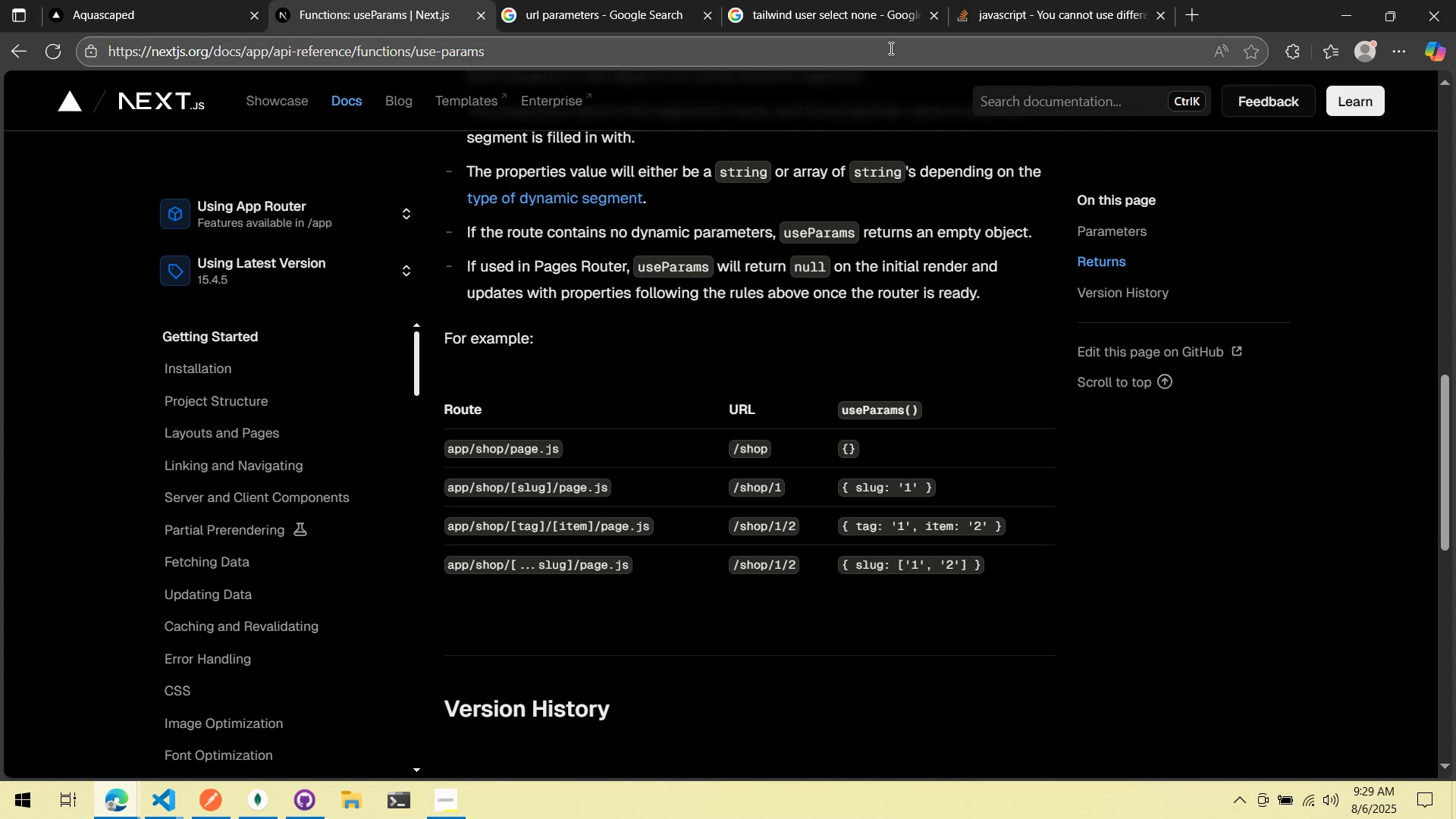 
left_click([1200, 19])
 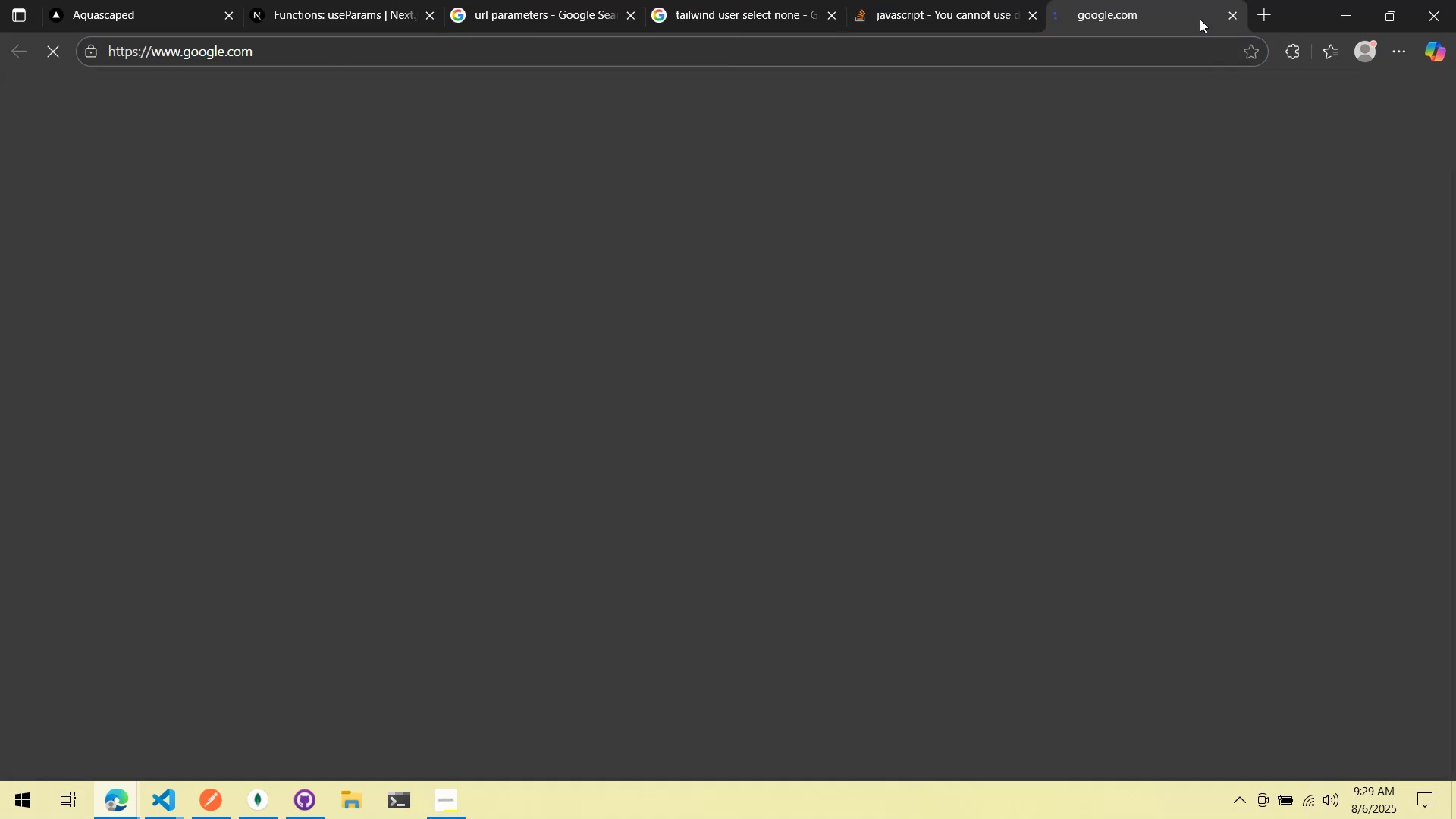 
type(next js cant rename slug)
 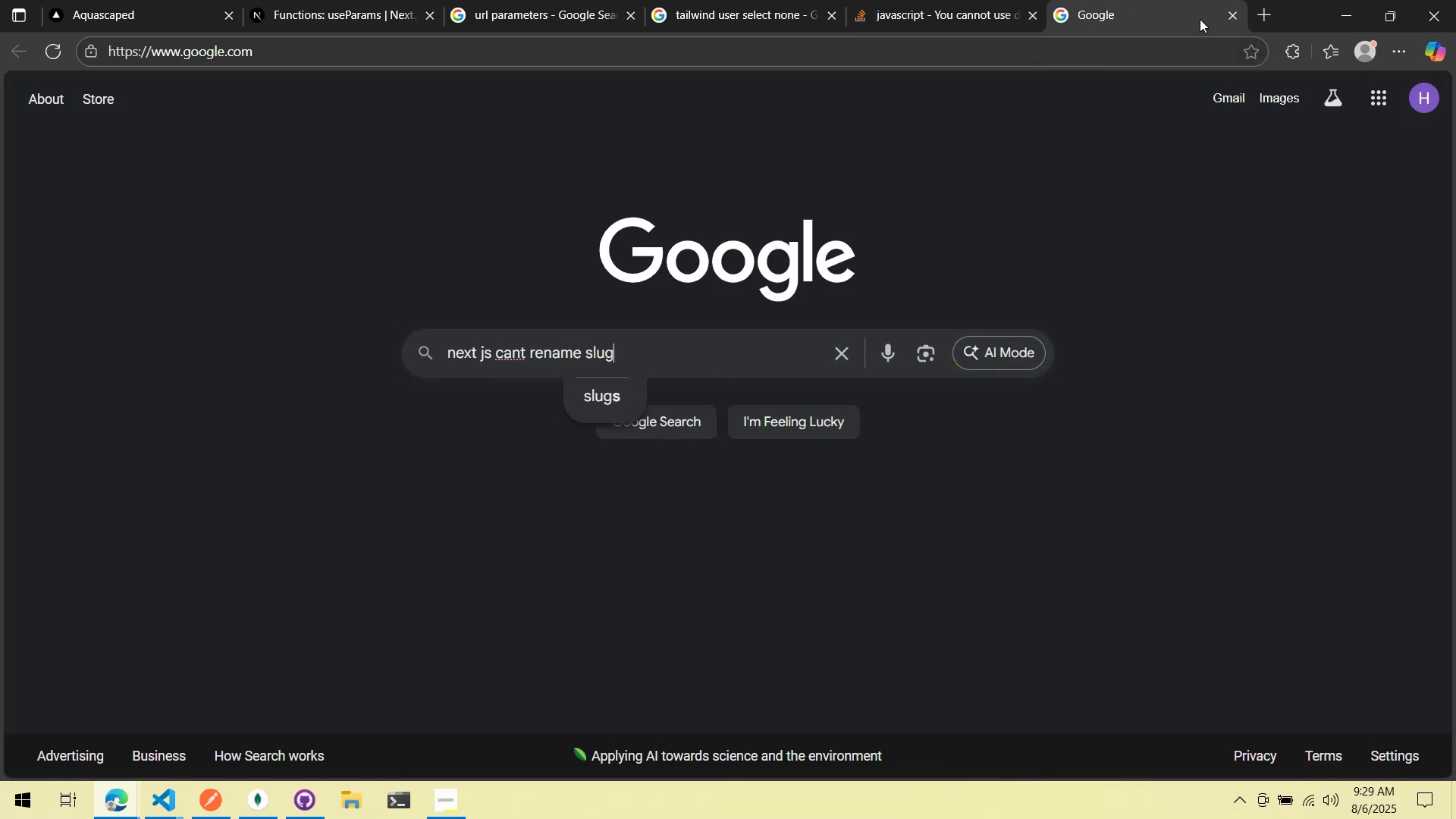 
key(Enter)
 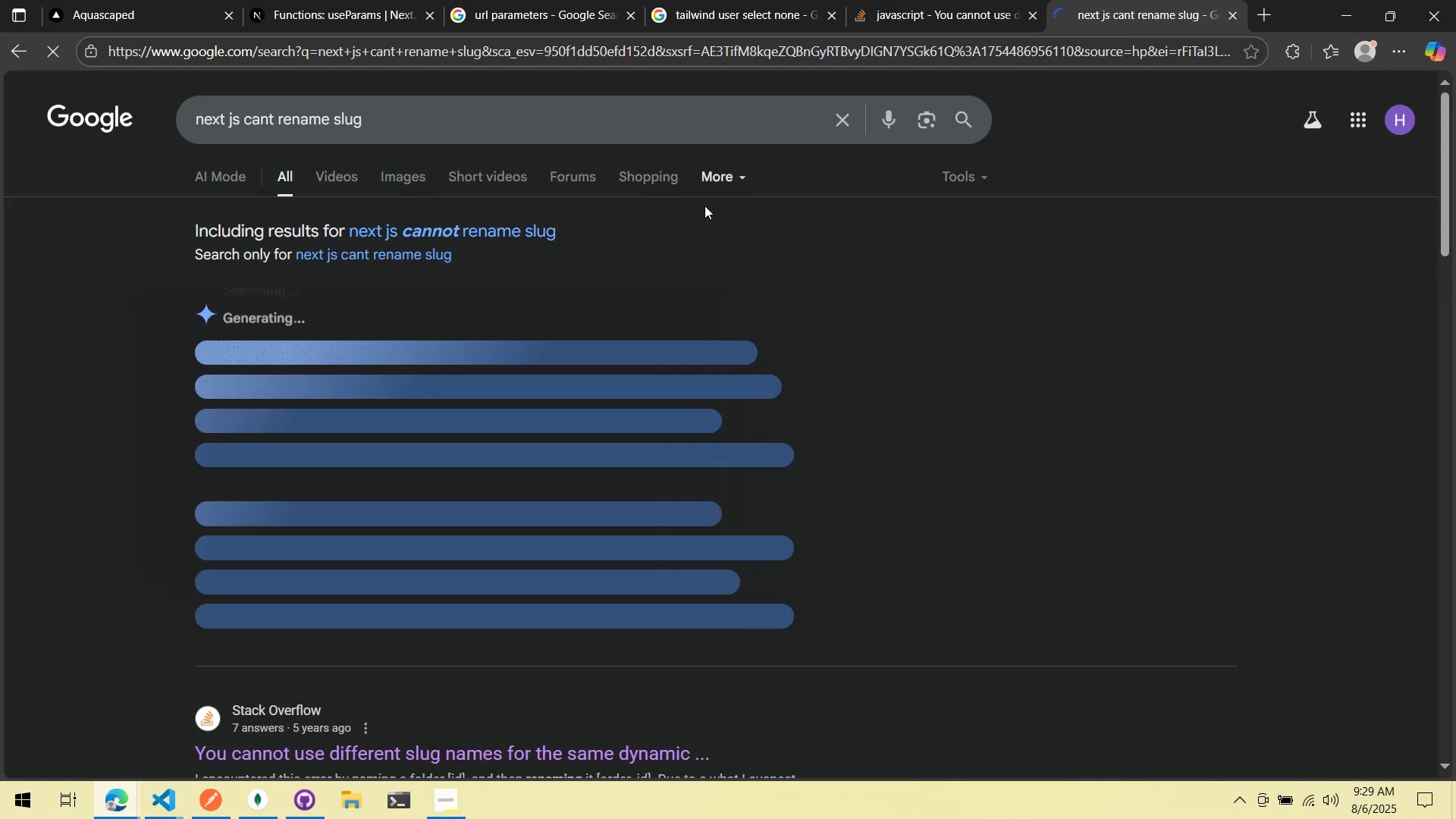 
scroll: coordinate [652, 314], scroll_direction: down, amount: 3.0
 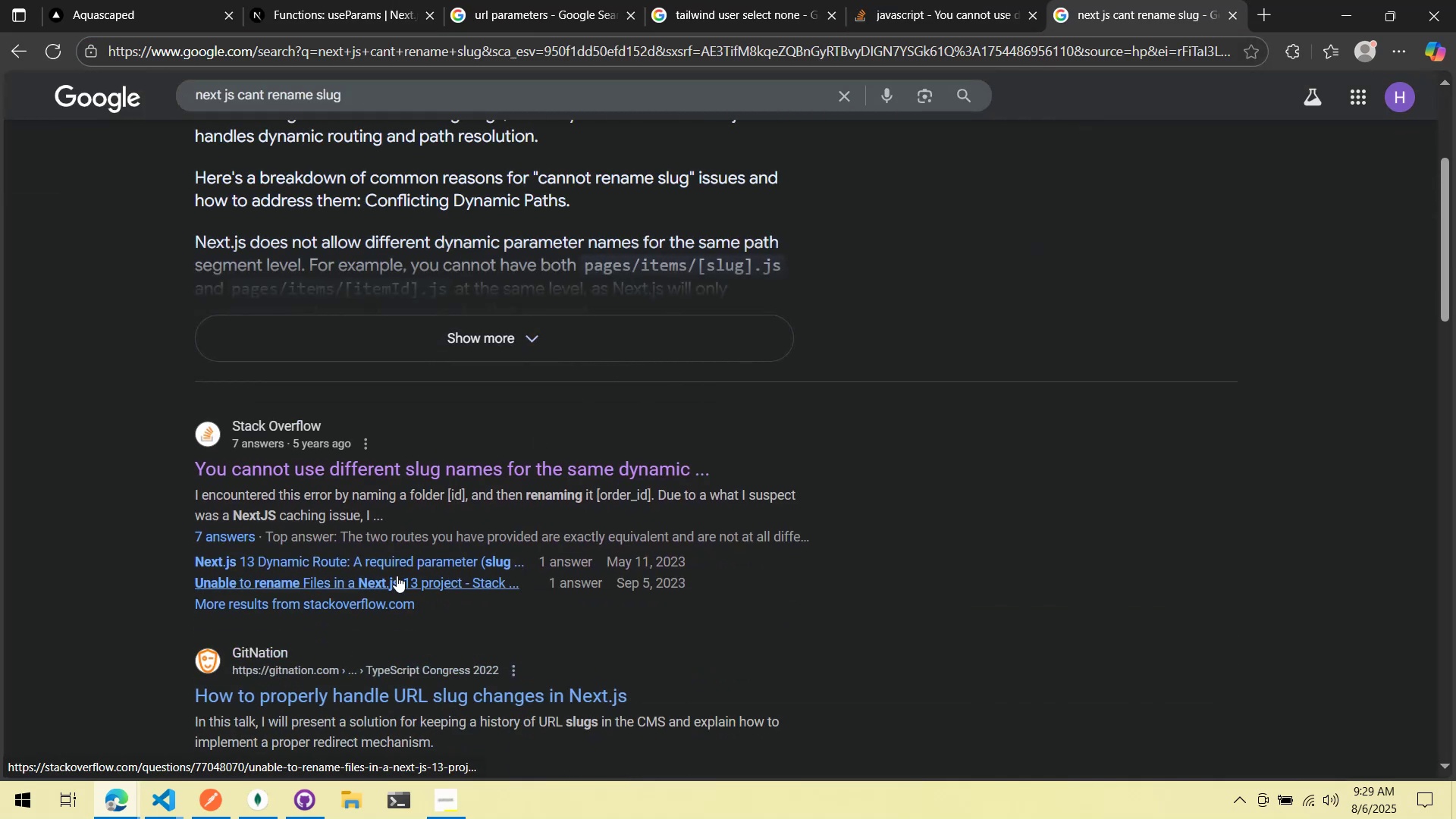 
right_click([397, 561])
 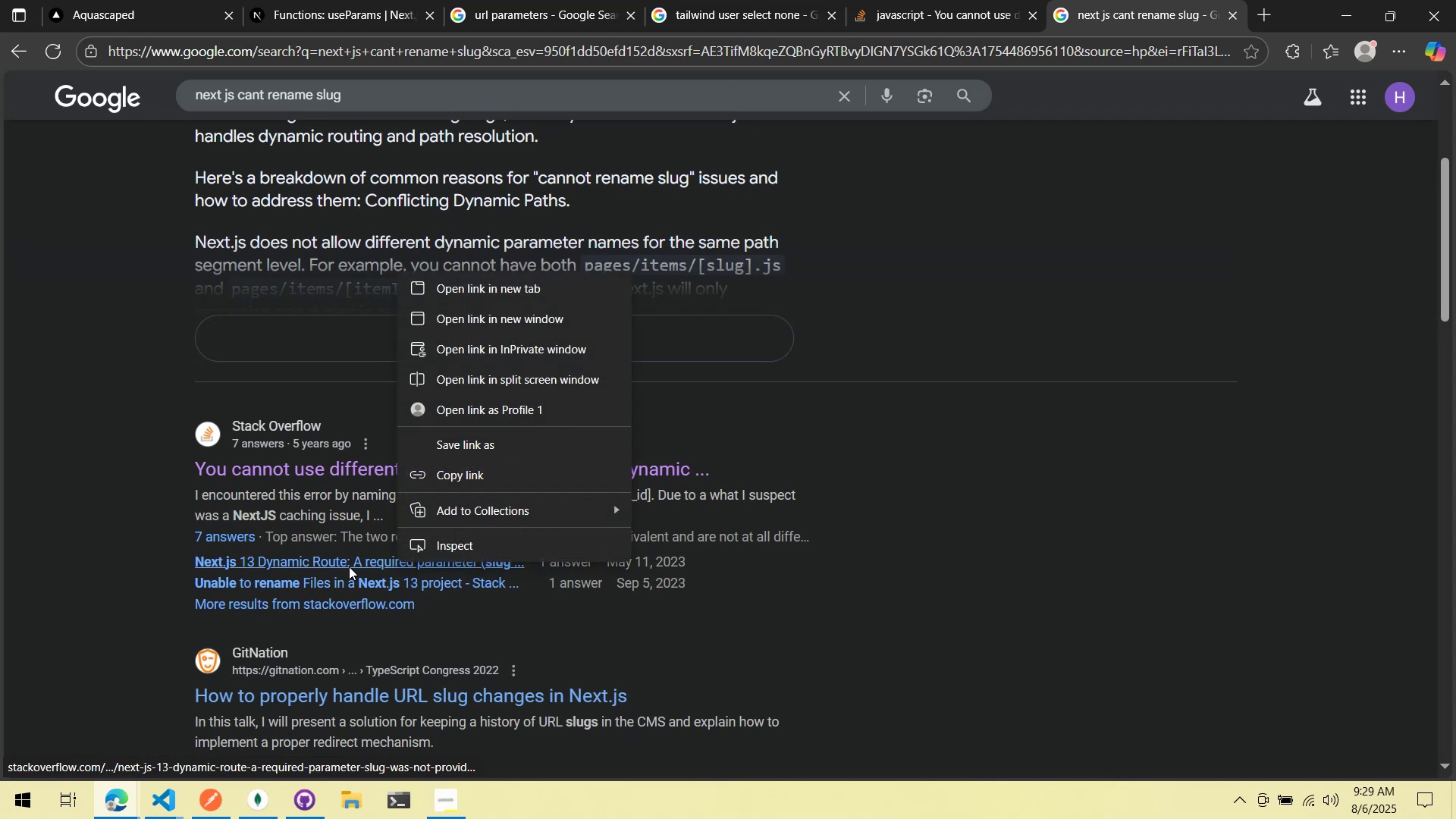 
left_click([337, 580])
 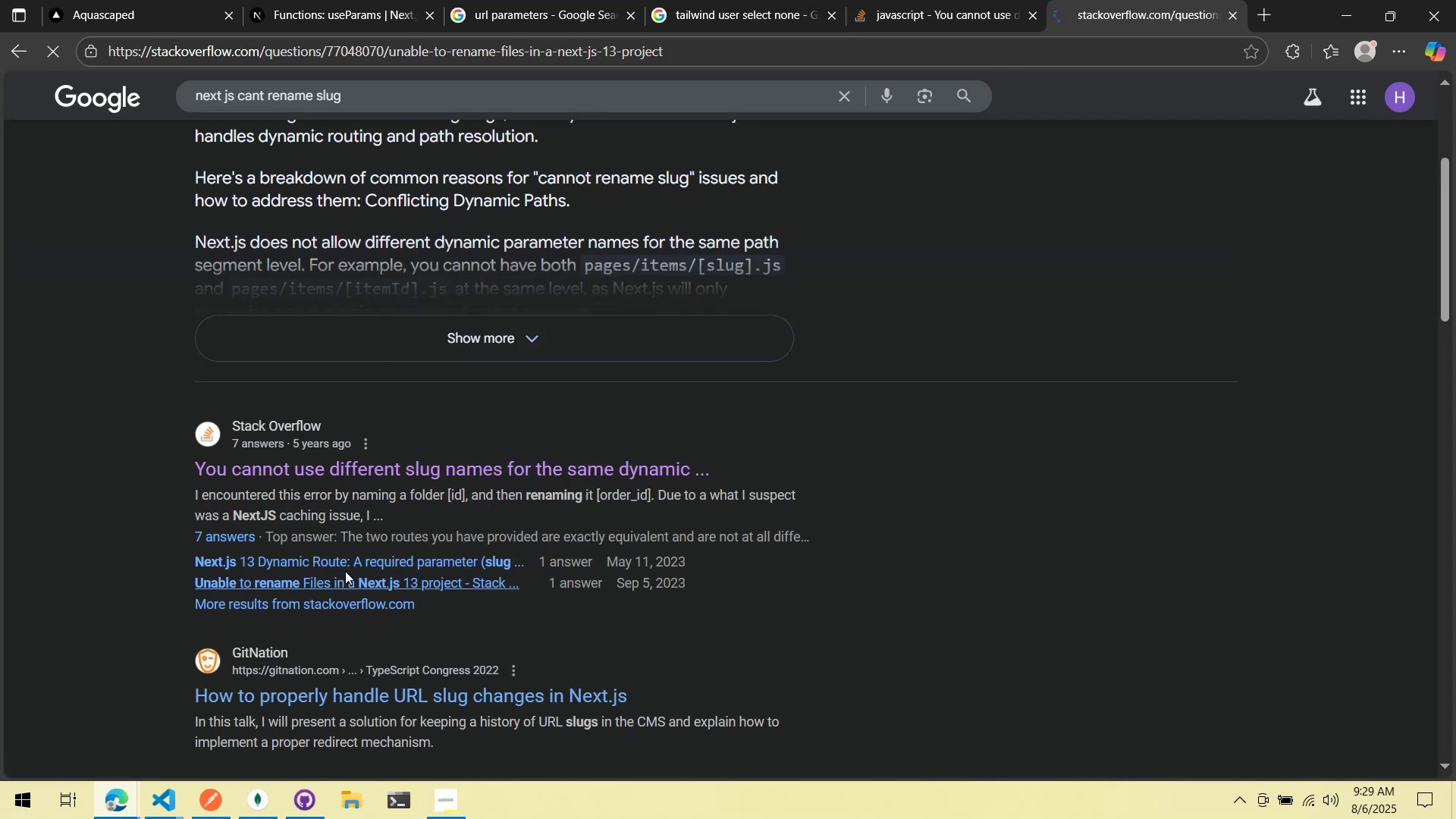 
left_click([347, 566])
 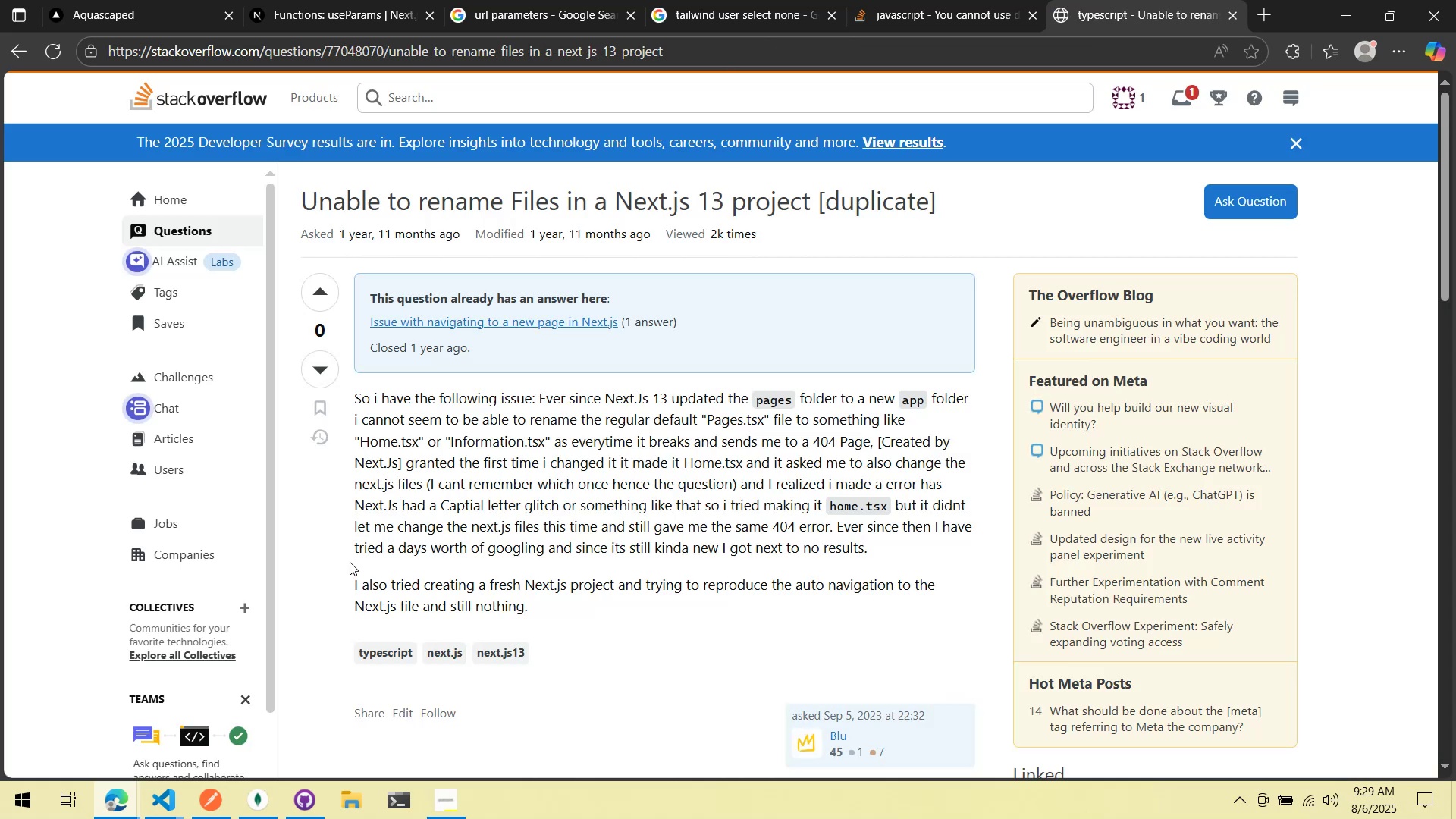 
scroll: coordinate [298, 481], scroll_direction: down, amount: 9.0
 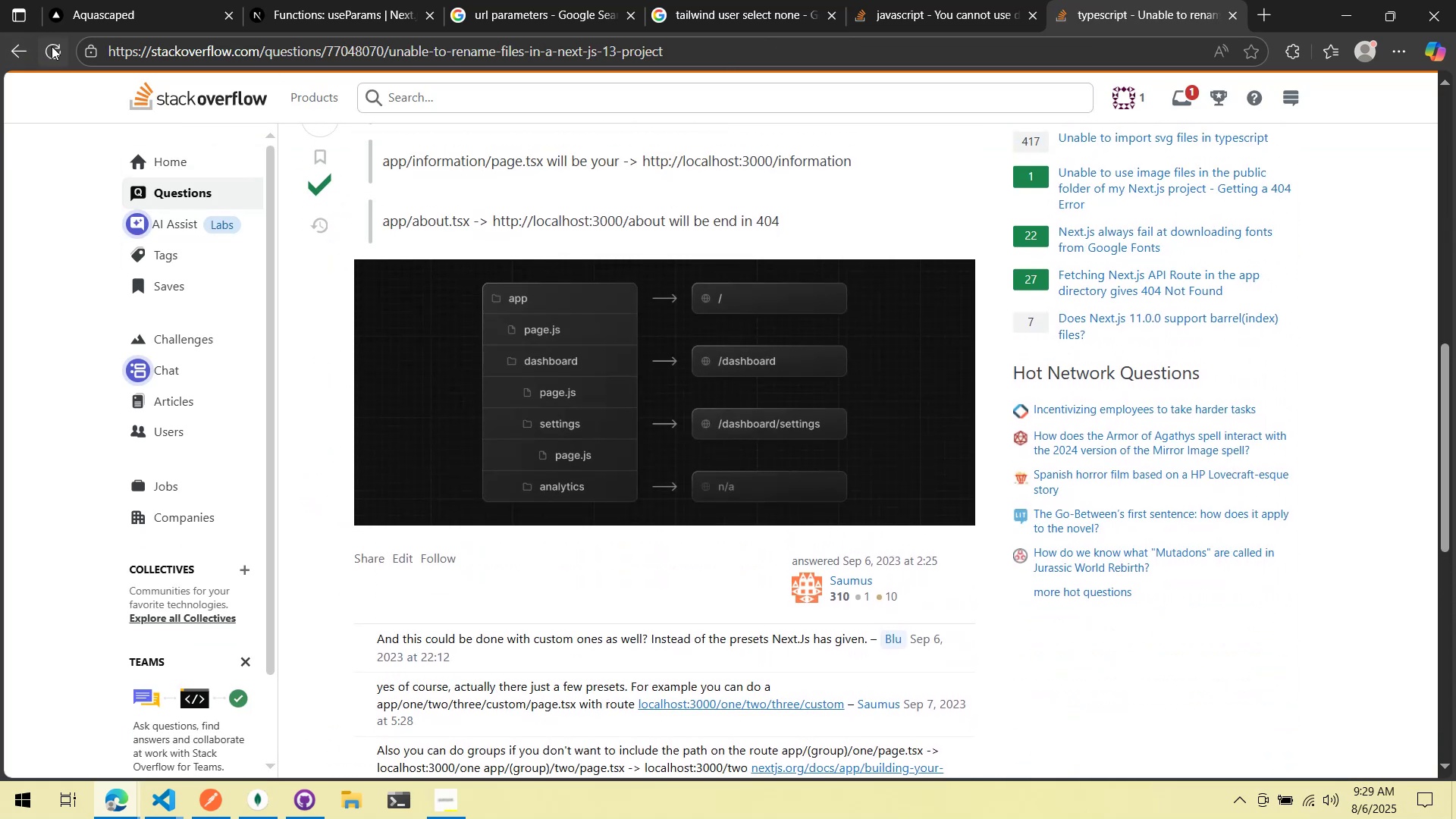 
left_click([20, 54])
 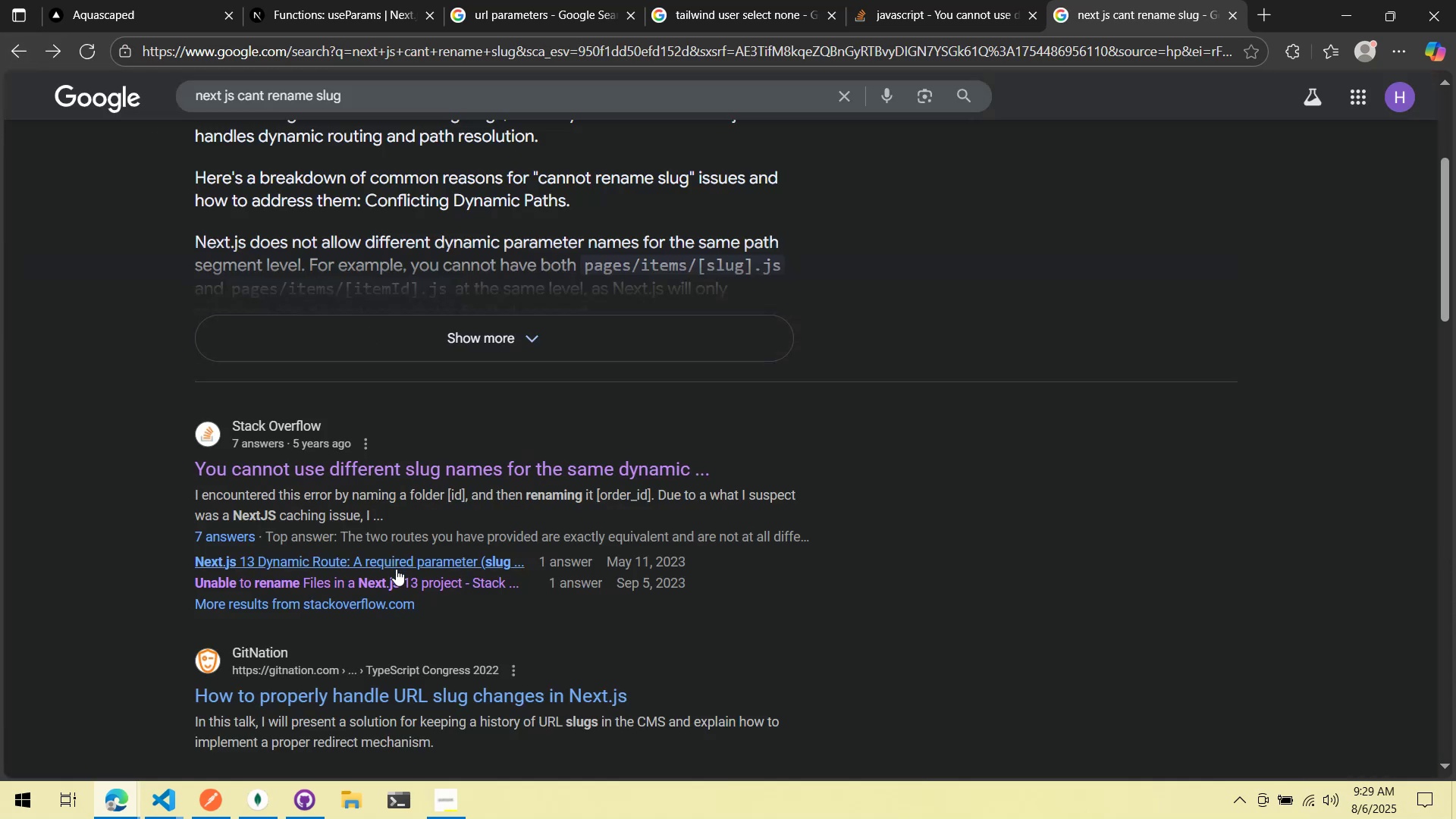 
left_click([396, 564])
 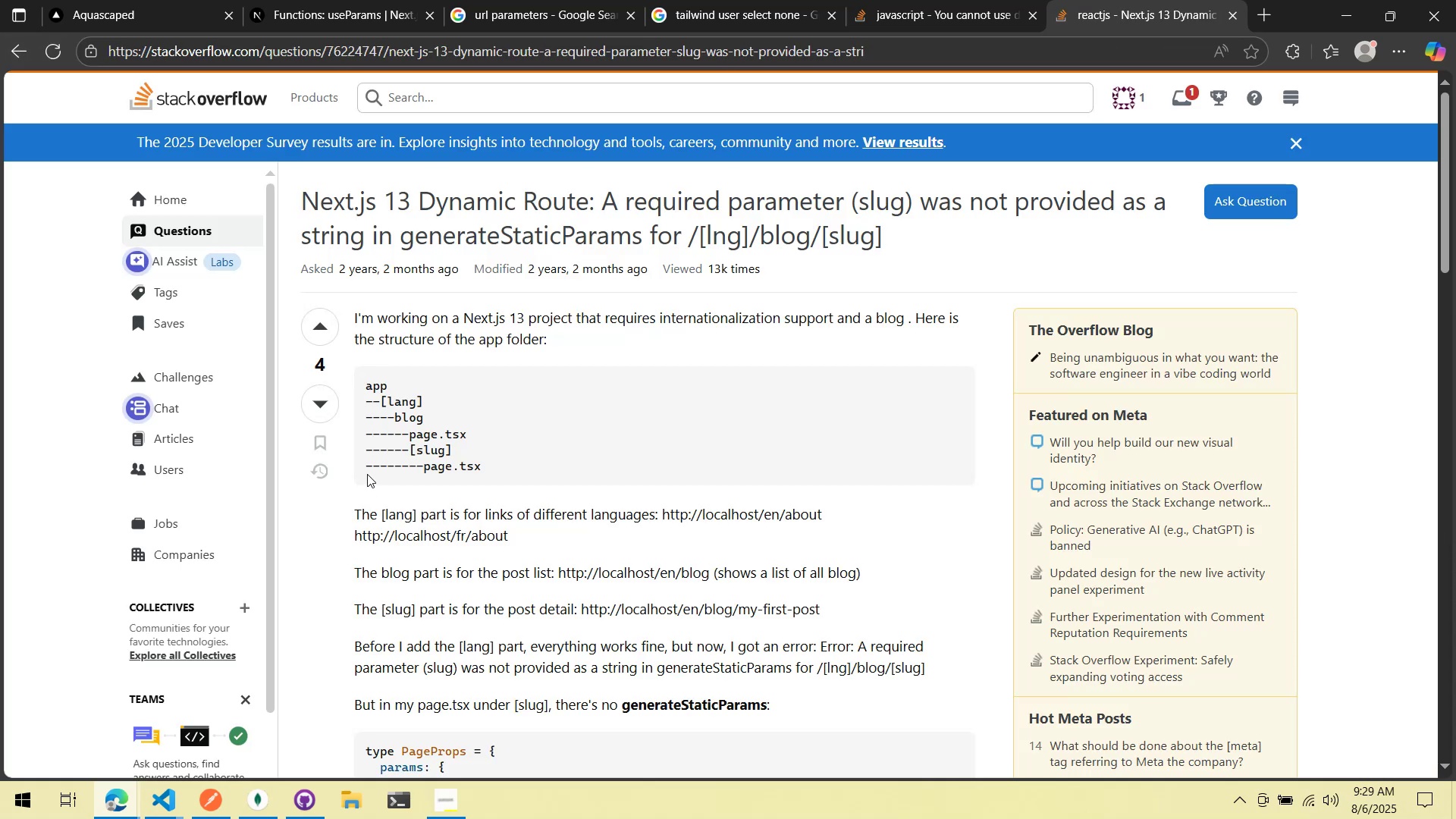 
scroll: coordinate [366, 468], scroll_direction: down, amount: 12.0
 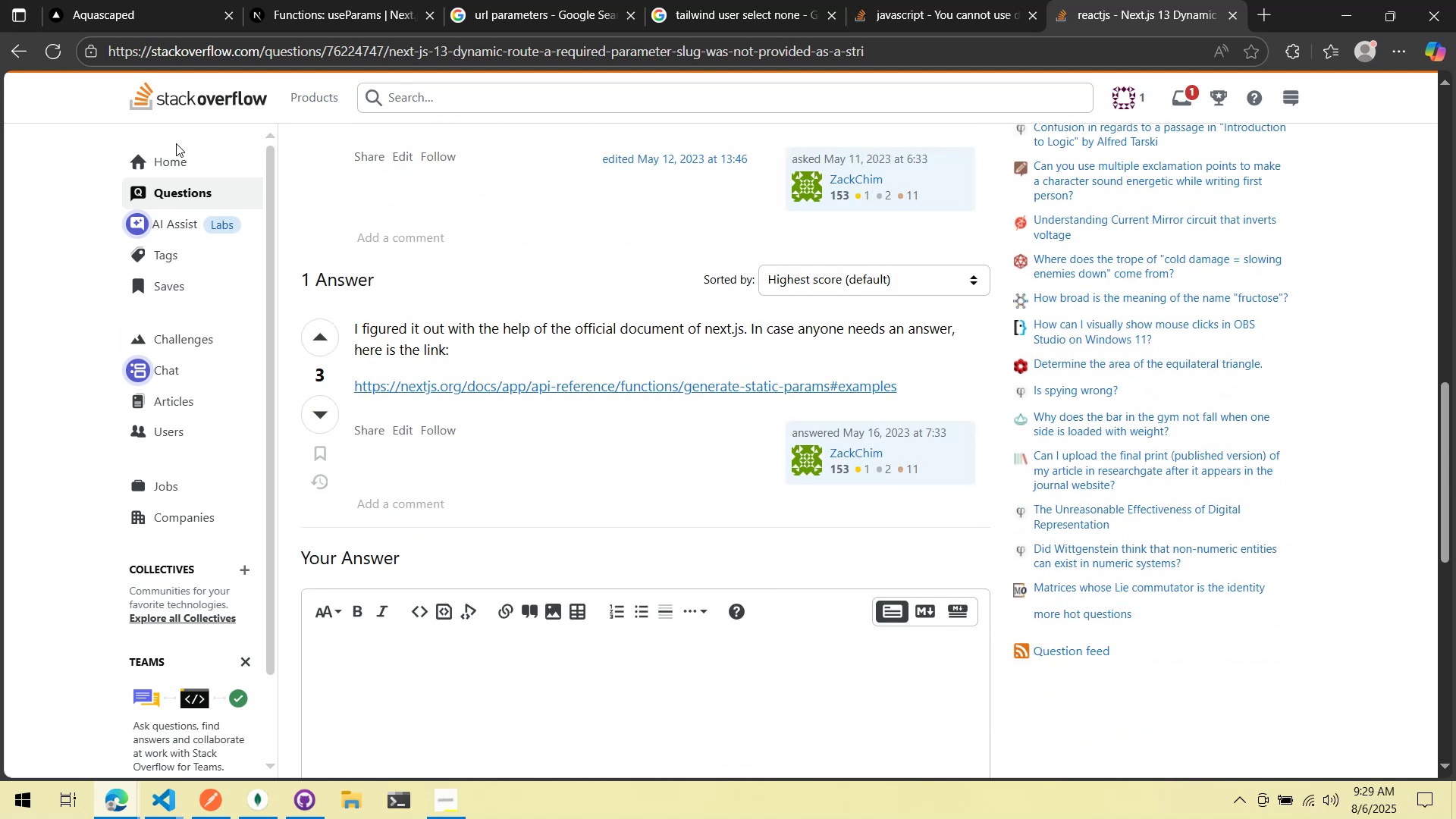 
left_click([10, 56])
 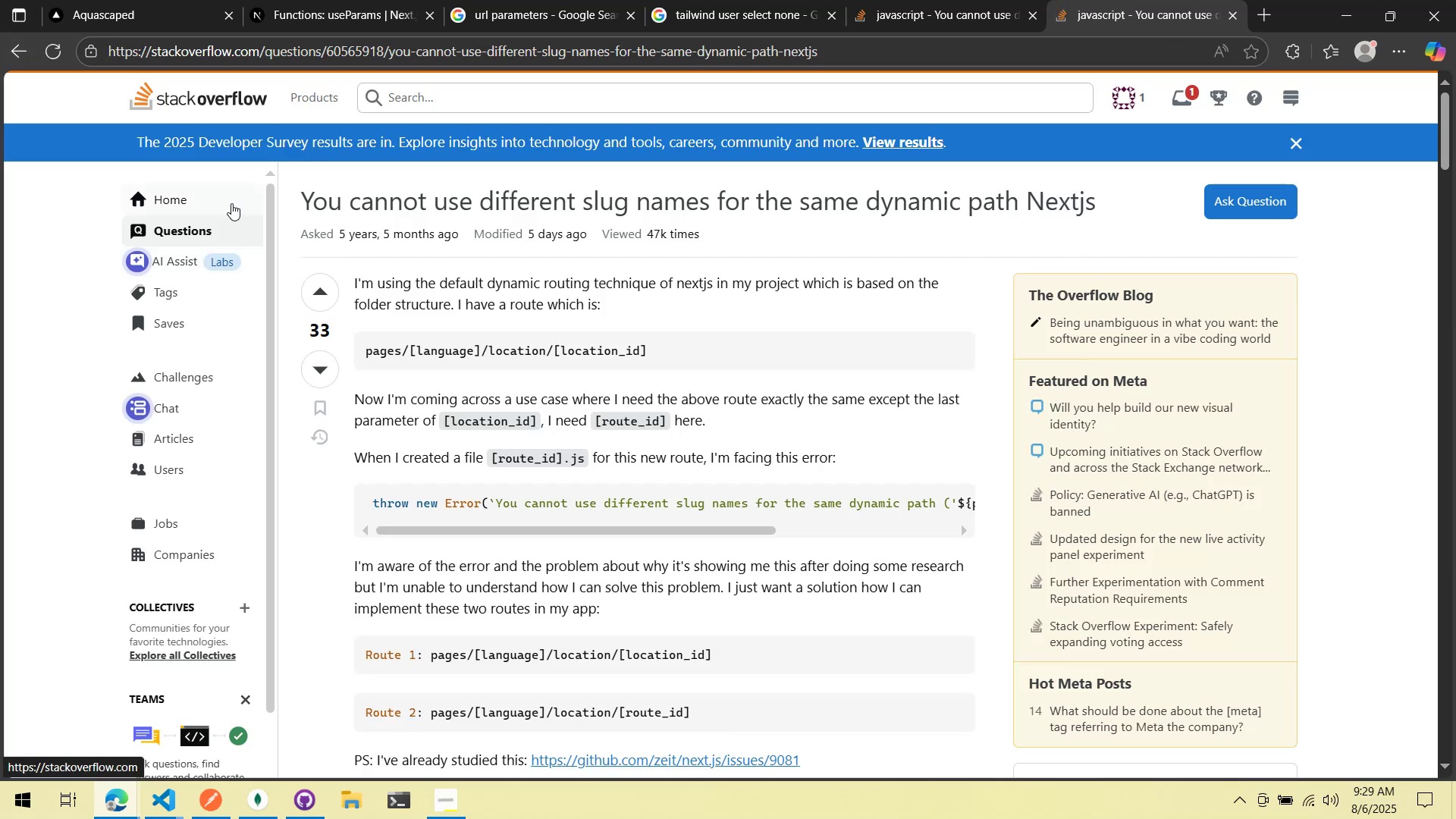 
scroll: coordinate [307, 171], scroll_direction: none, amount: 0.0
 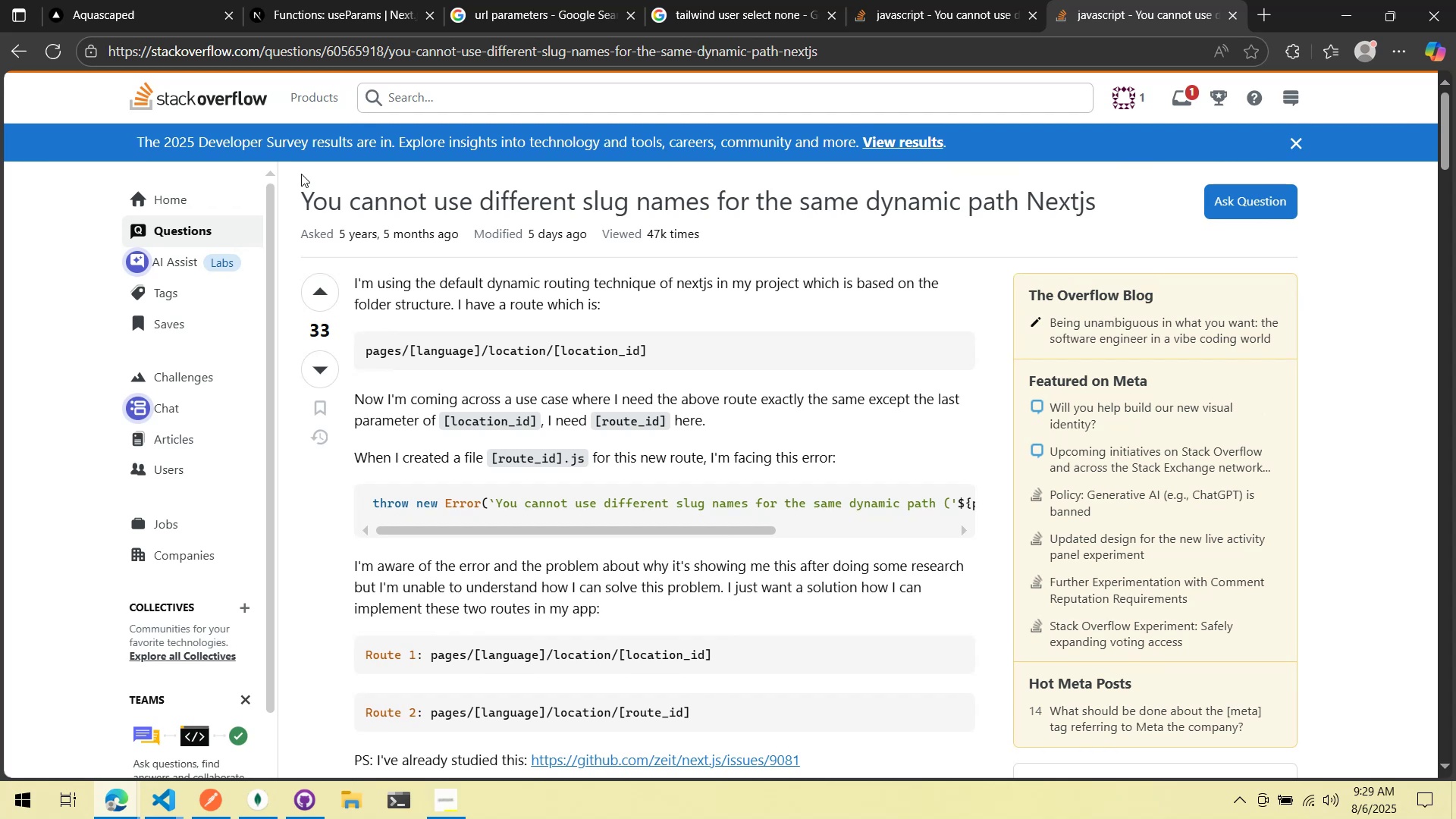 
scroll: coordinate [301, 174], scroll_direction: down, amount: 4.0
 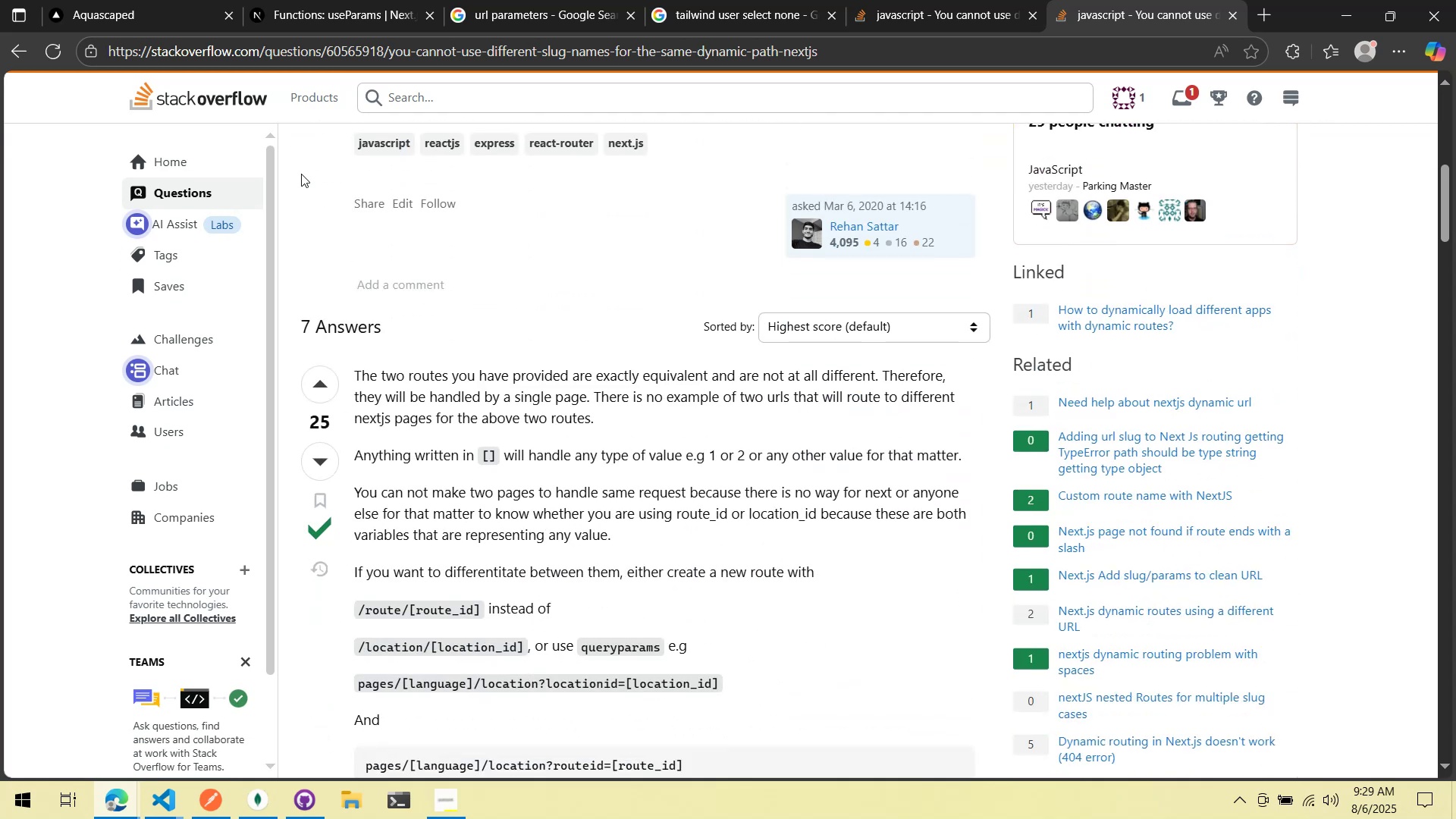 
scroll: coordinate [301, 174], scroll_direction: up, amount: 5.0
 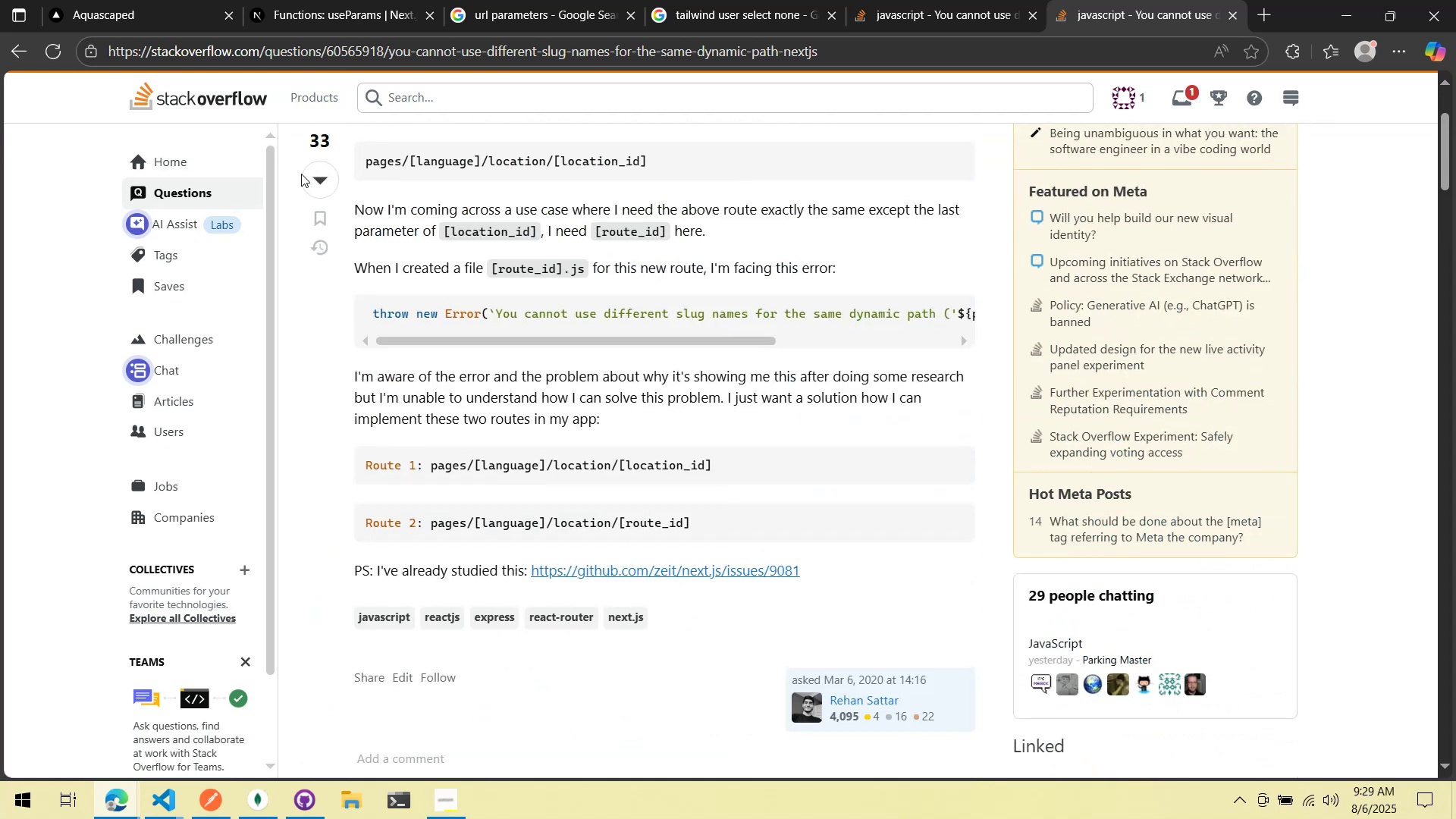 
right_click([301, 174])
 